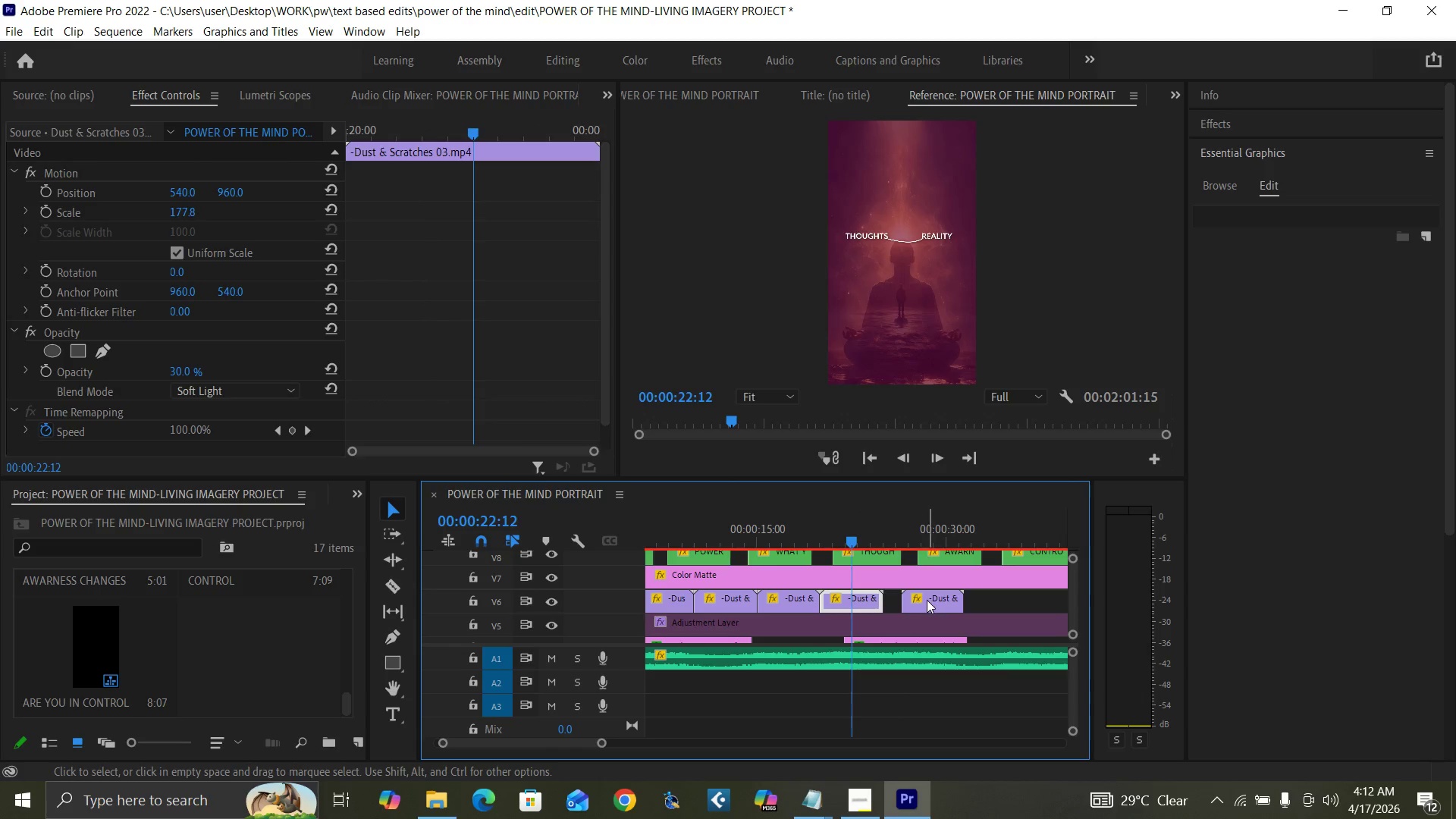 
left_click_drag(start_coordinate=[927, 602], to_coordinate=[916, 603])
 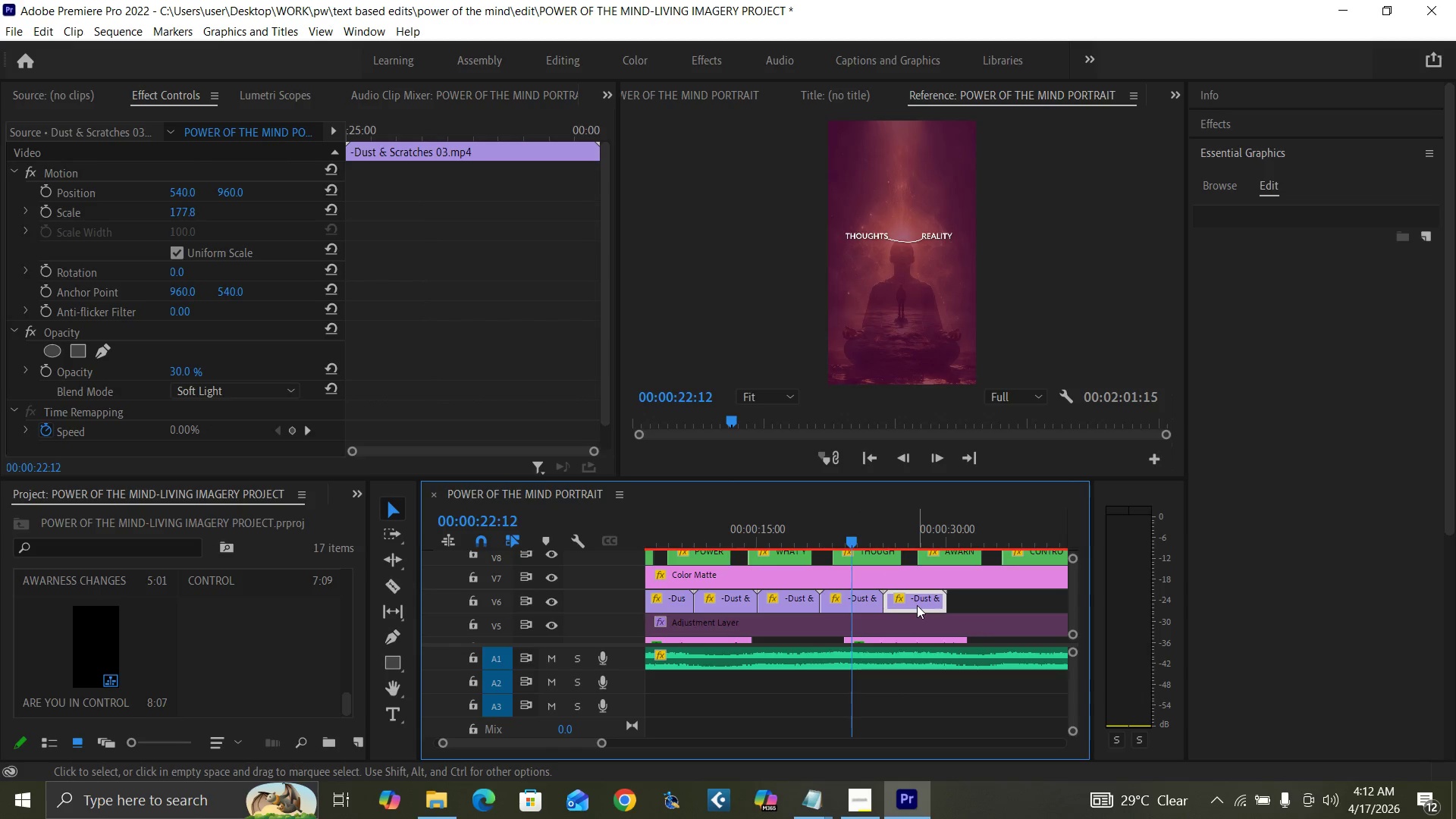 
hold_key(key=AltLeft, duration=1.5)
left_click_drag(start_coordinate=[917, 605], to_coordinate=[993, 597])
 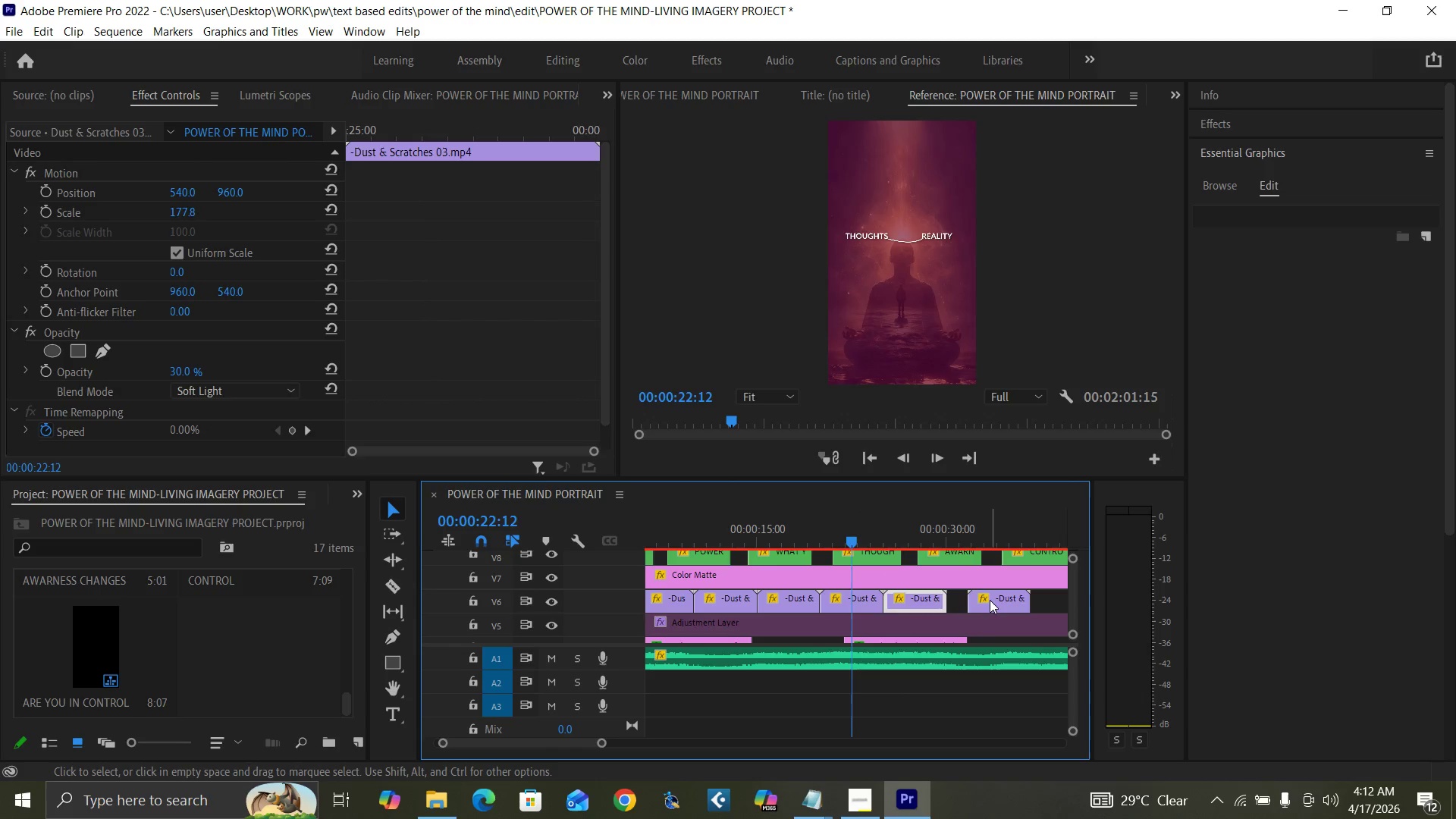 
left_click_drag(start_coordinate=[990, 600], to_coordinate=[978, 602])
 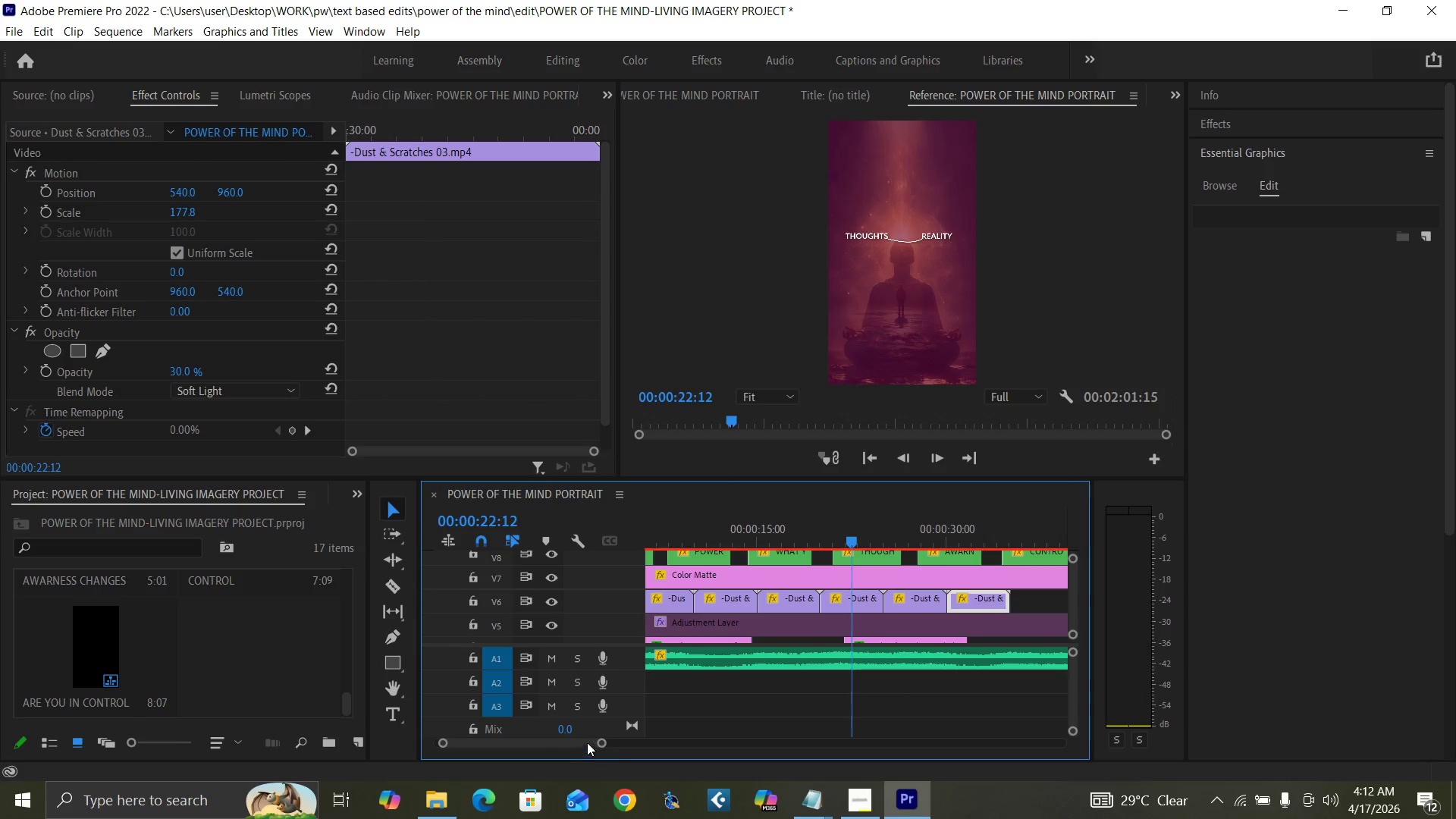 
left_click_drag(start_coordinate=[585, 741], to_coordinate=[596, 745])
 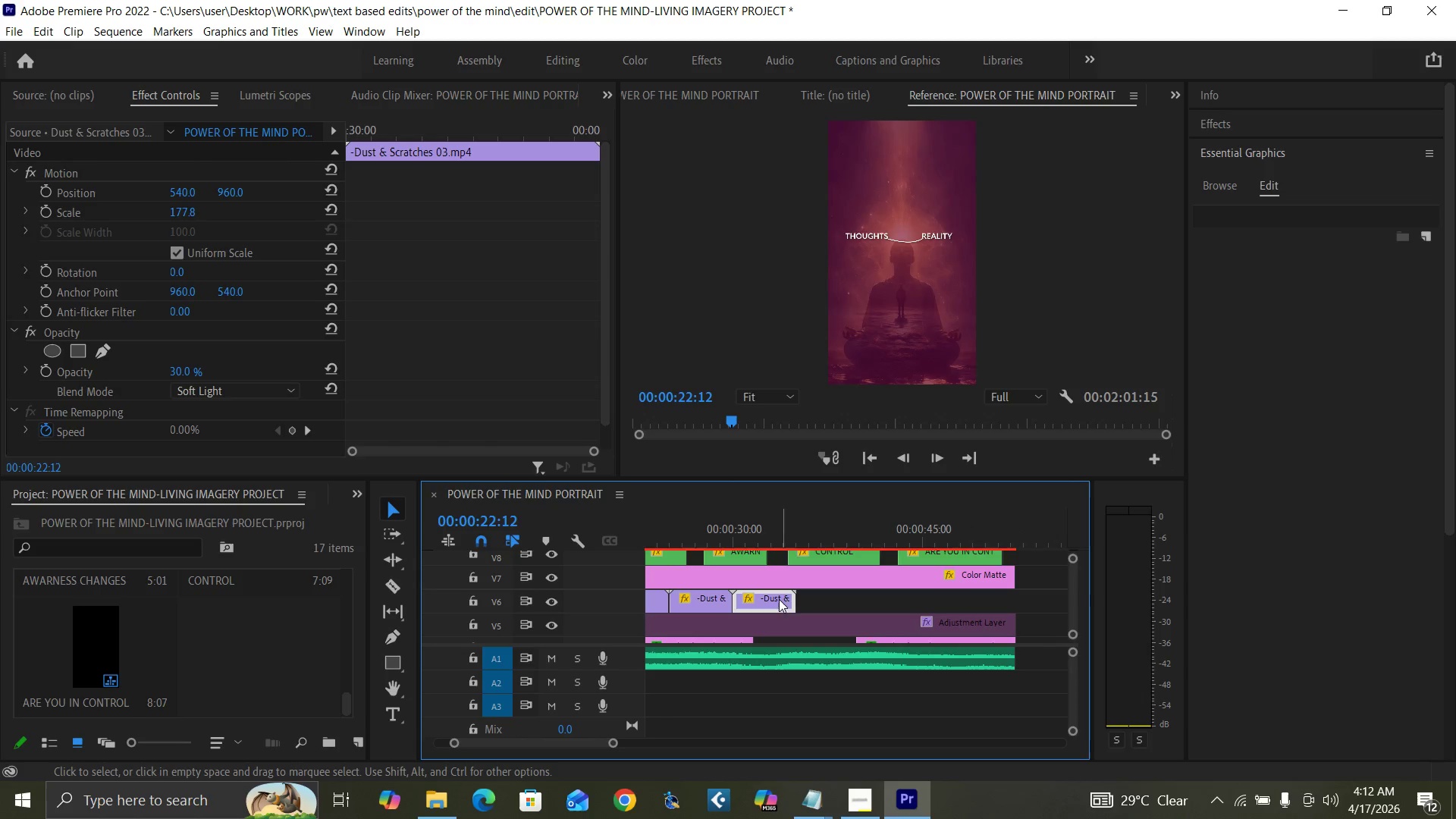 
hold_key(key=AltLeft, duration=1.52)
left_click_drag(start_coordinate=[777, 598], to_coordinate=[851, 604])
 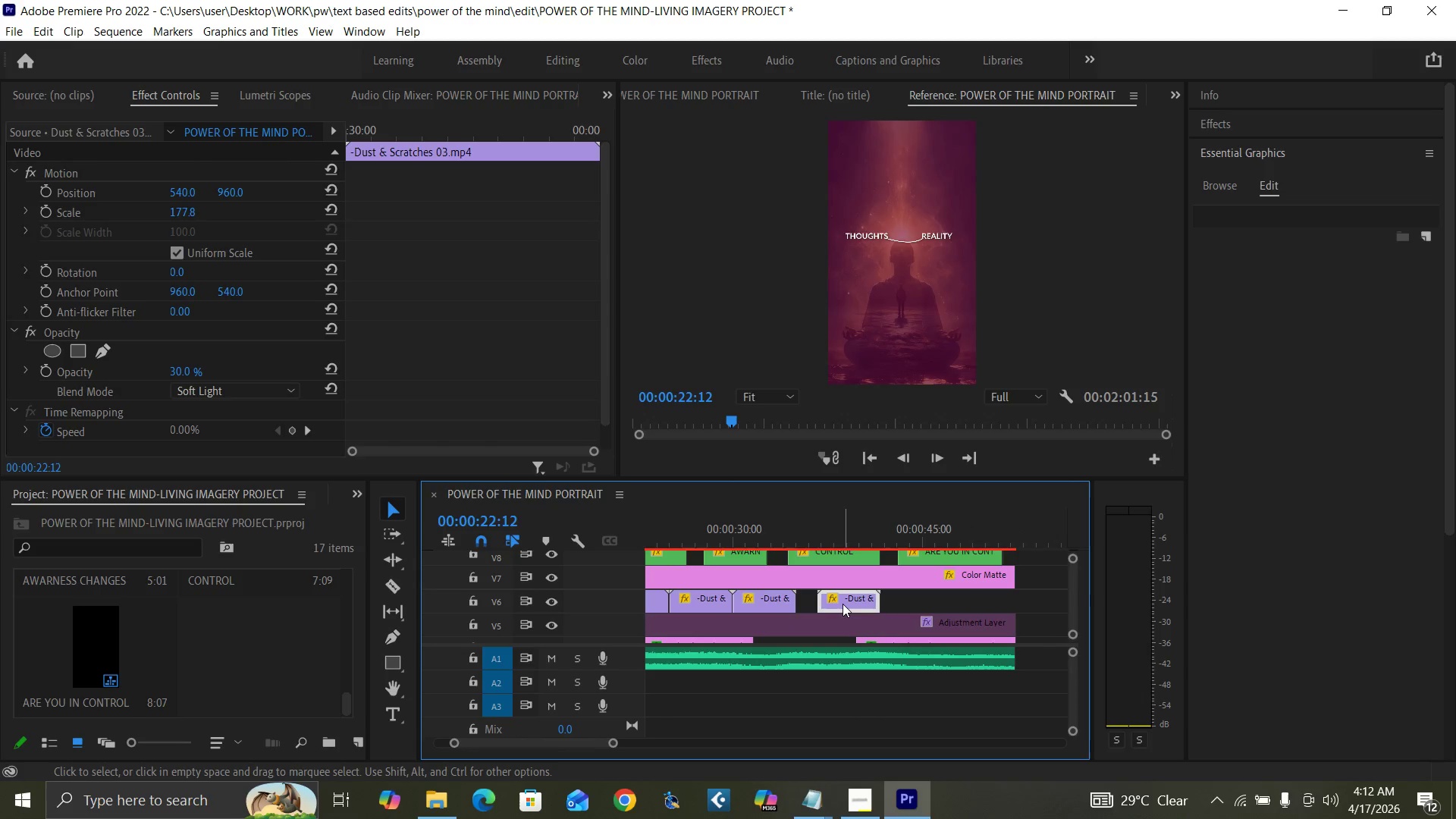 
key(Alt+AltLeft)
 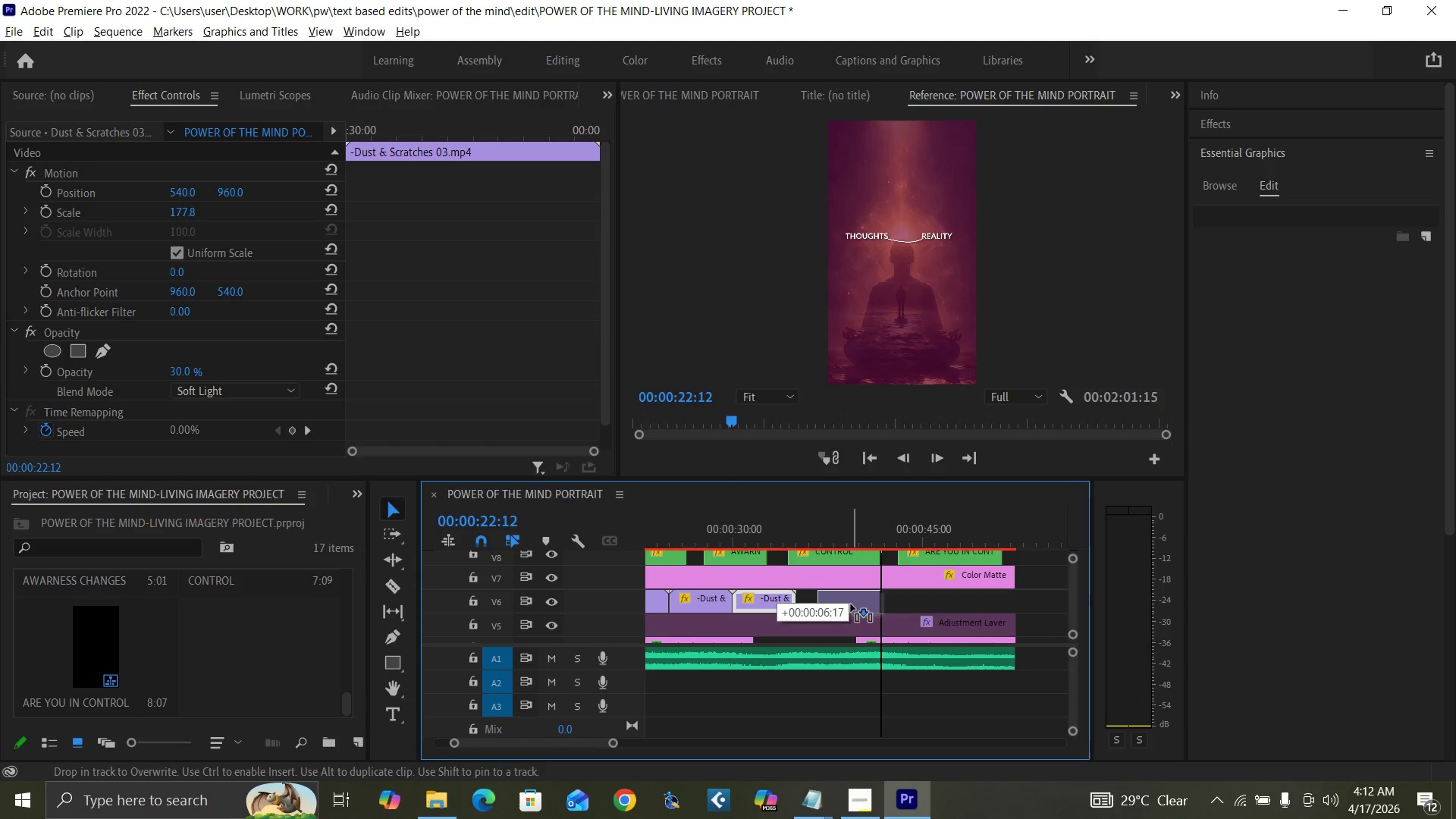 
key(Alt+AltLeft)
 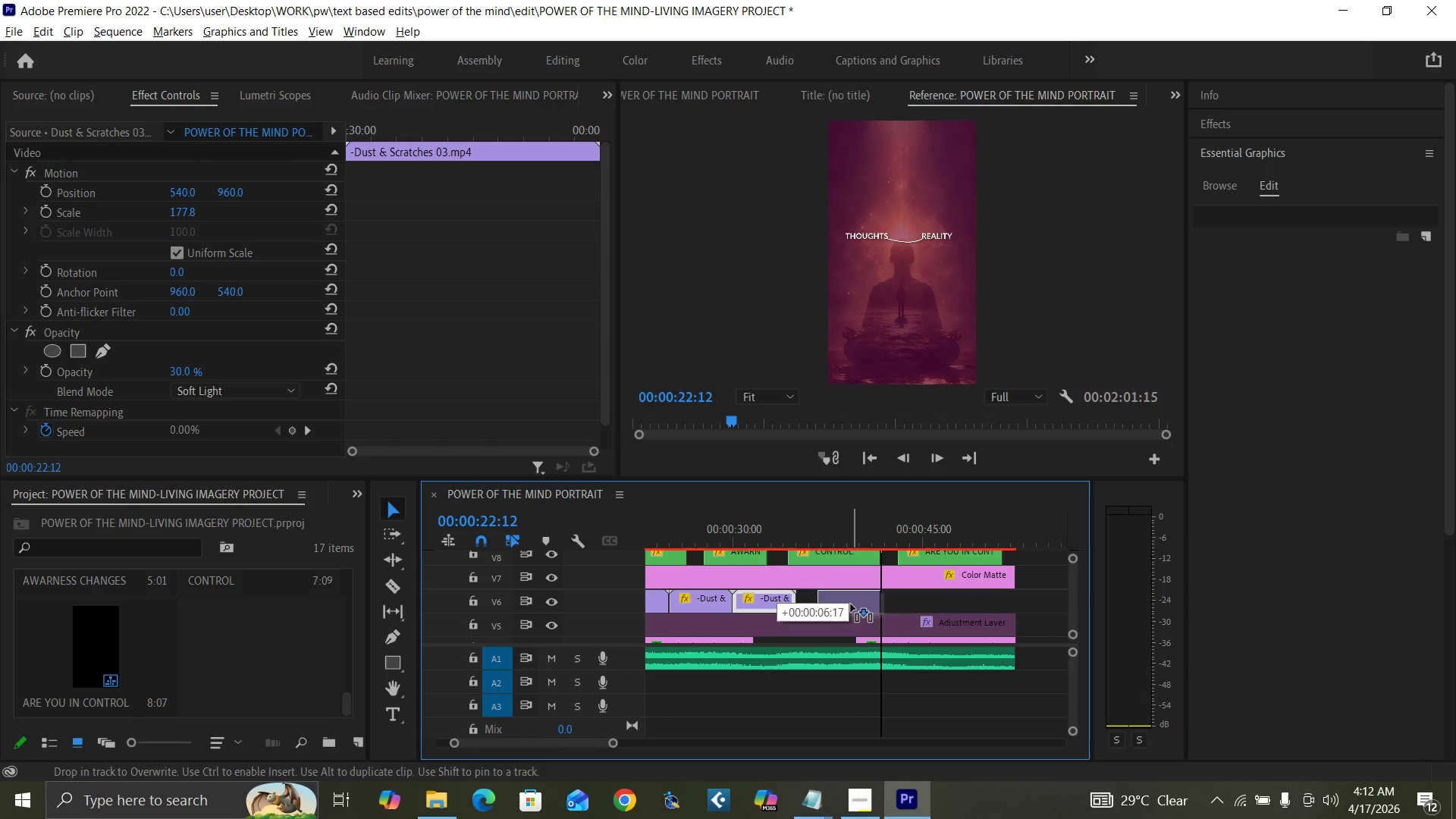 
key(Alt+AltLeft)
 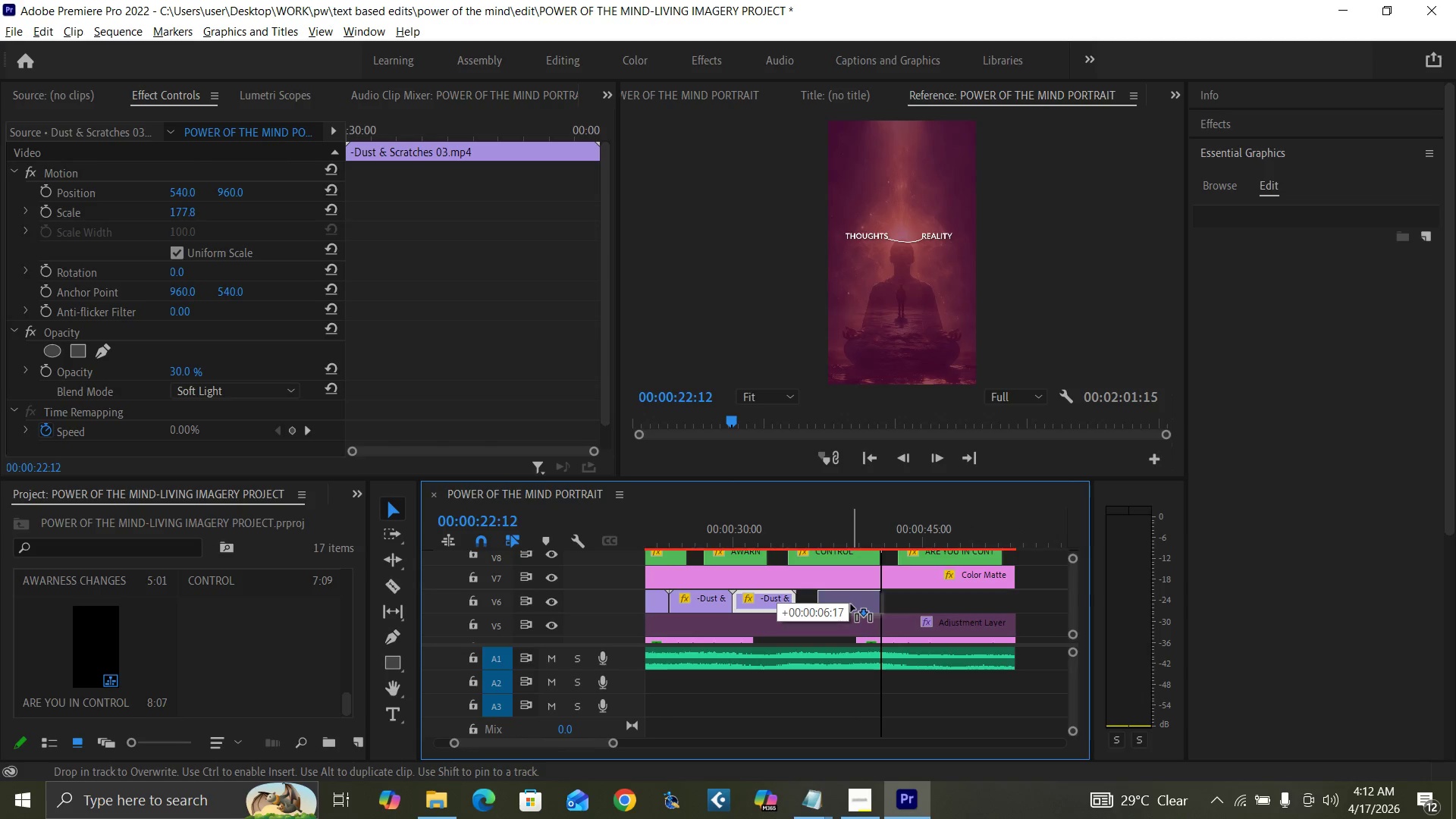 
key(Alt+AltLeft)
 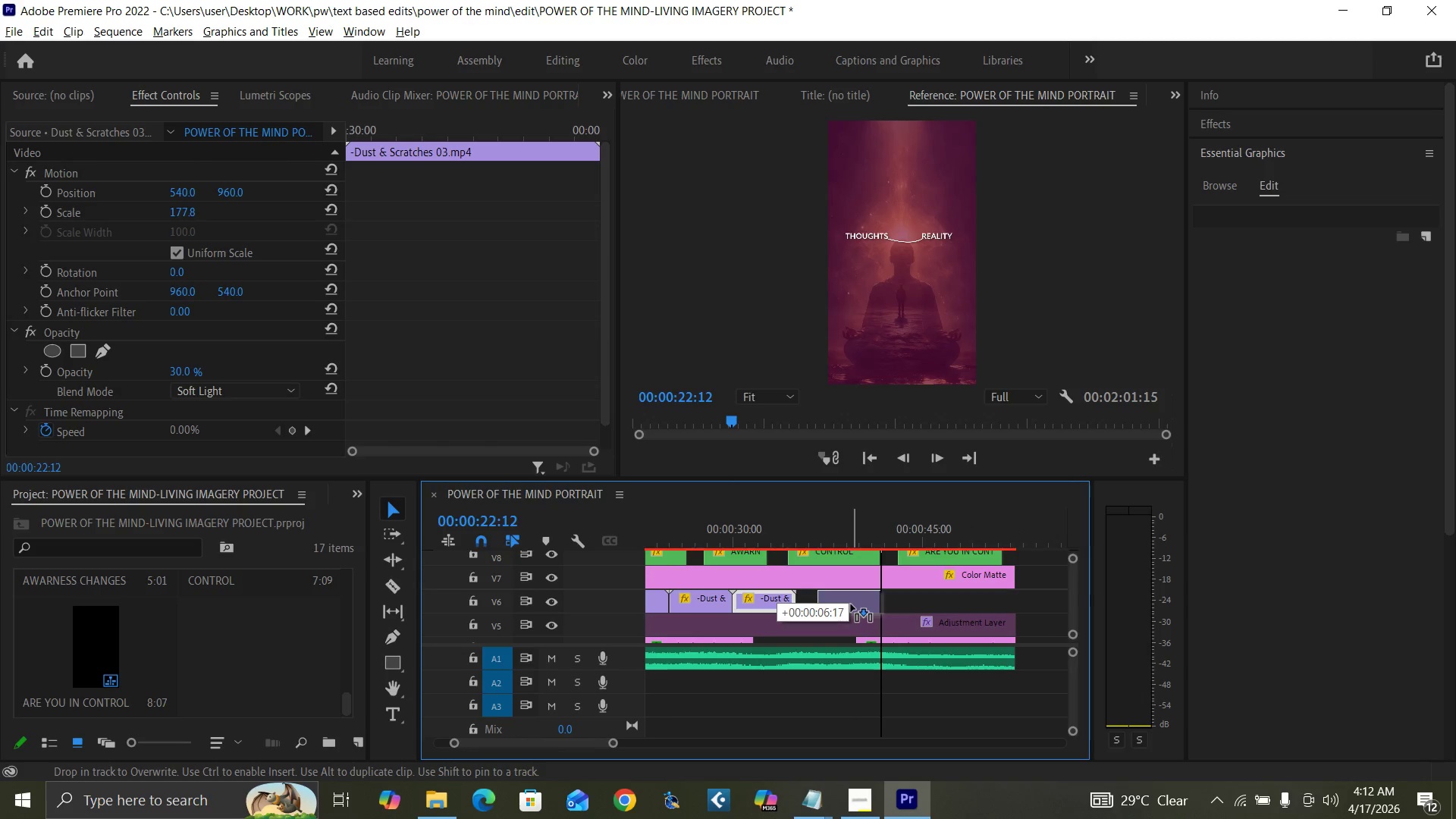 
key(Alt+AltLeft)
 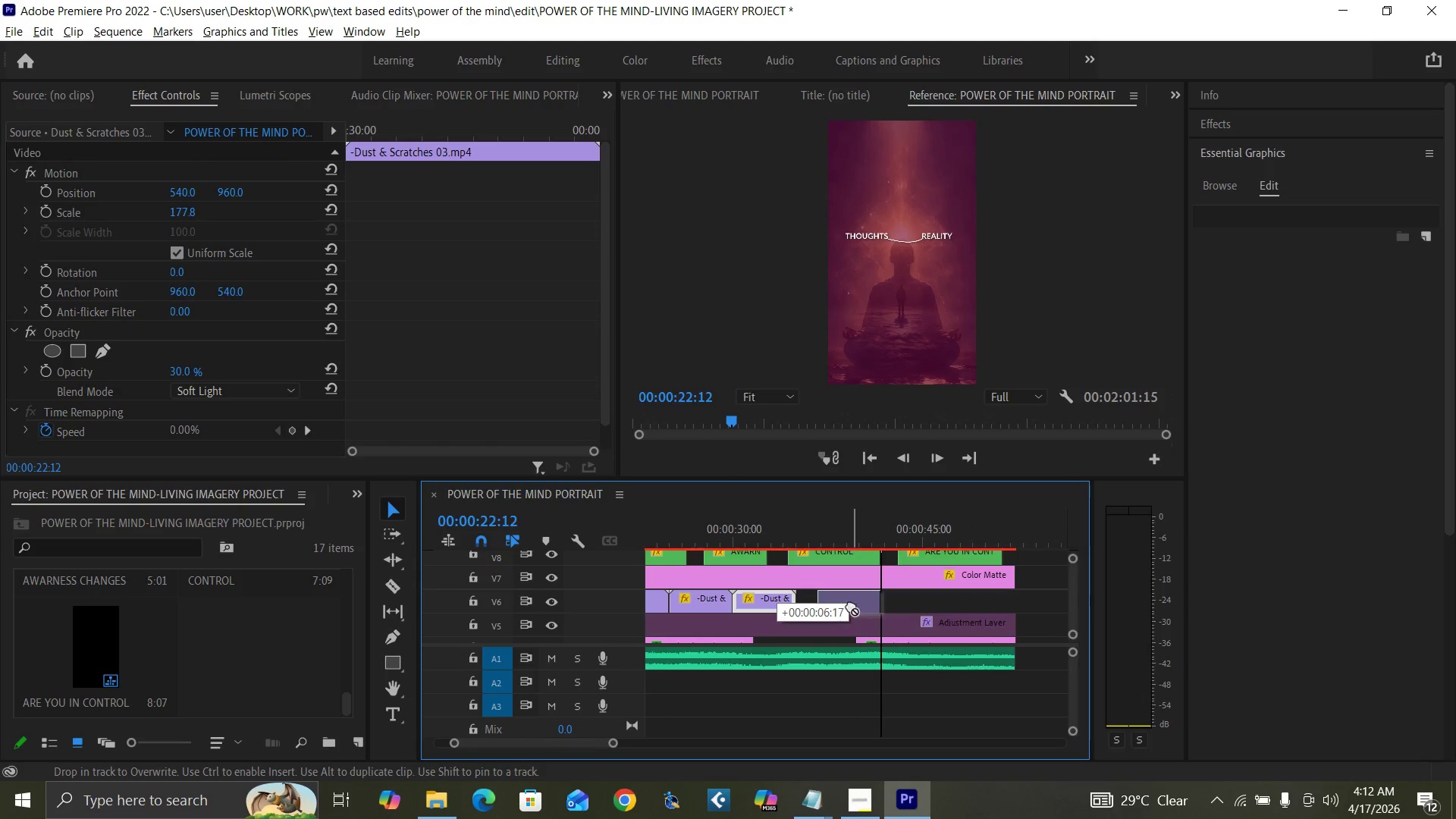 
key(Alt+AltLeft)
 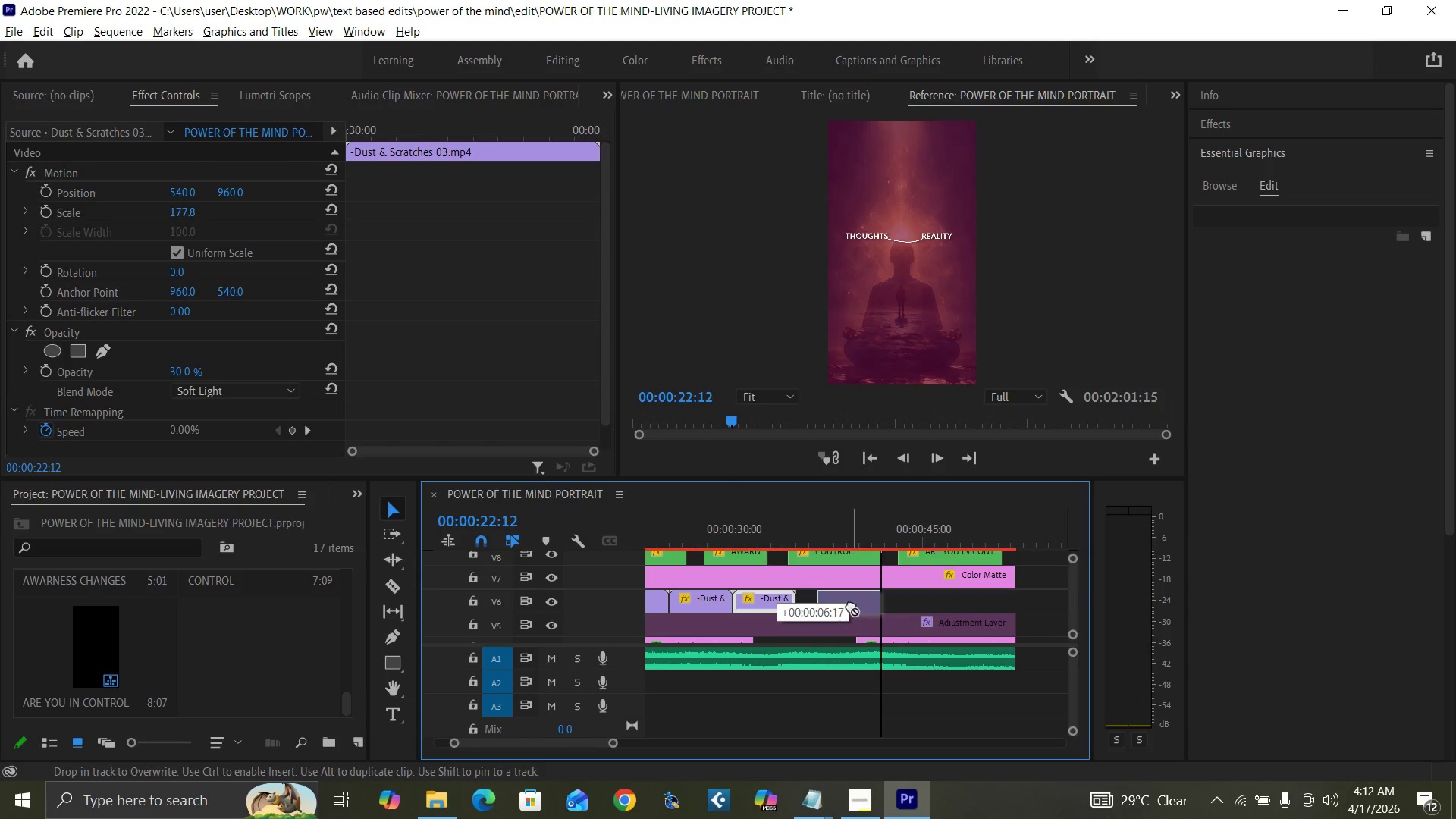 
key(Alt+AltLeft)
 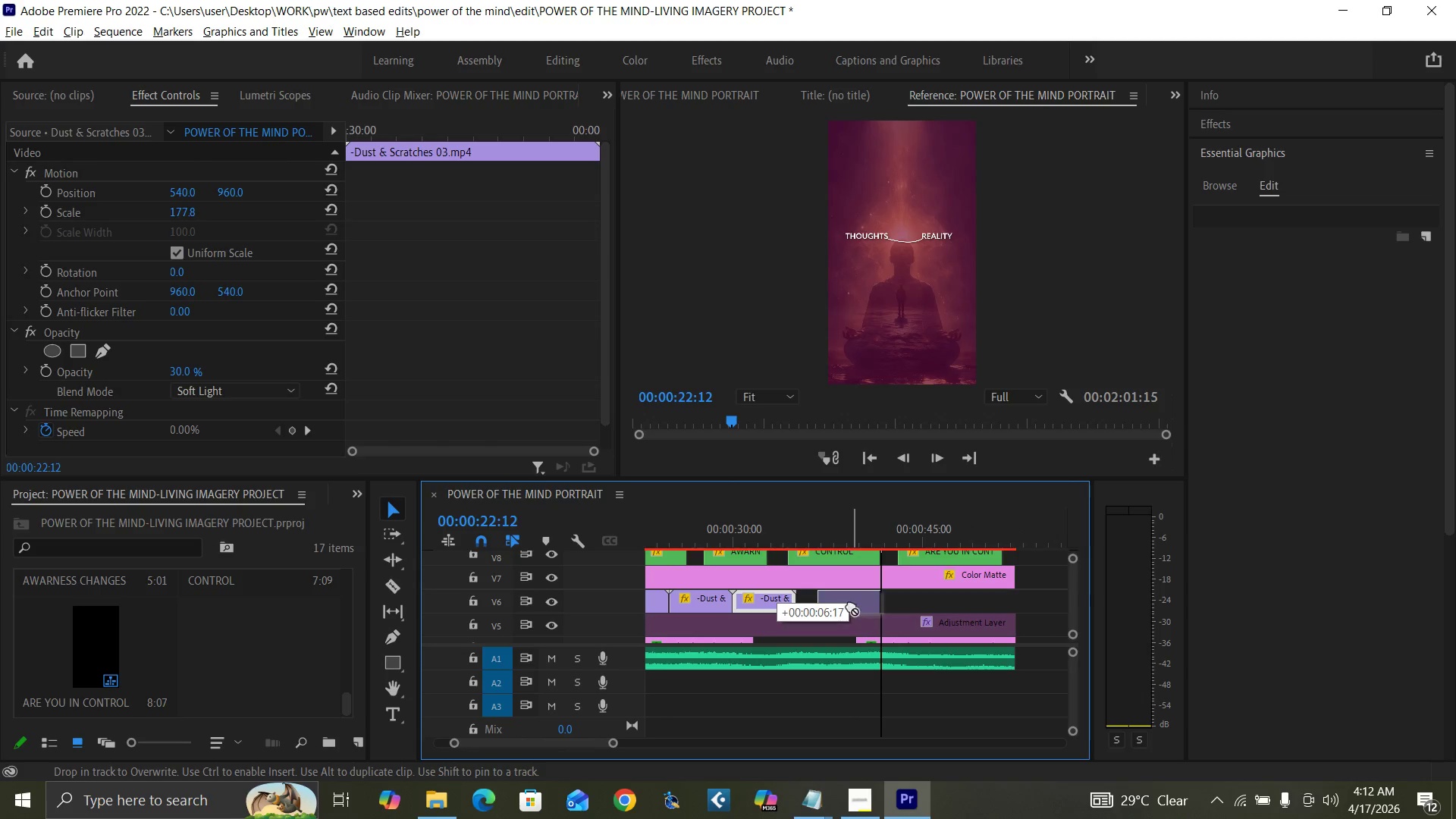 
key(Alt+AltLeft)
 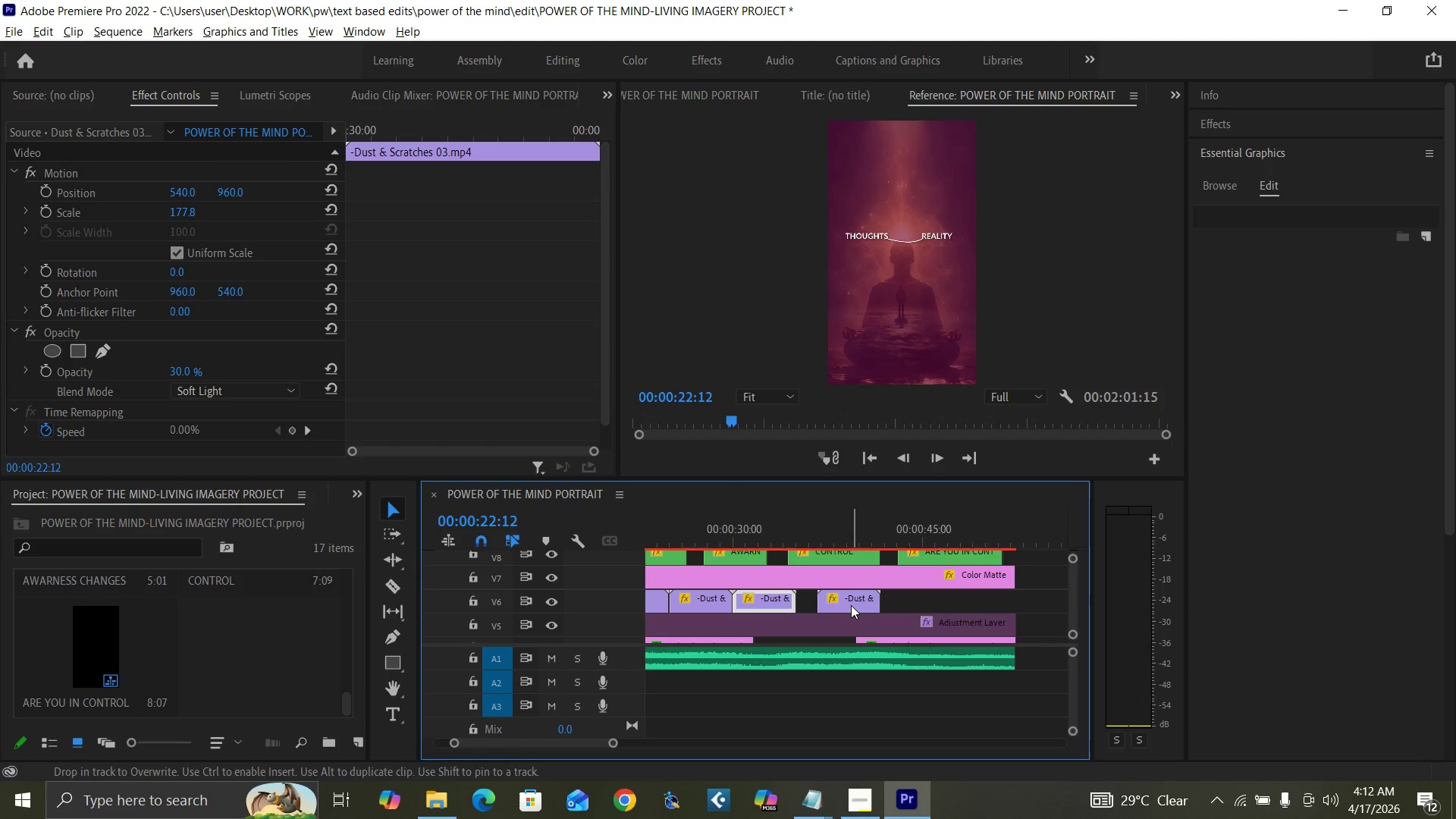 
key(Alt+AltLeft)
 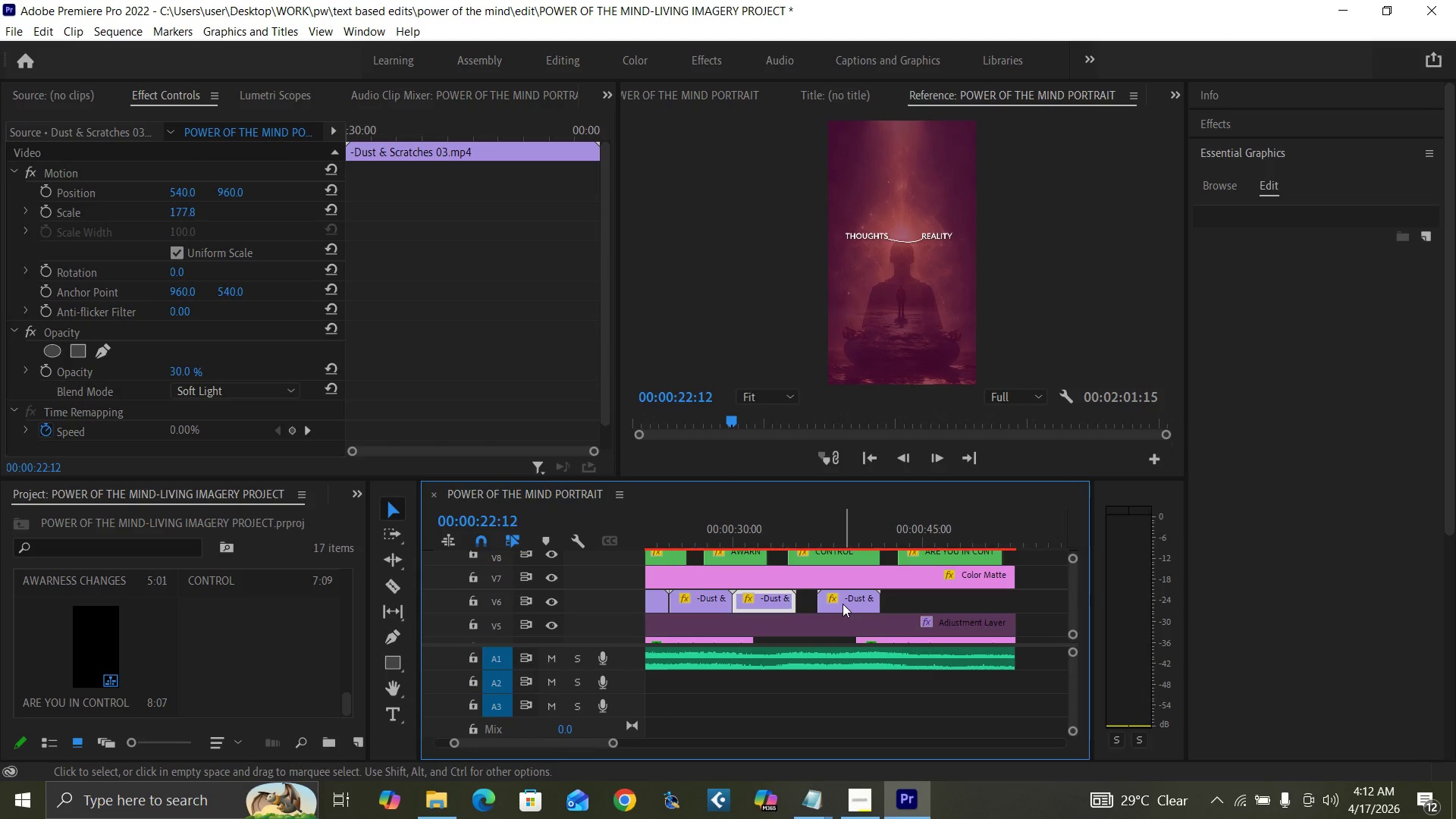 
left_click_drag(start_coordinate=[843, 604], to_coordinate=[828, 604])
 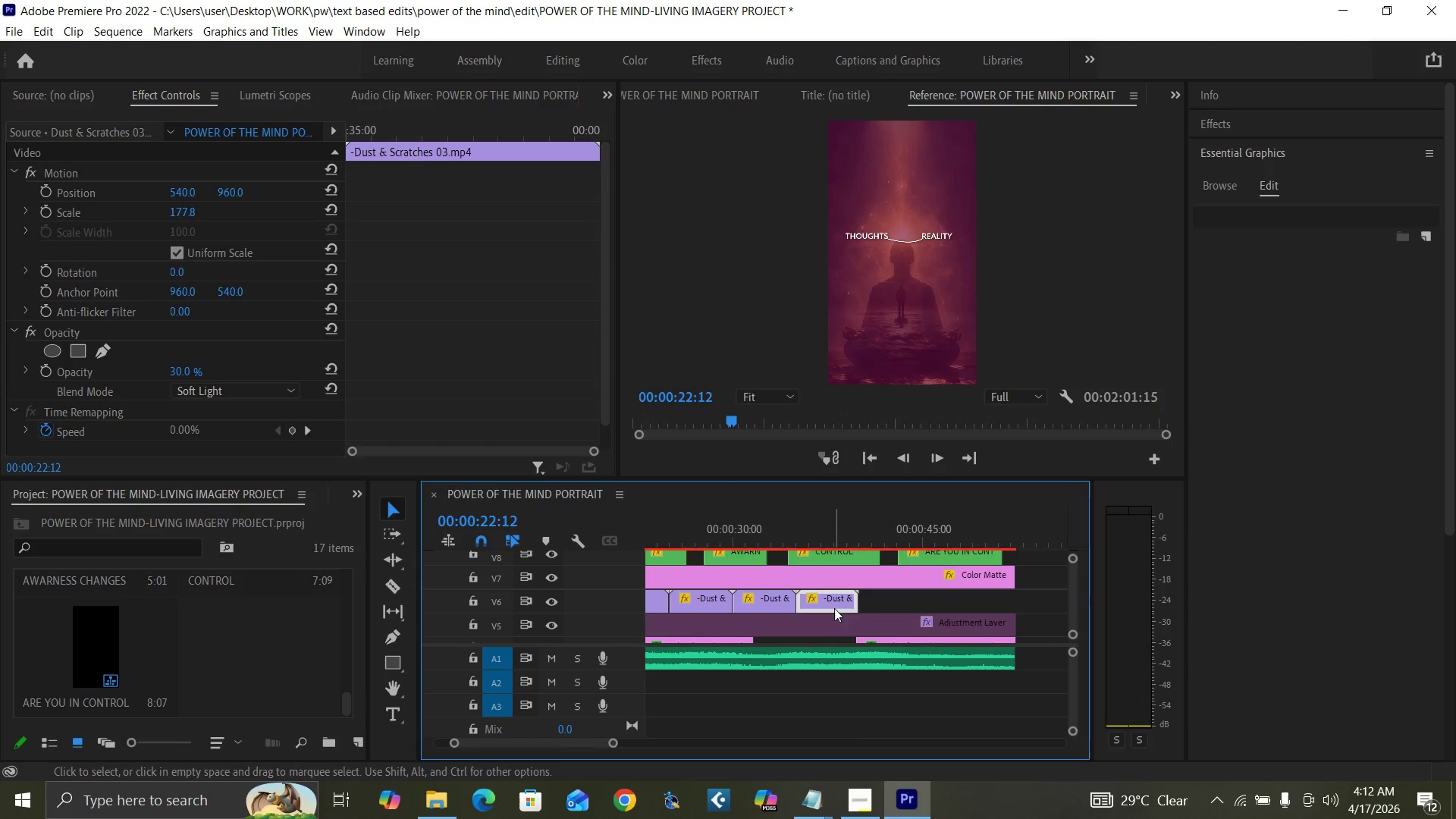 
hold_key(key=AltLeft, duration=0.34)
 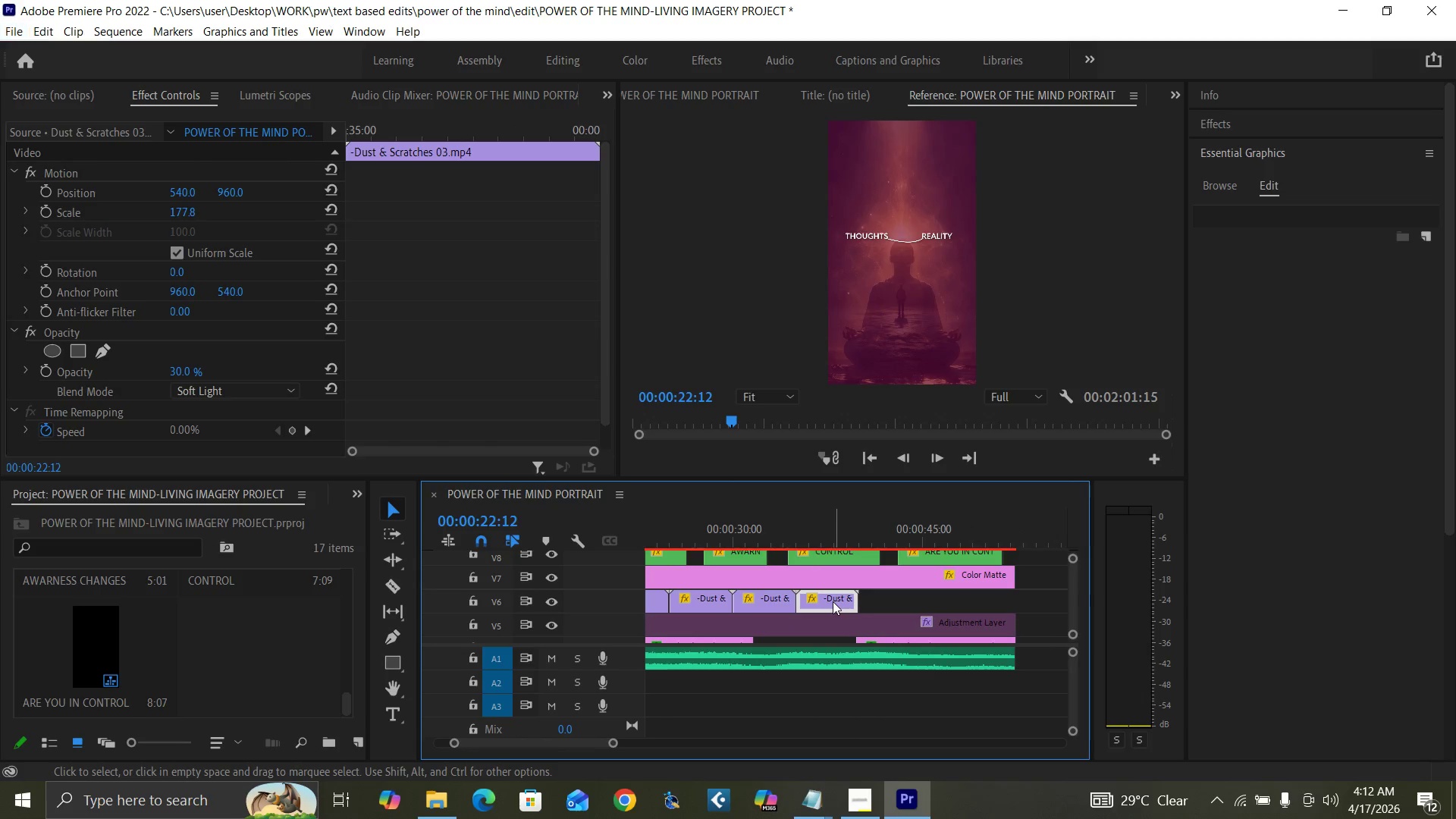 
hold_key(key=AltLeft, duration=1.39)
left_click_drag(start_coordinate=[833, 601], to_coordinate=[908, 604])
 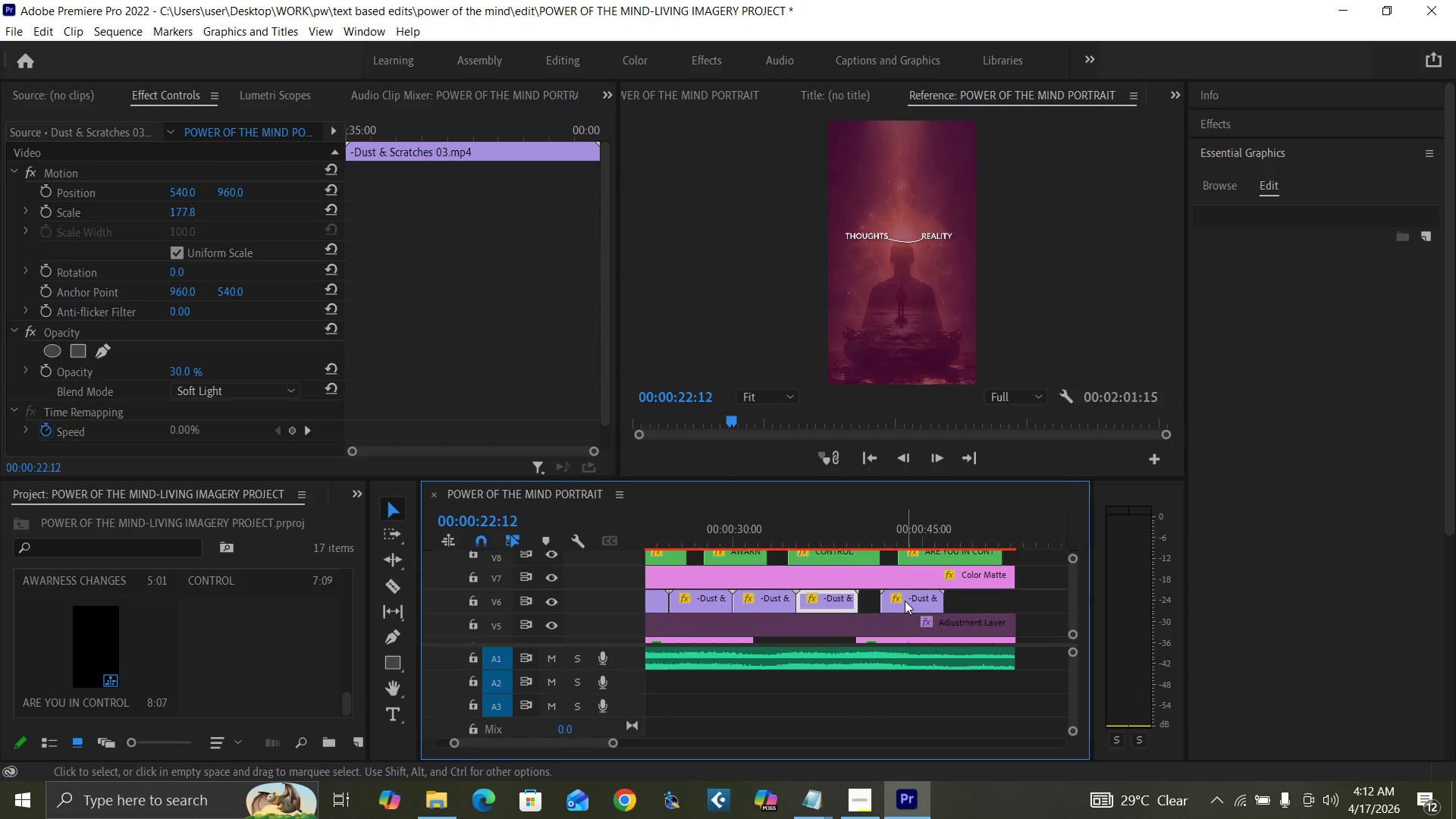 
left_click_drag(start_coordinate=[905, 601], to_coordinate=[894, 601])
 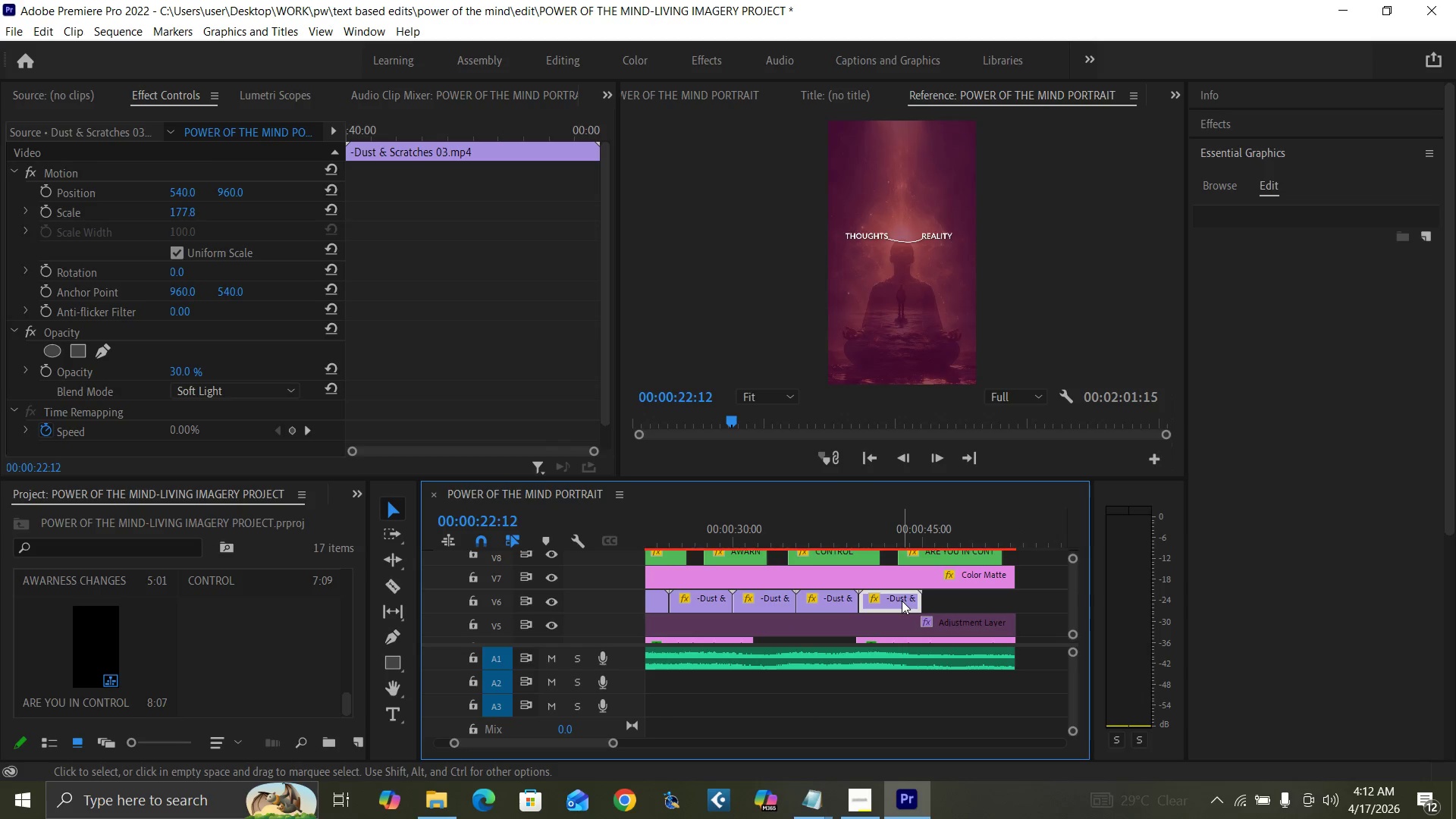 
hold_key(key=AltLeft, duration=1.09)
left_click_drag(start_coordinate=[902, 601], to_coordinate=[984, 602])
 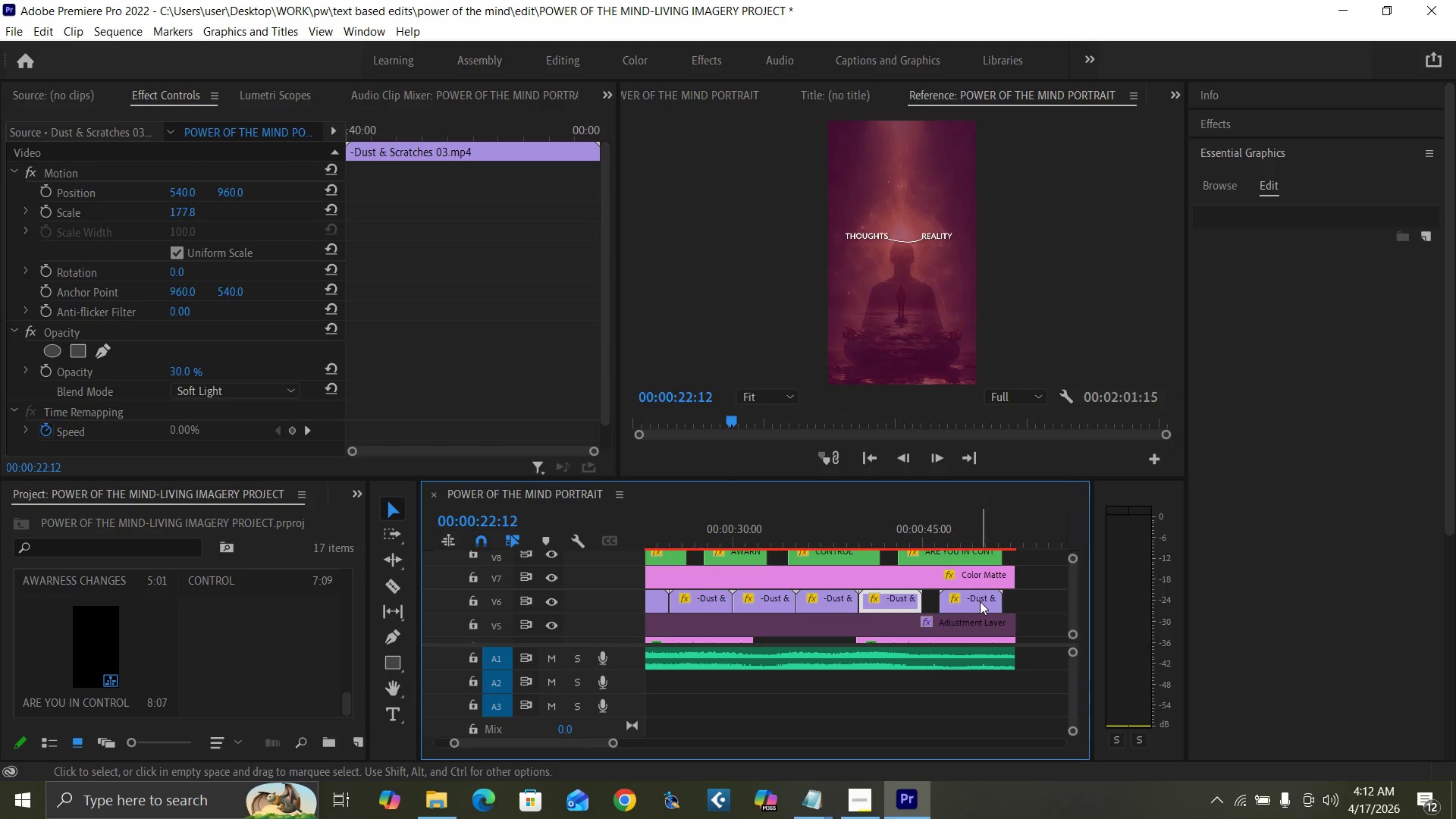 
left_click_drag(start_coordinate=[980, 601], to_coordinate=[963, 604])
 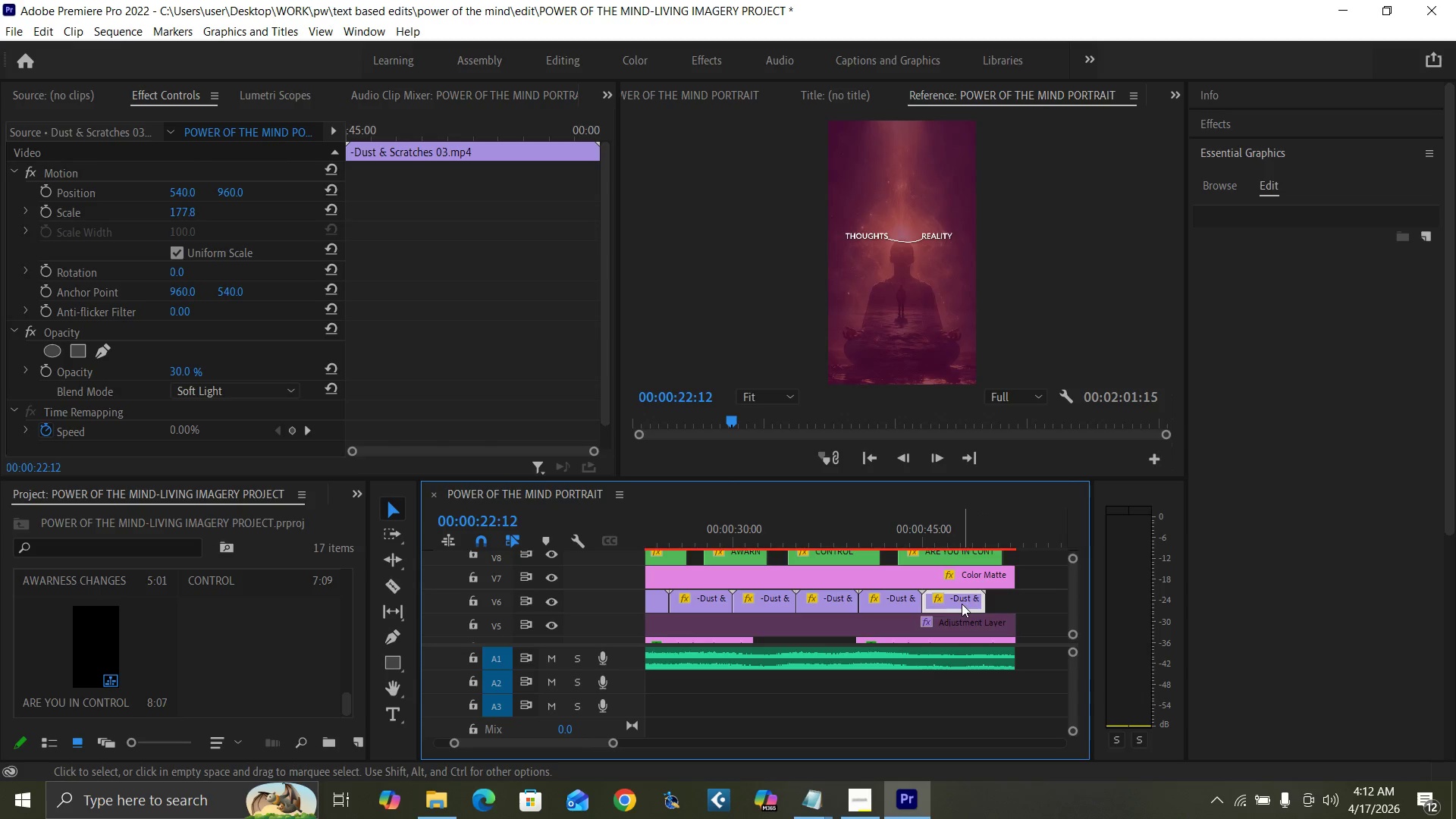 
hold_key(key=AltLeft, duration=1.5)
left_click_drag(start_coordinate=[960, 604], to_coordinate=[1028, 601])
 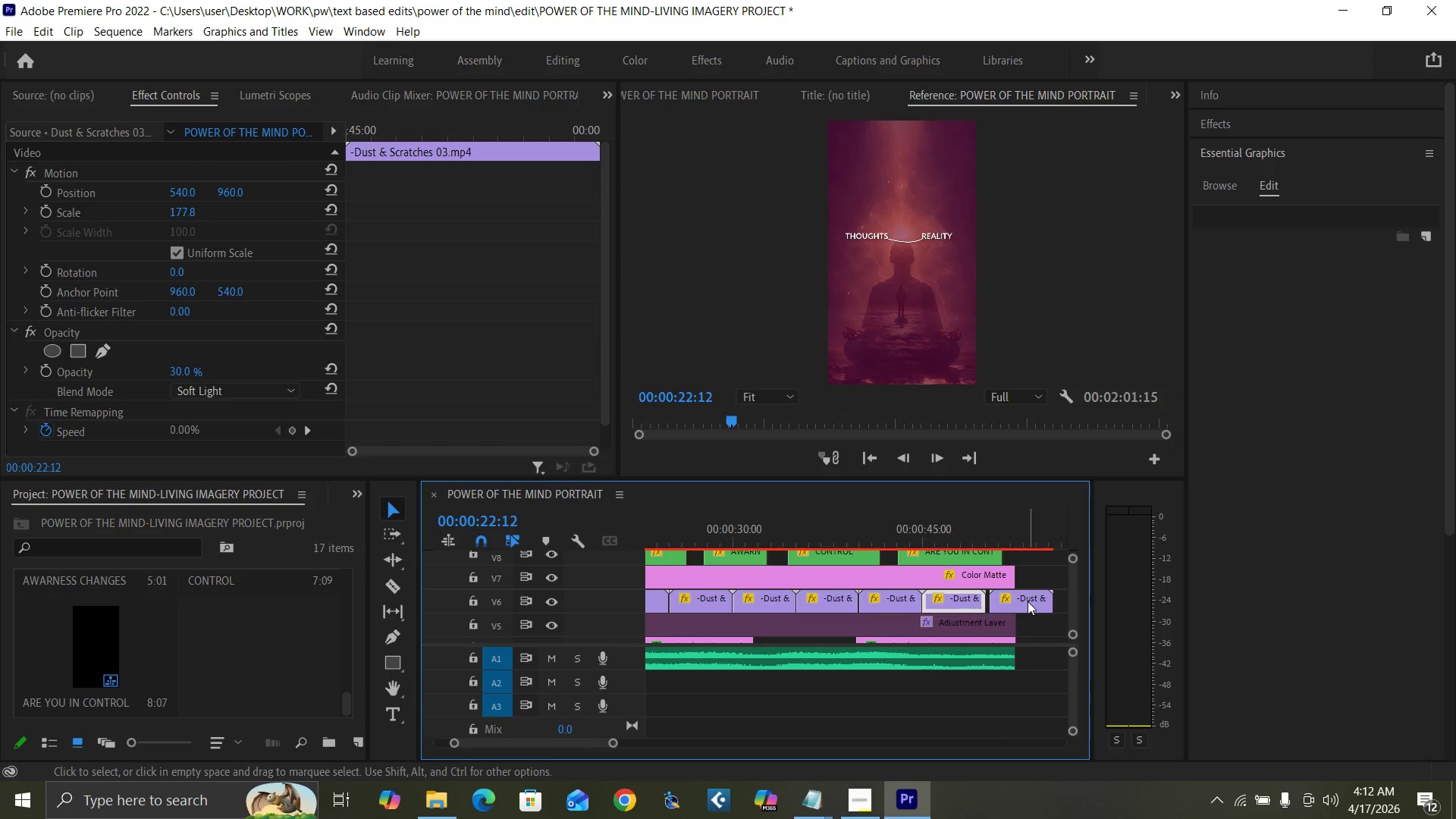 
left_click_drag(start_coordinate=[1027, 601], to_coordinate=[1022, 601])
 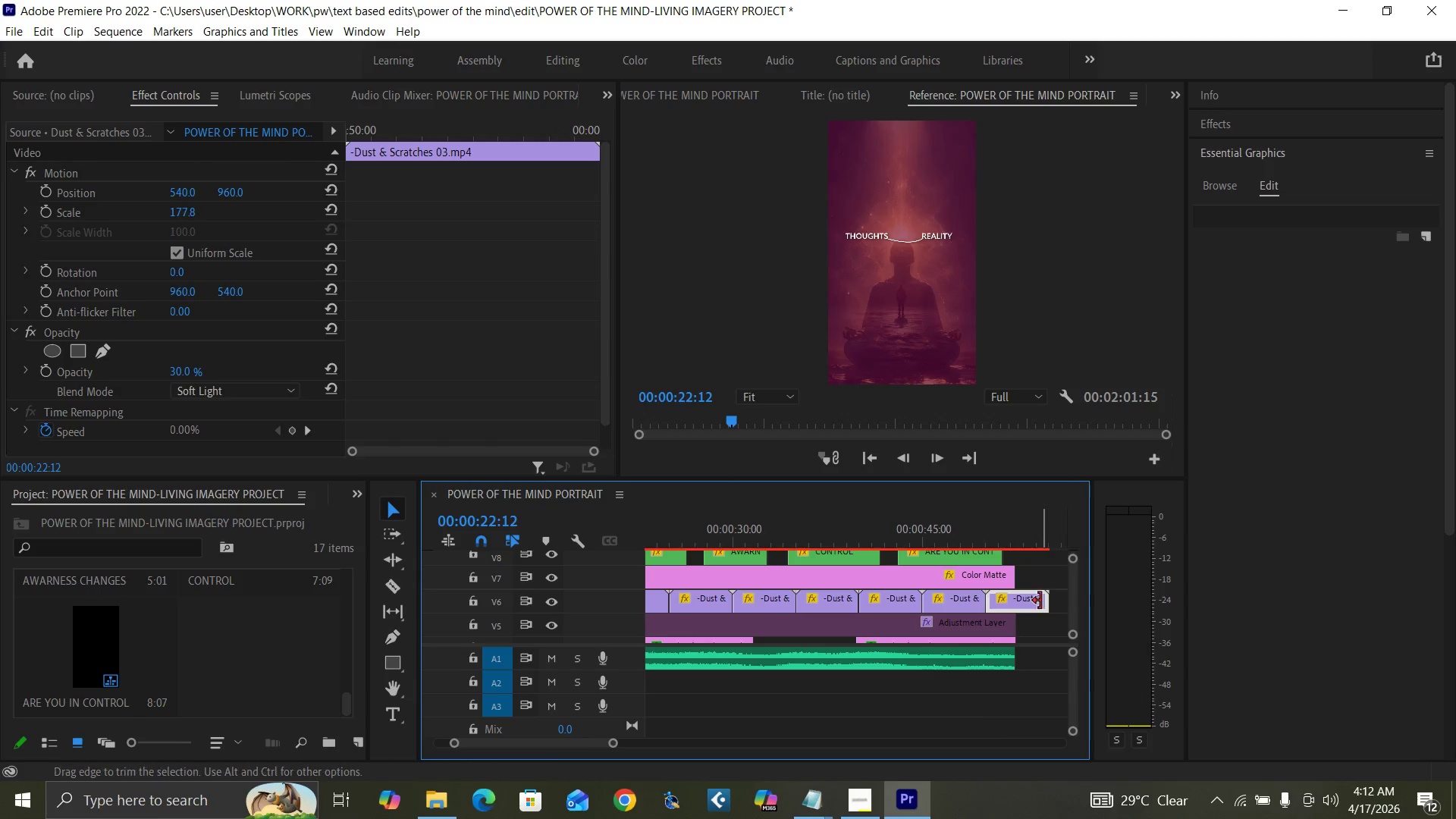 
left_click_drag(start_coordinate=[1042, 601], to_coordinate=[1014, 604])
 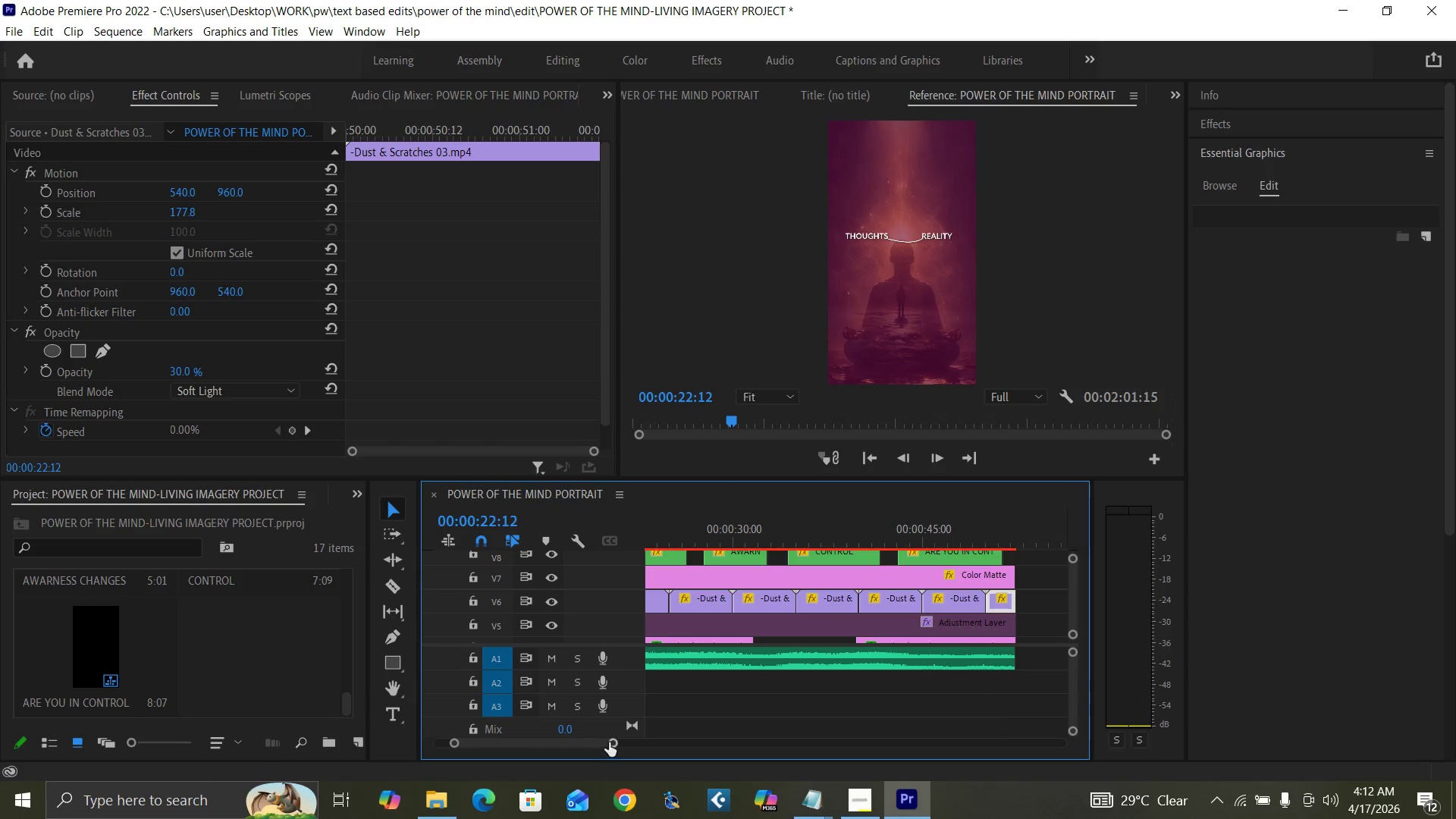 
left_click_drag(start_coordinate=[610, 740], to_coordinate=[727, 751])
 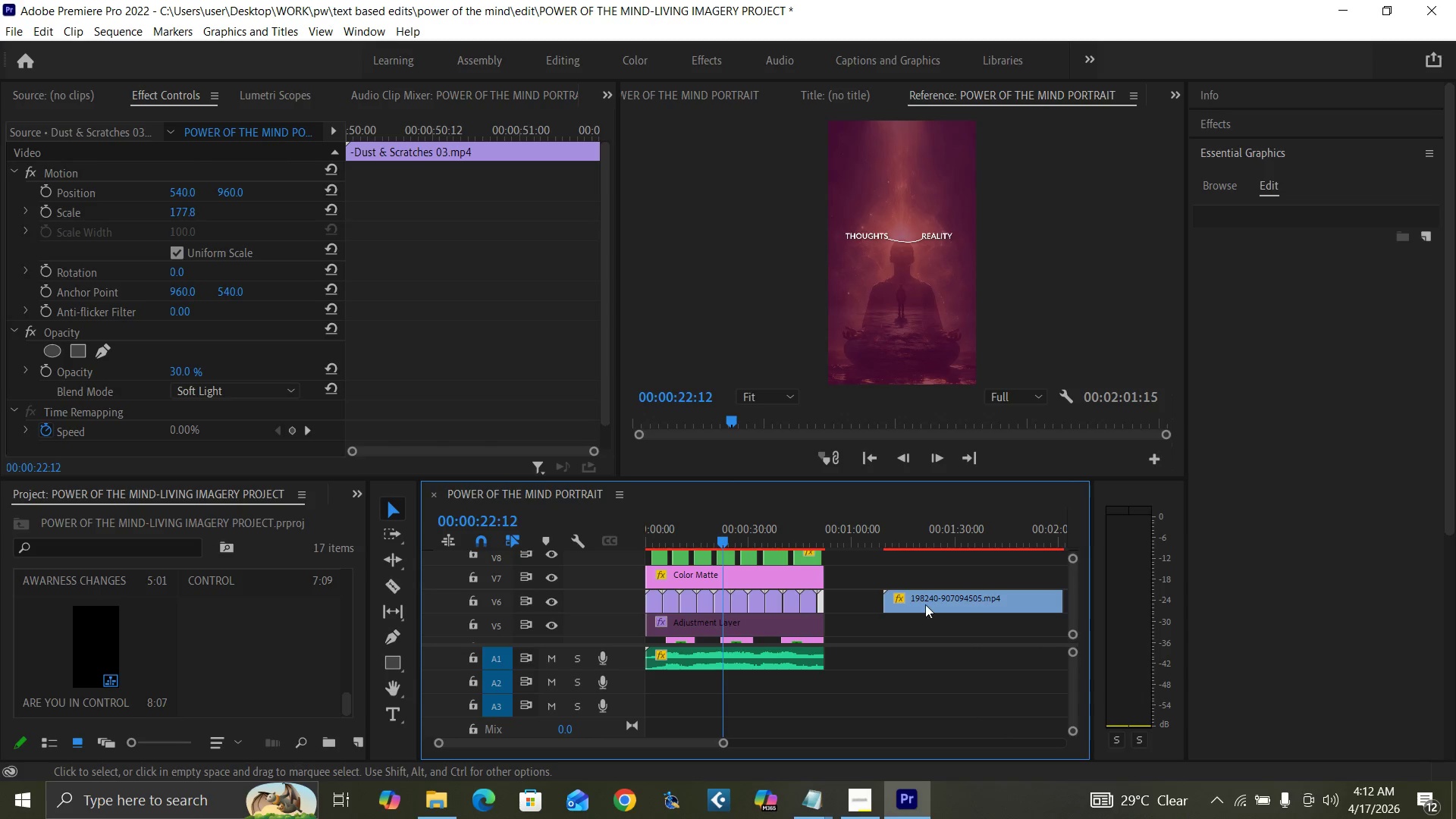 
left_click([933, 601])
 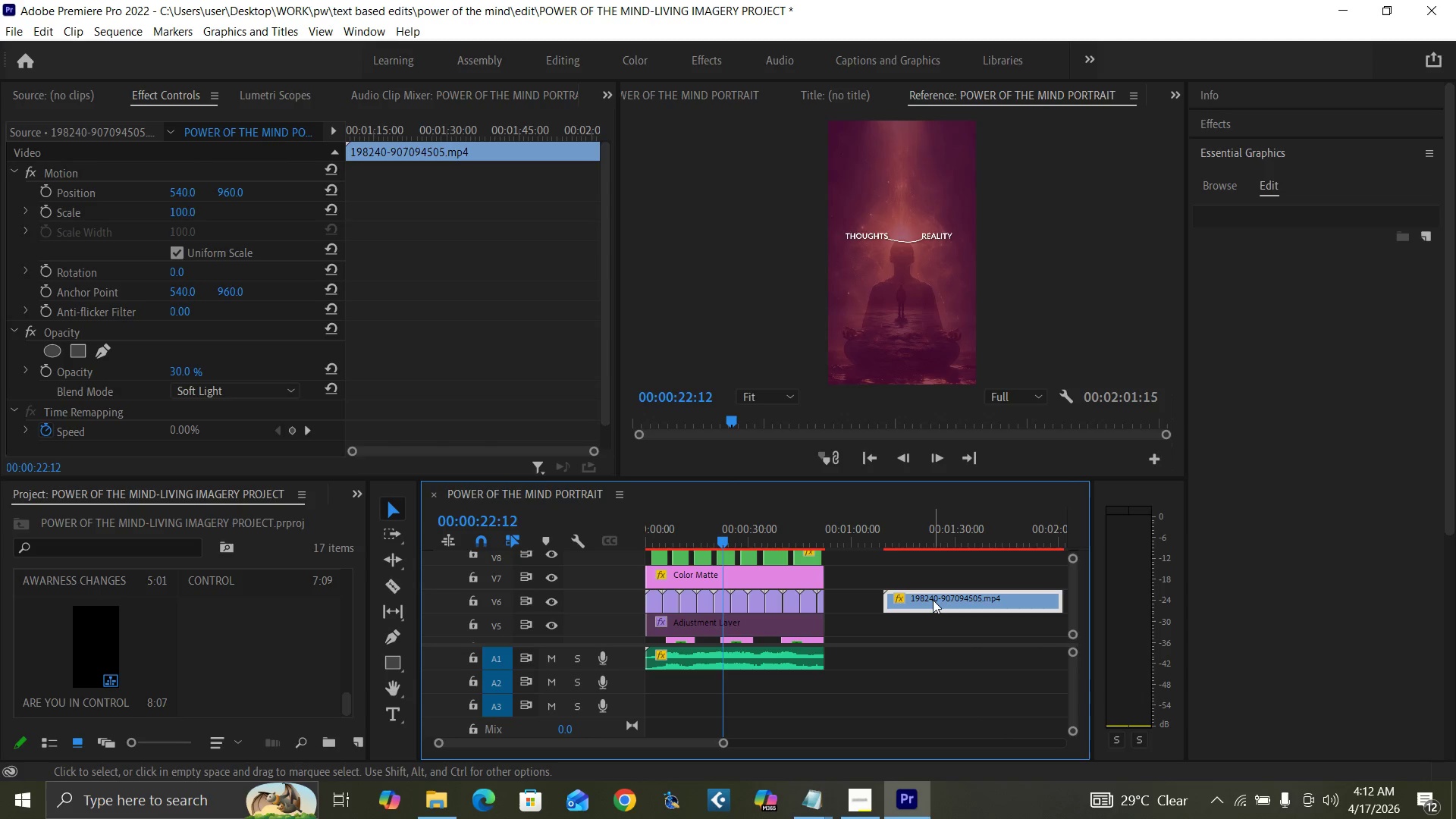 
key(Shift+E)
 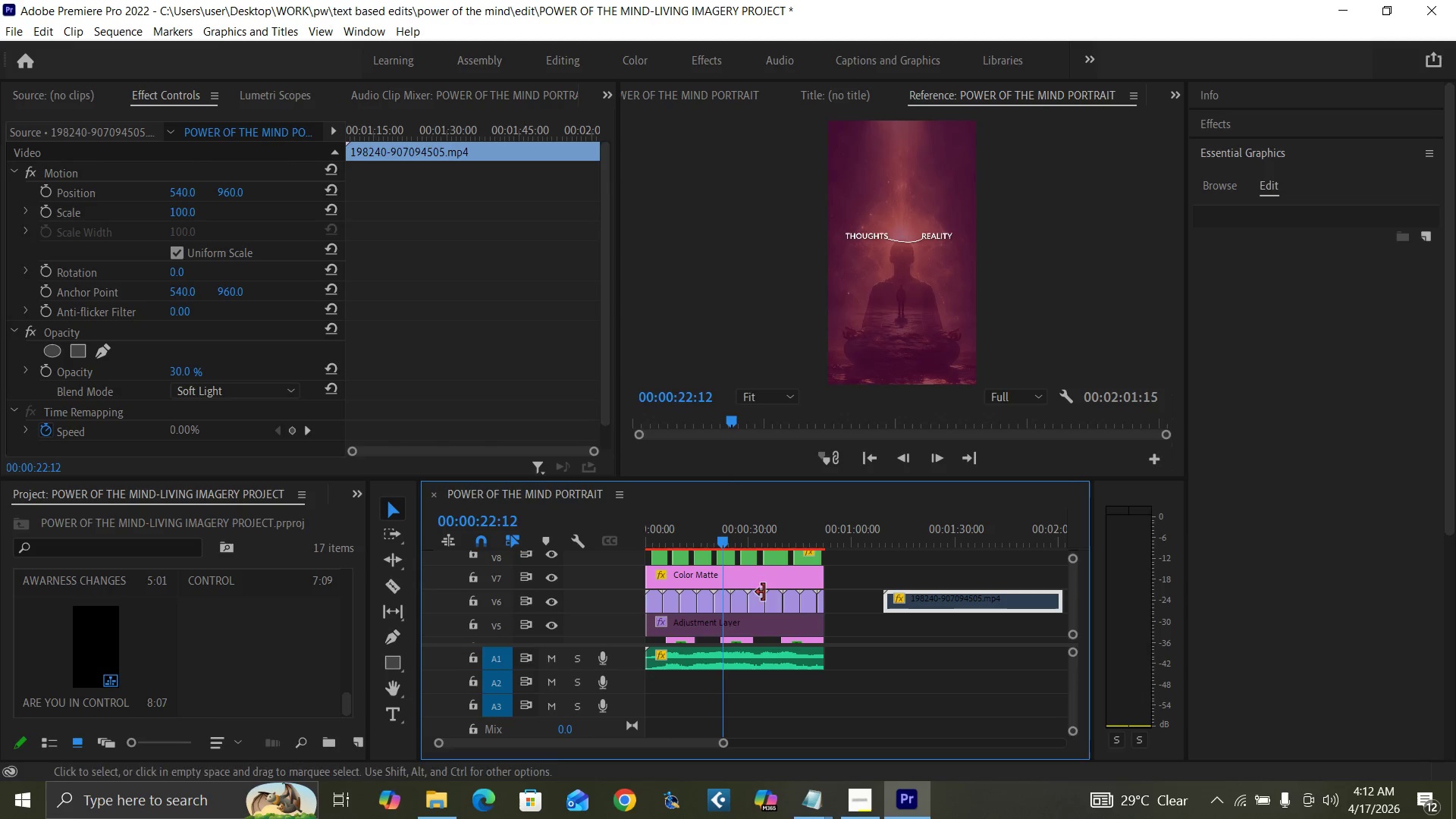 
left_click([776, 604])
 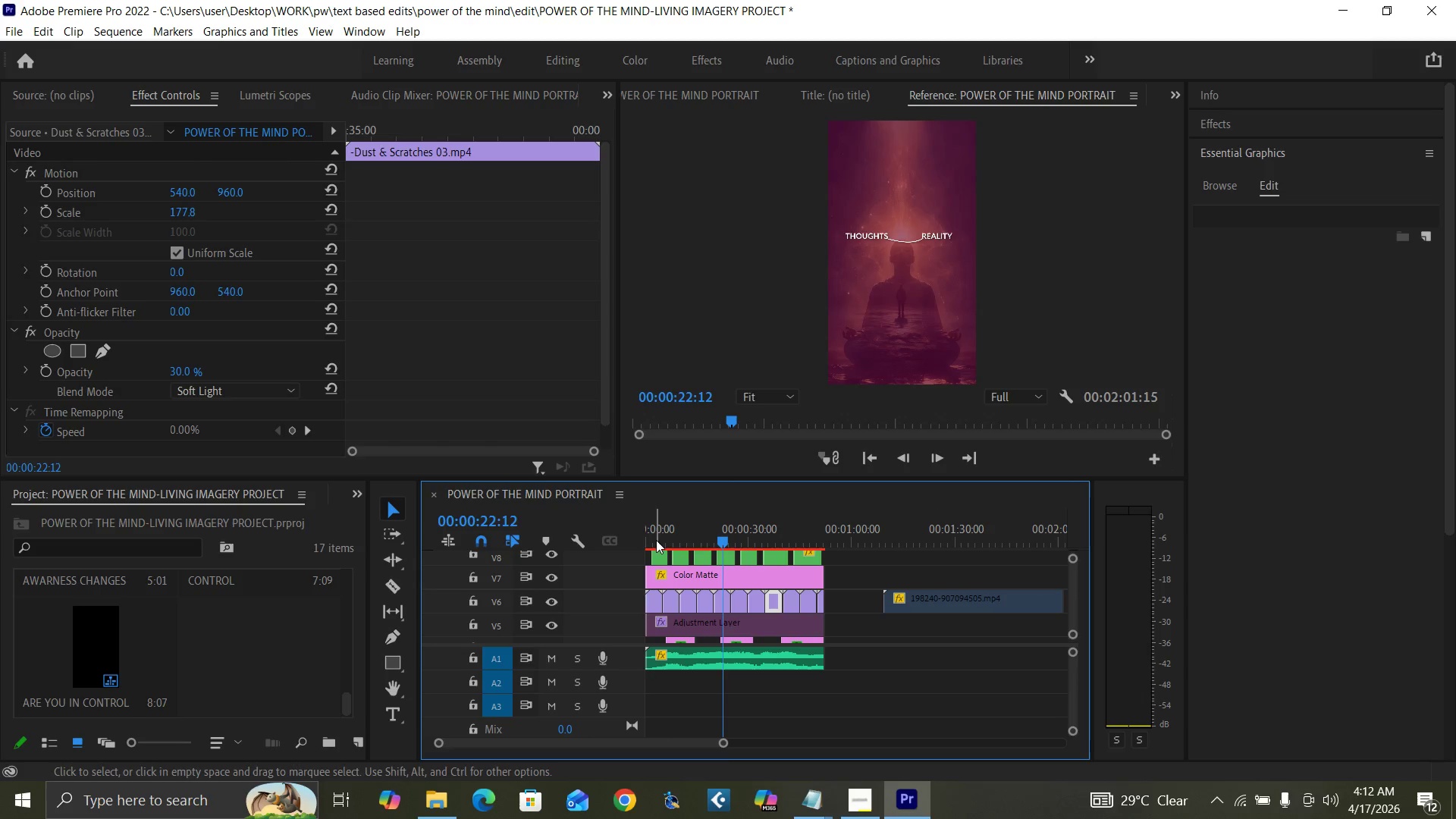 
left_click_drag(start_coordinate=[656, 539], to_coordinate=[827, 592])
 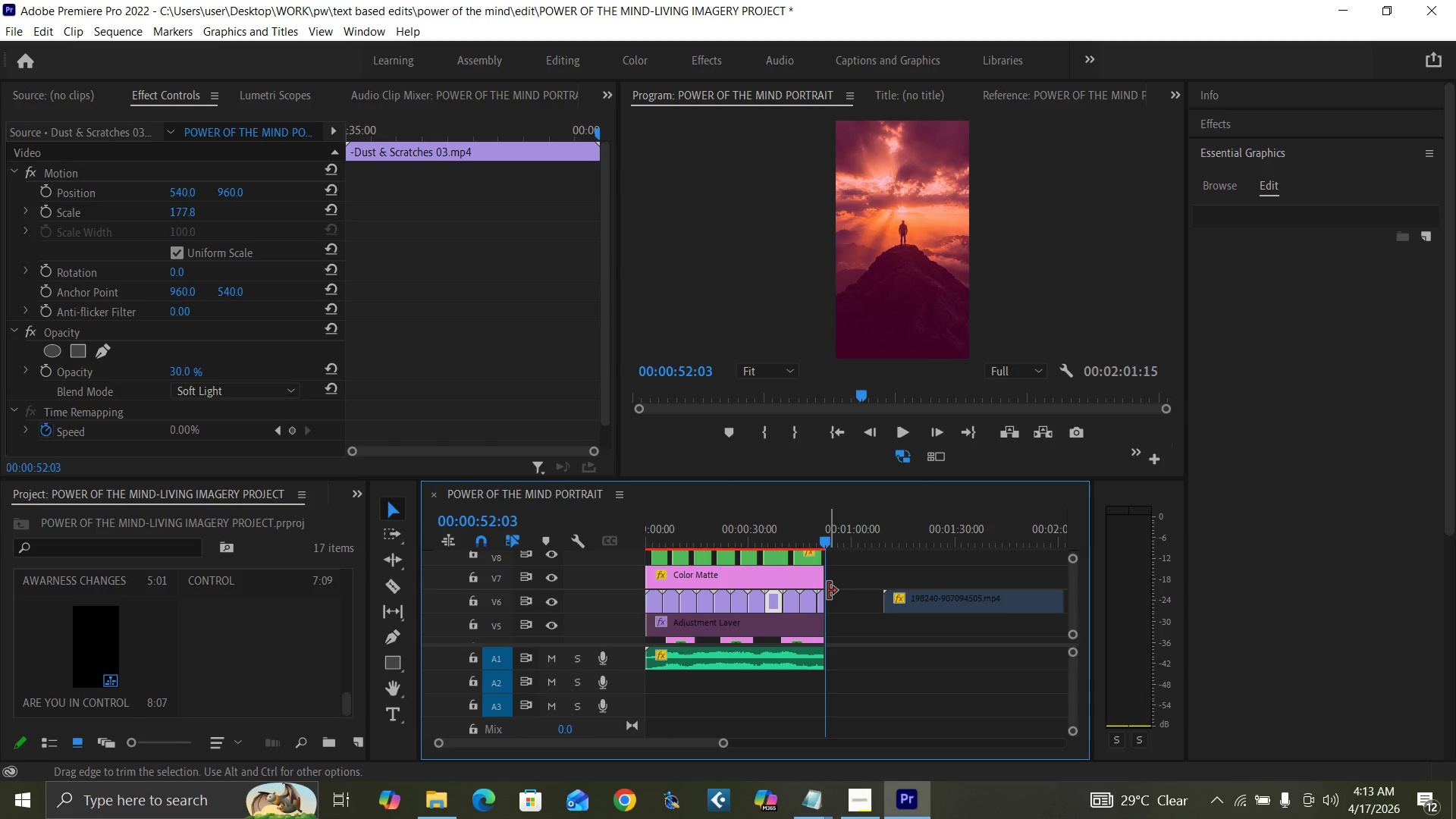 
key(Control+Backquote)
 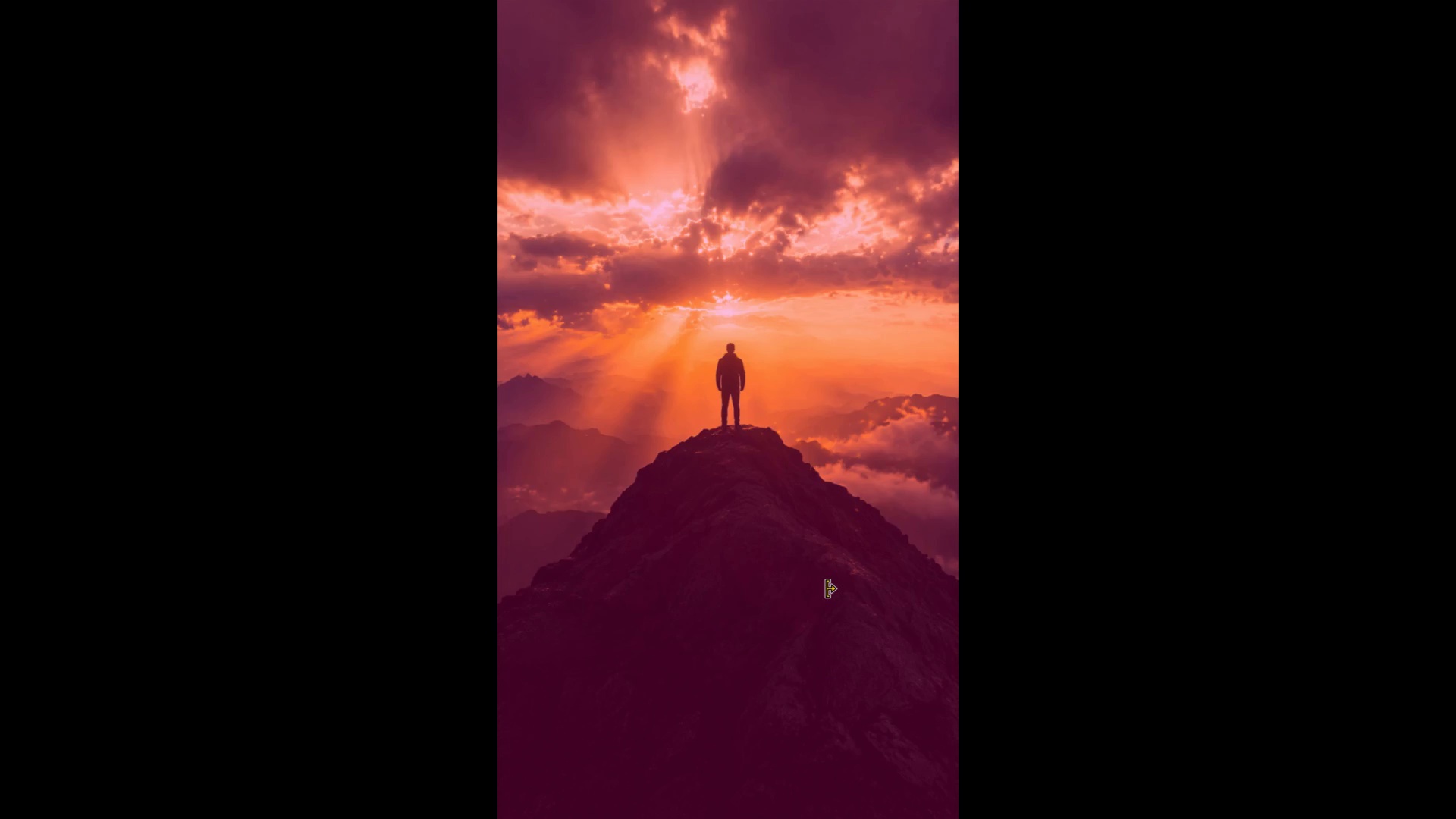 
key(Control+Backquote)
 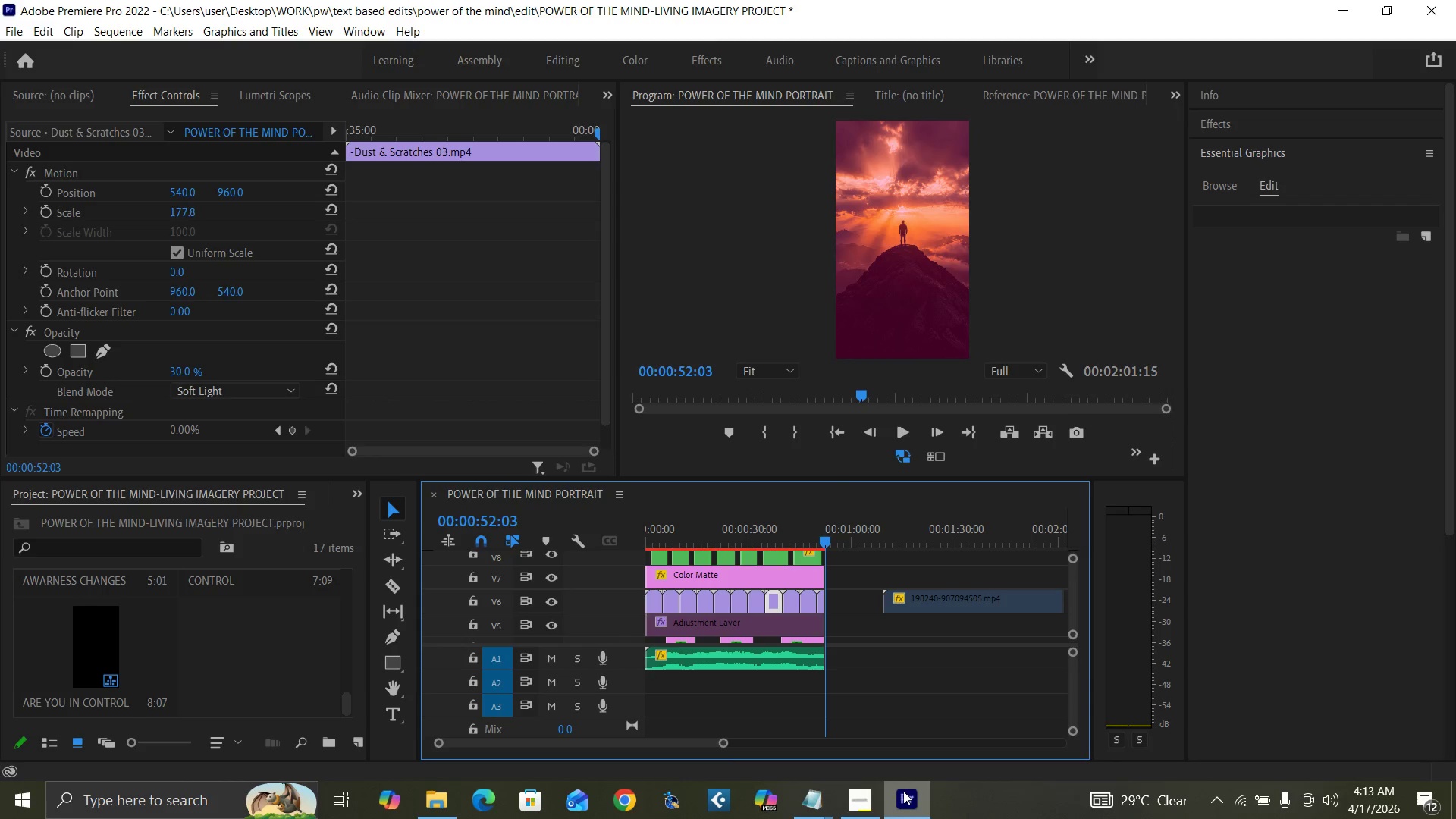 
mouse_move([864, 783])
 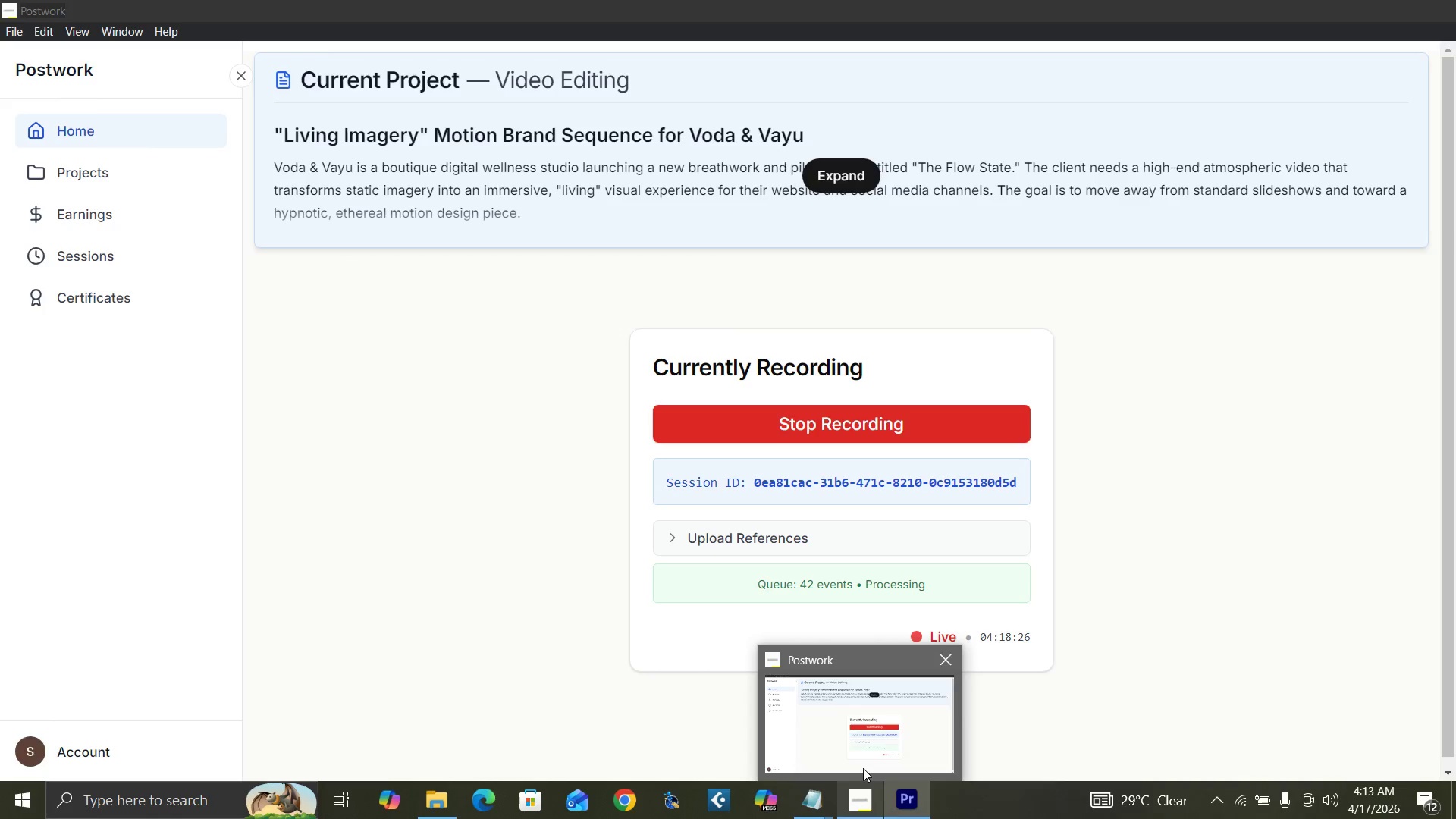 
mouse_move([874, 767])
 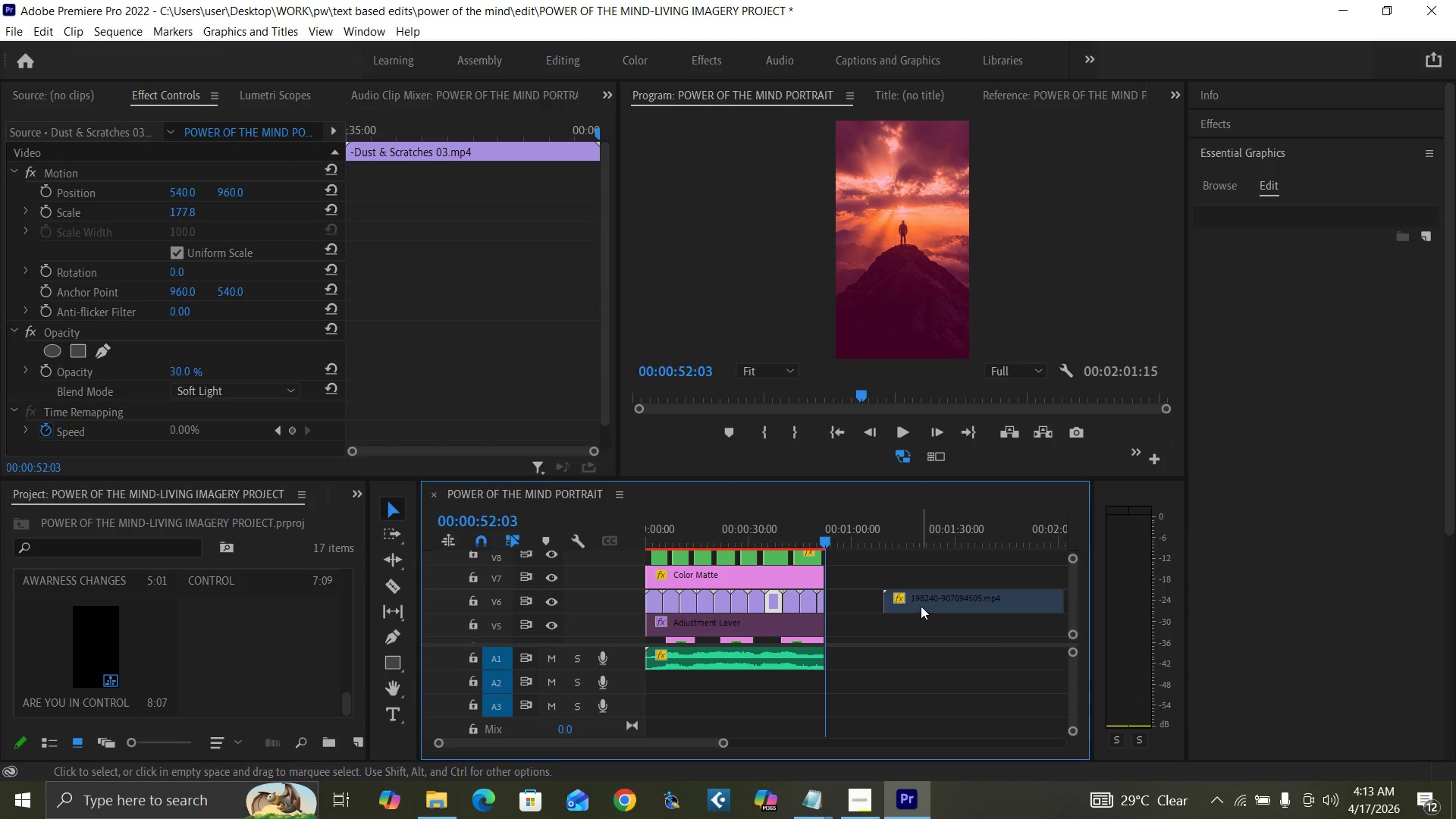 
key(Control+S)
 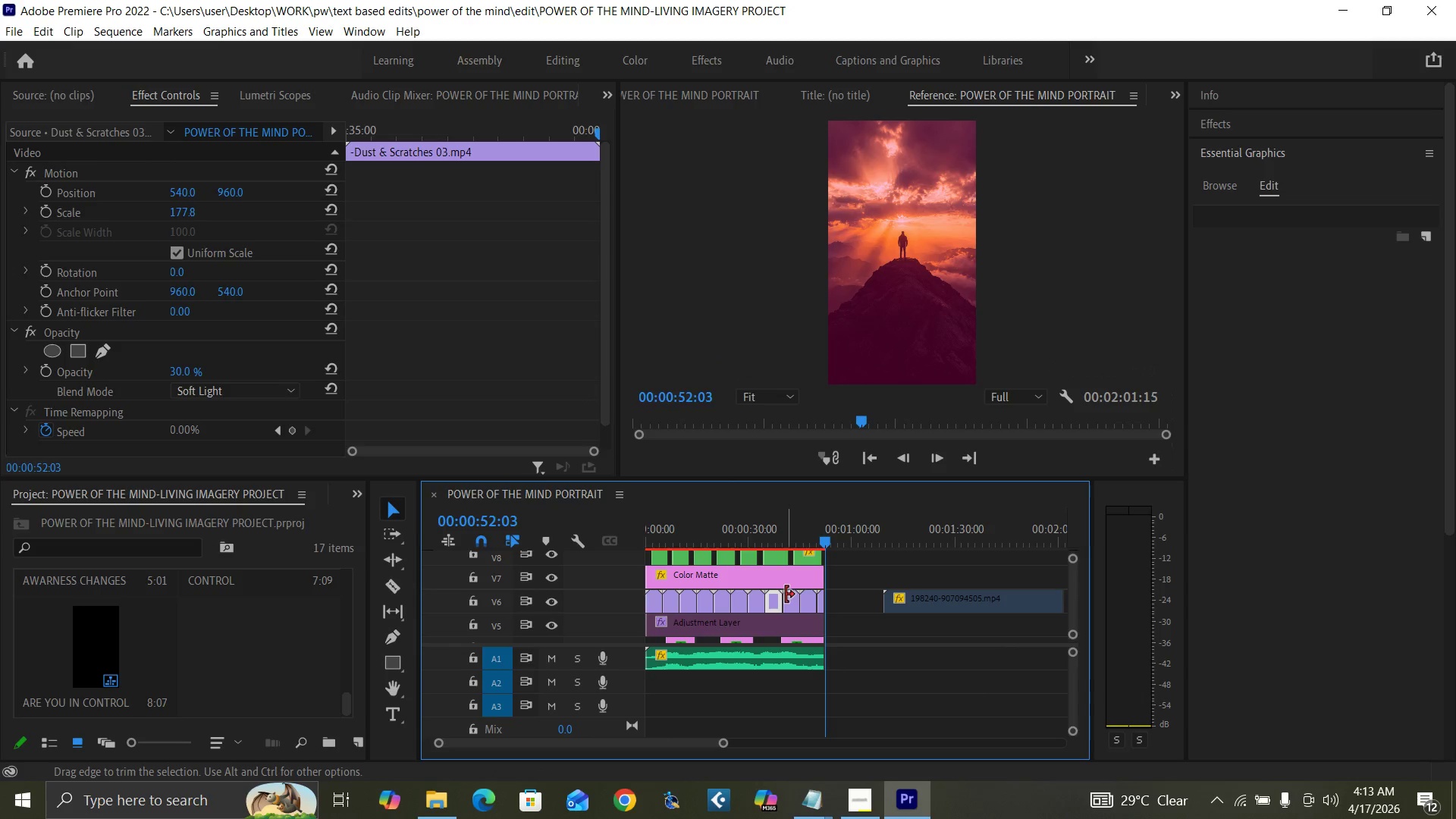 
key(Enter)
 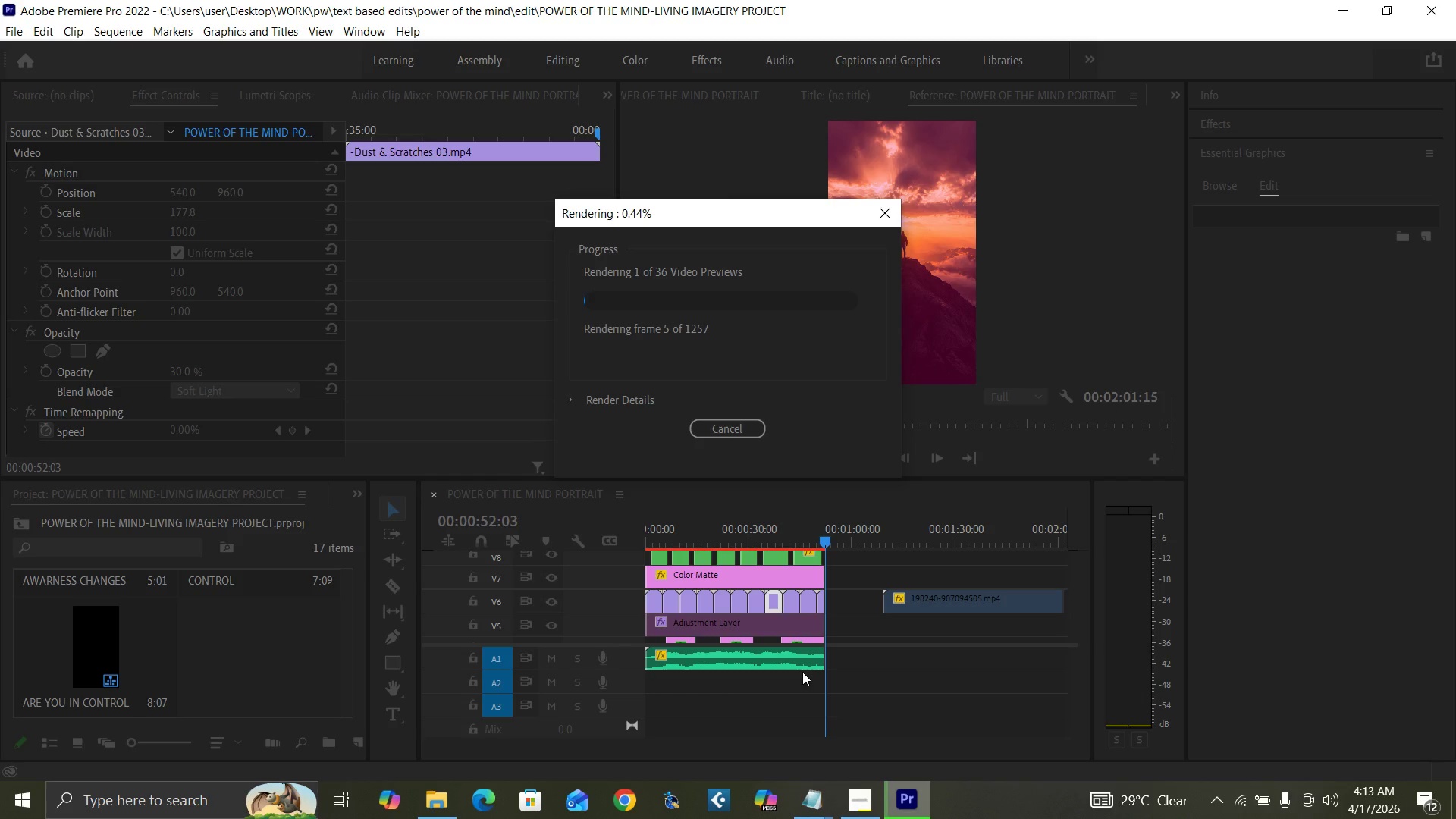 
left_click([748, 624])
 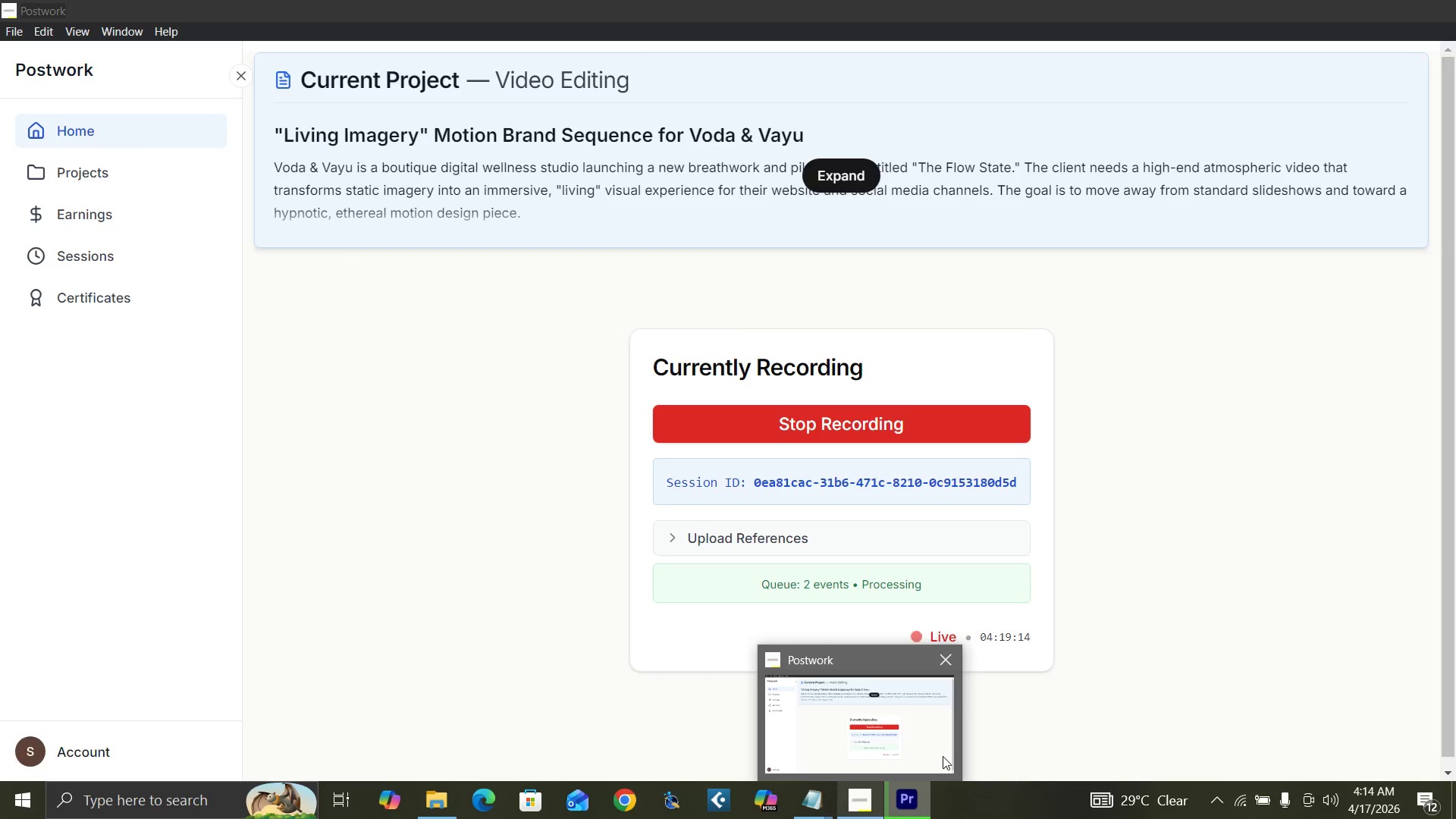 
wait(39.77)
 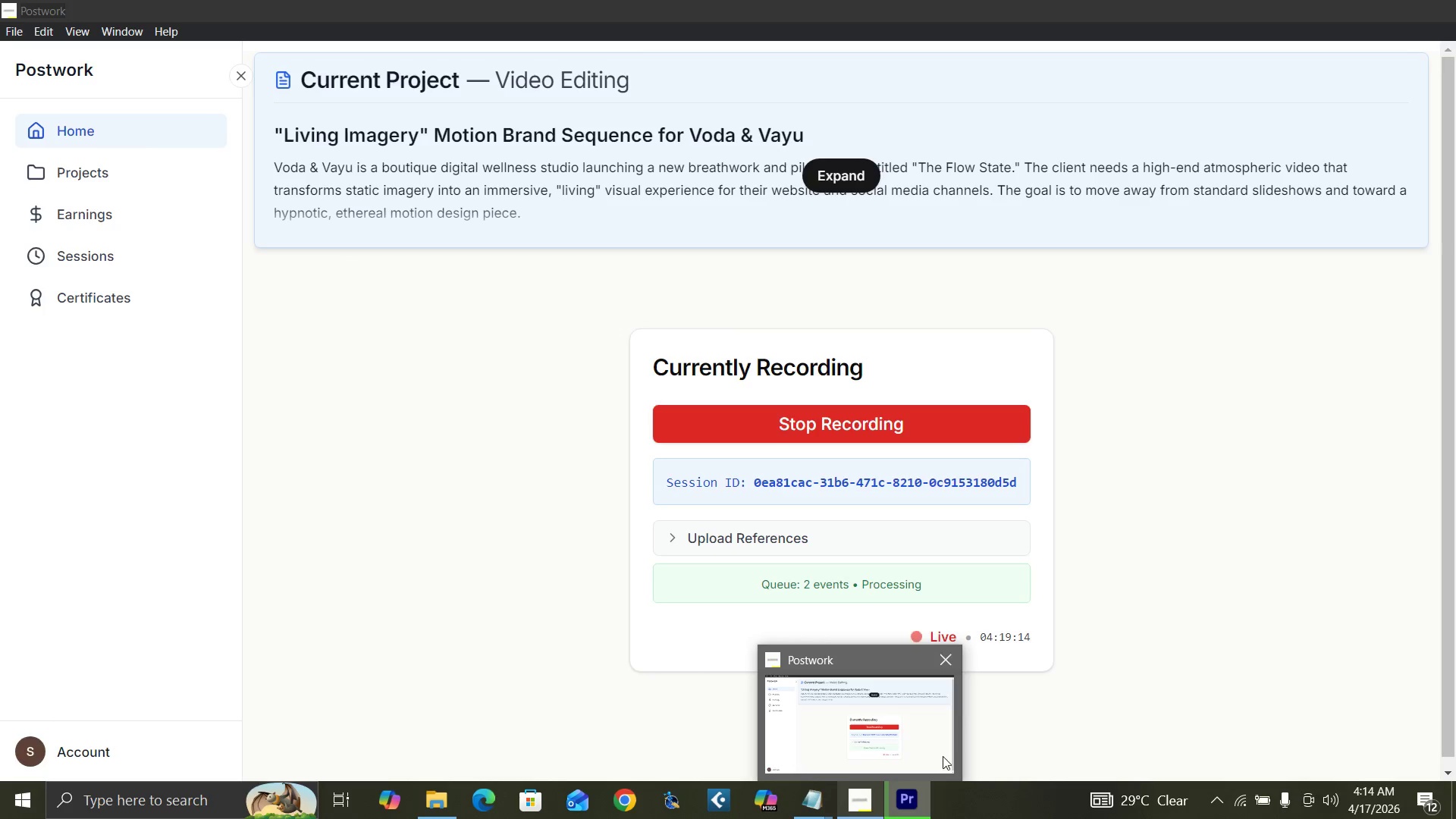 
mouse_move([889, 767])
 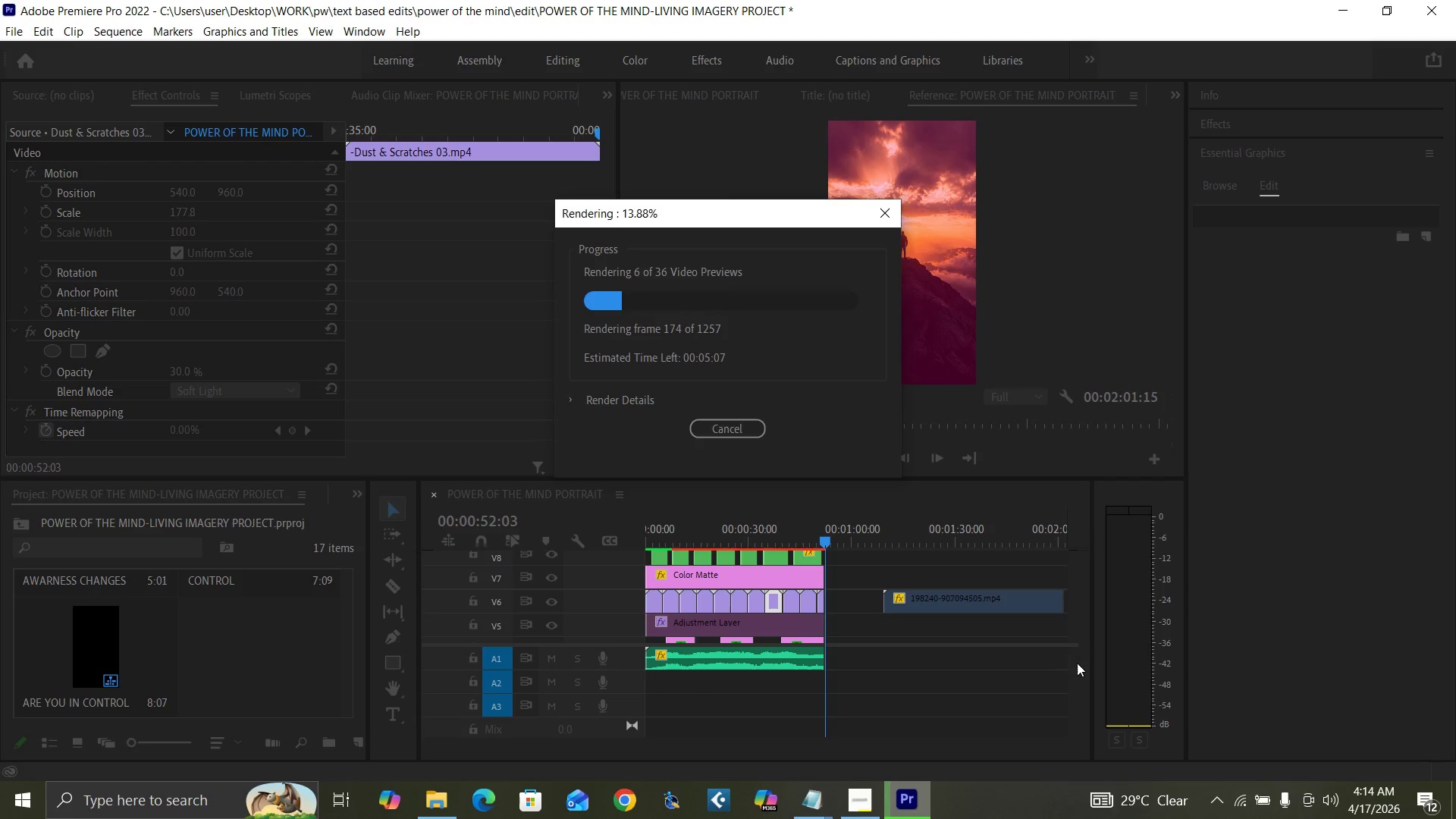 
left_click([979, 703])
 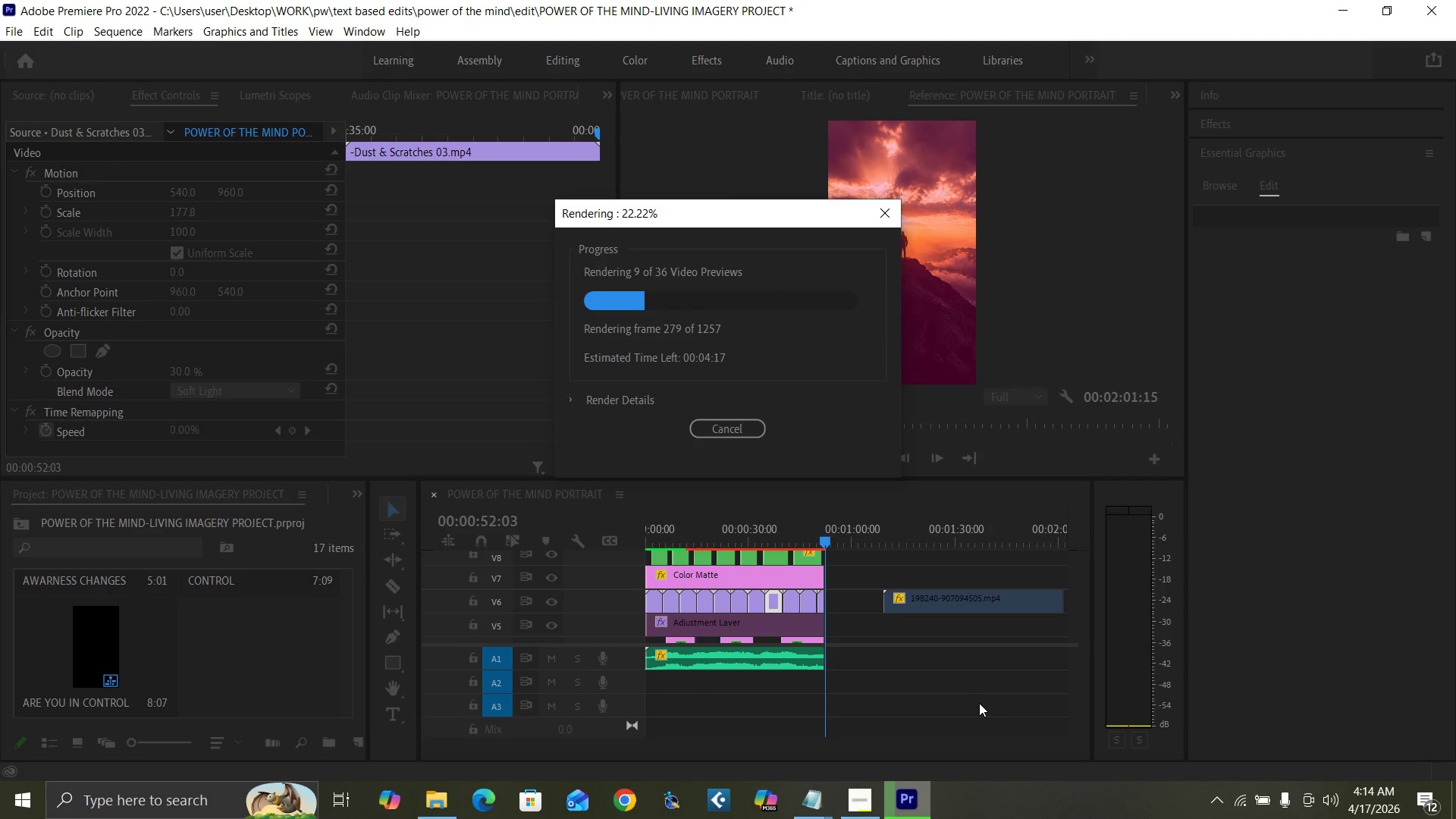 
wait(30.52)
 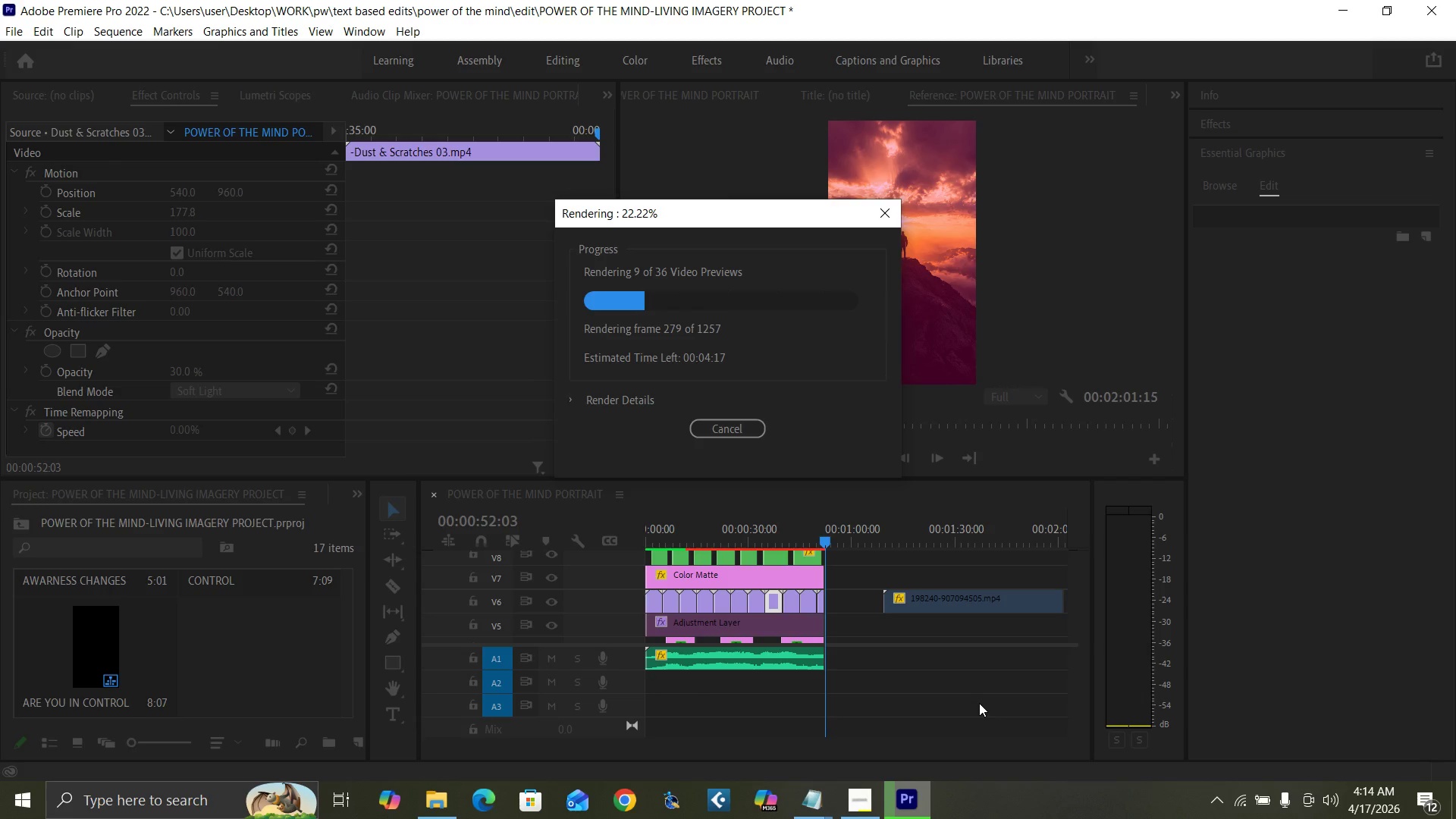 
left_click([831, 494])
 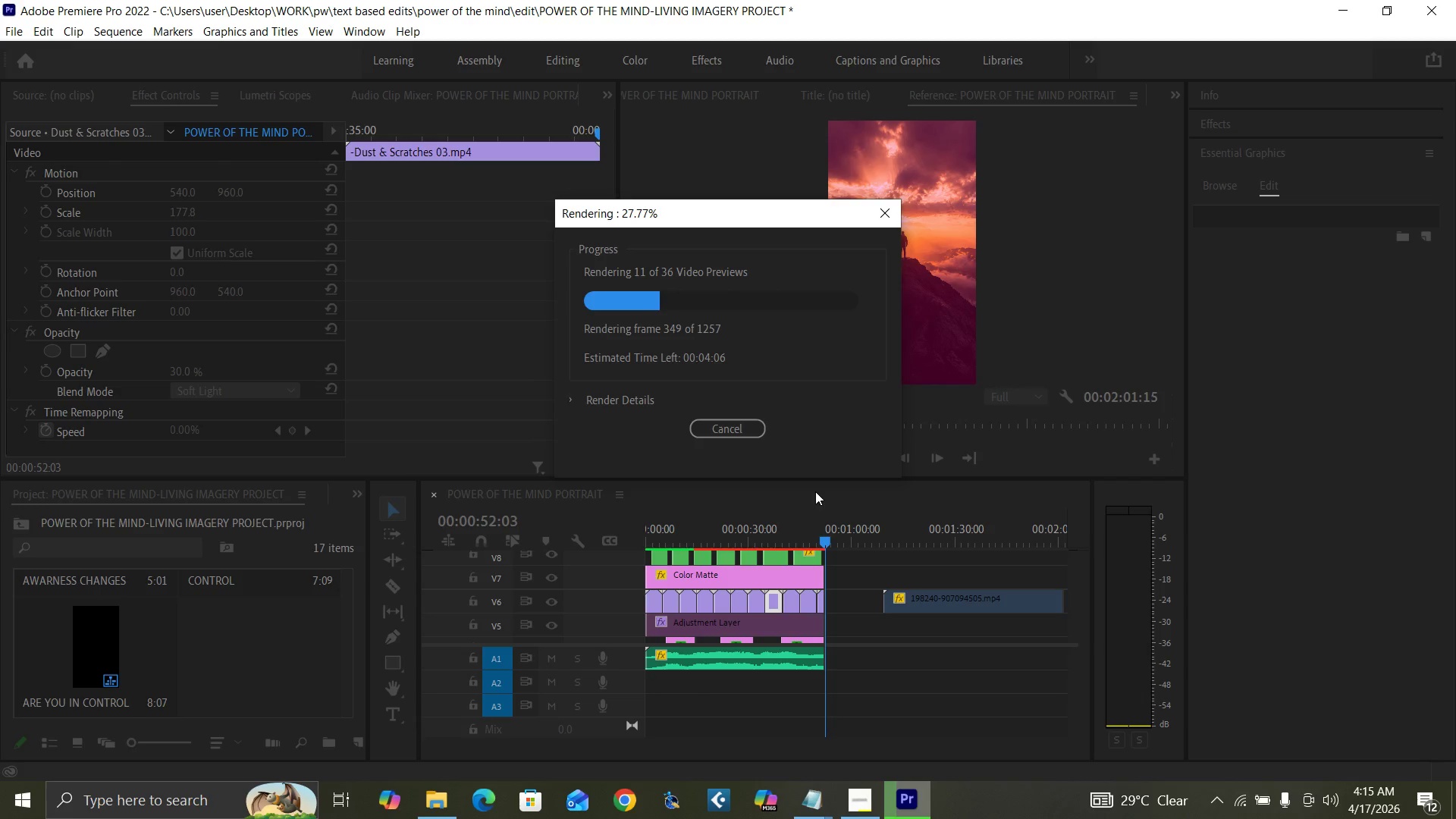 
wait(23.25)
 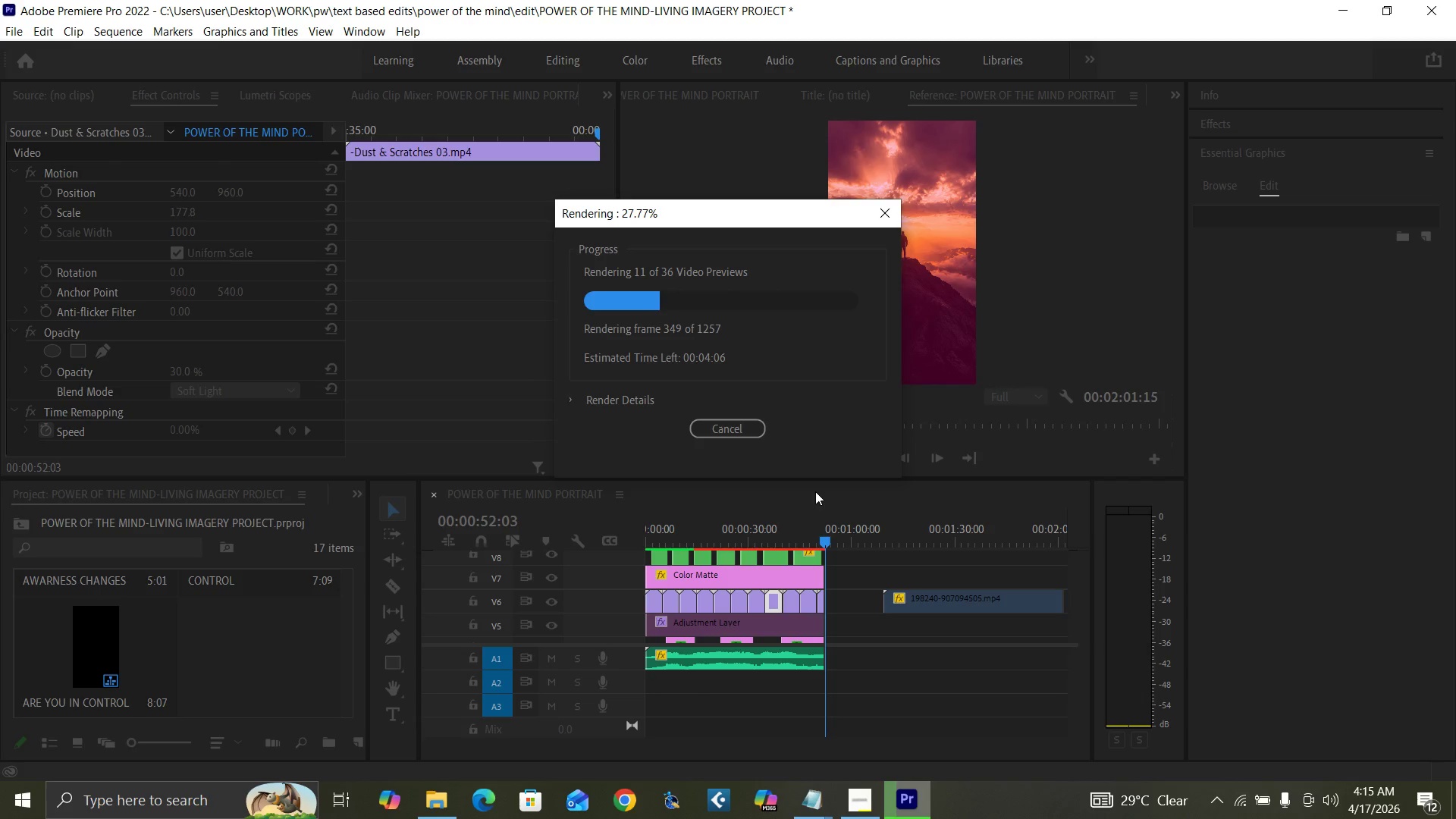 
left_click([863, 490])
 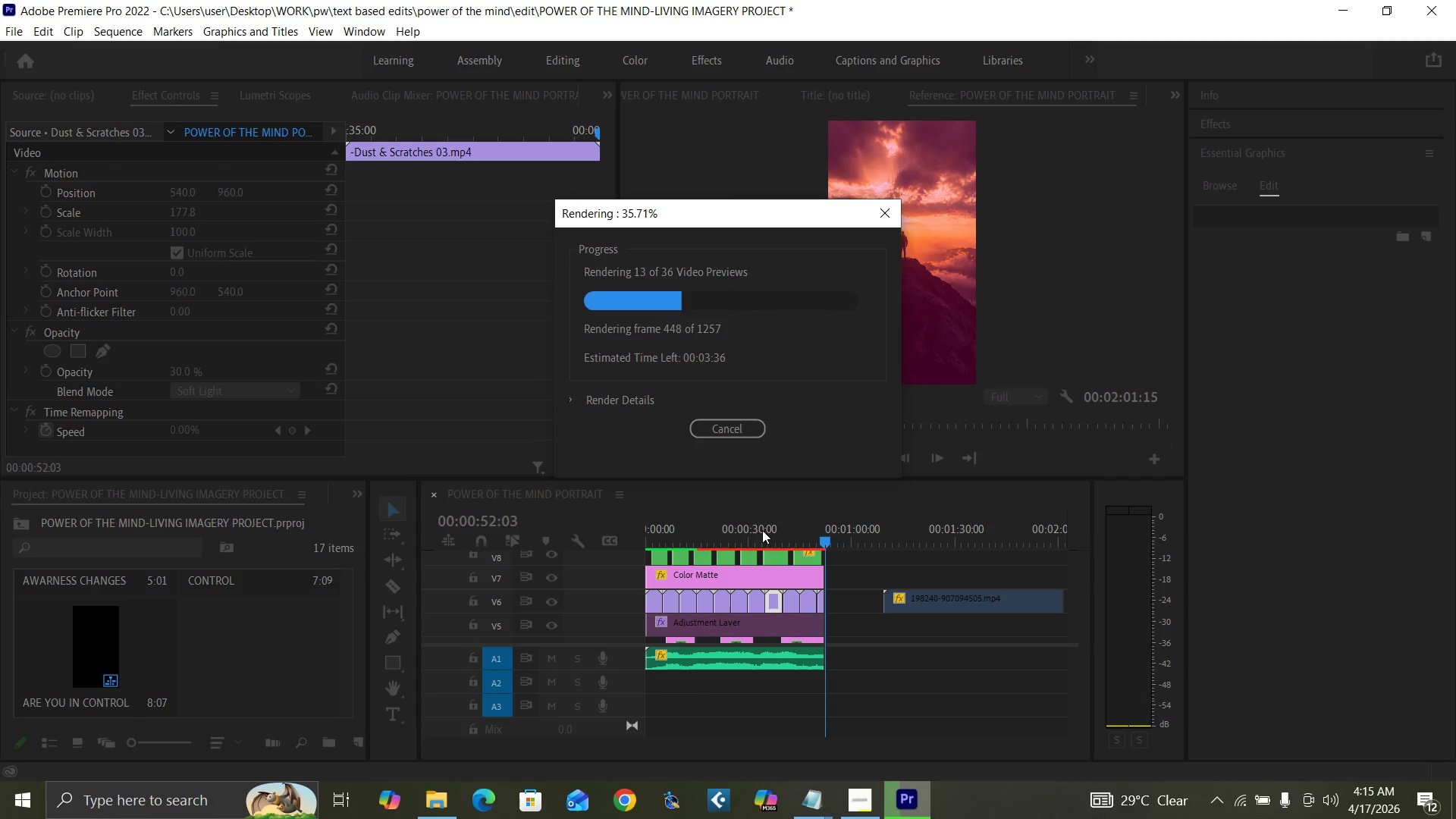 
wait(24.31)
 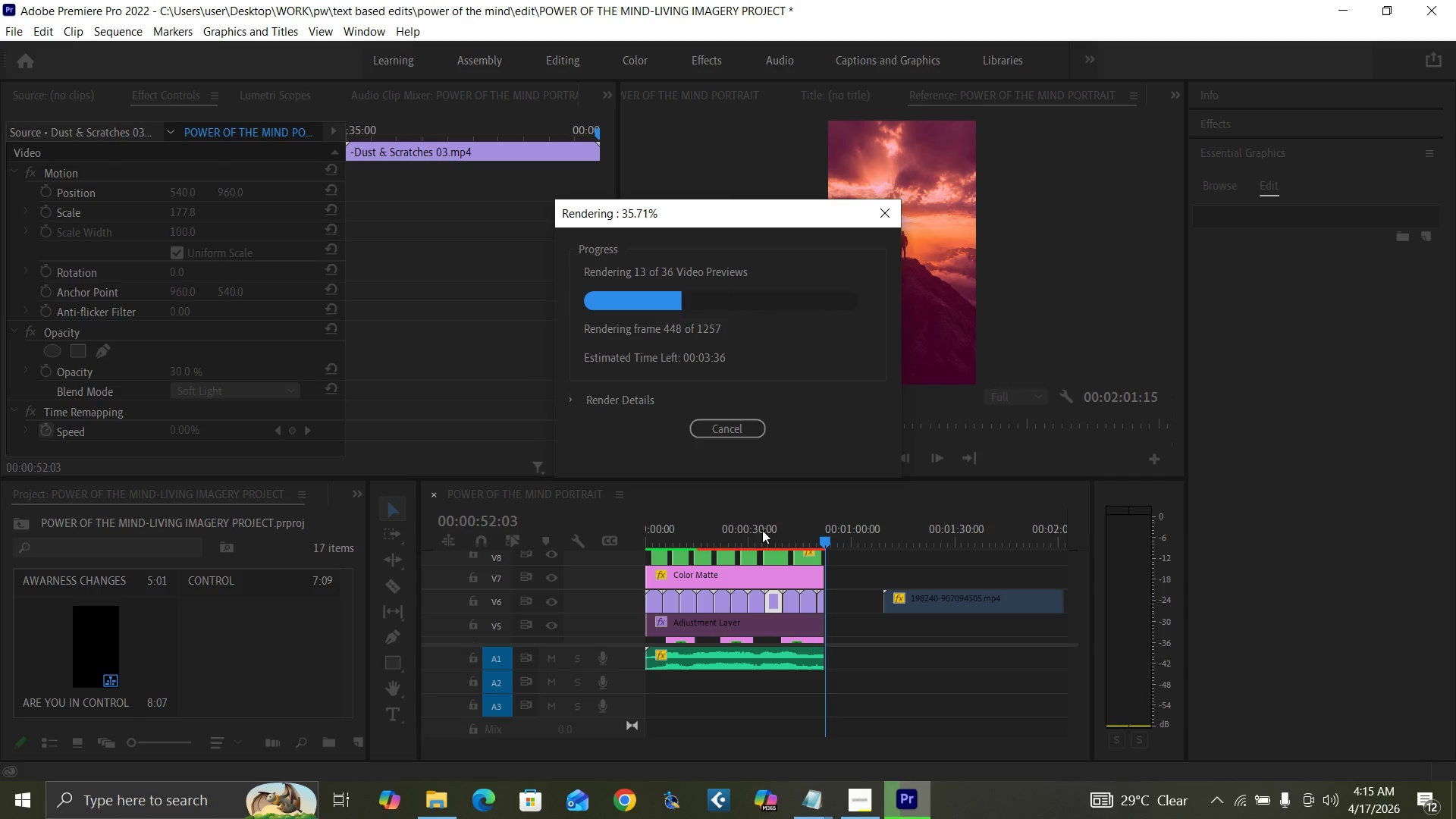 
mouse_move([859, 789])
 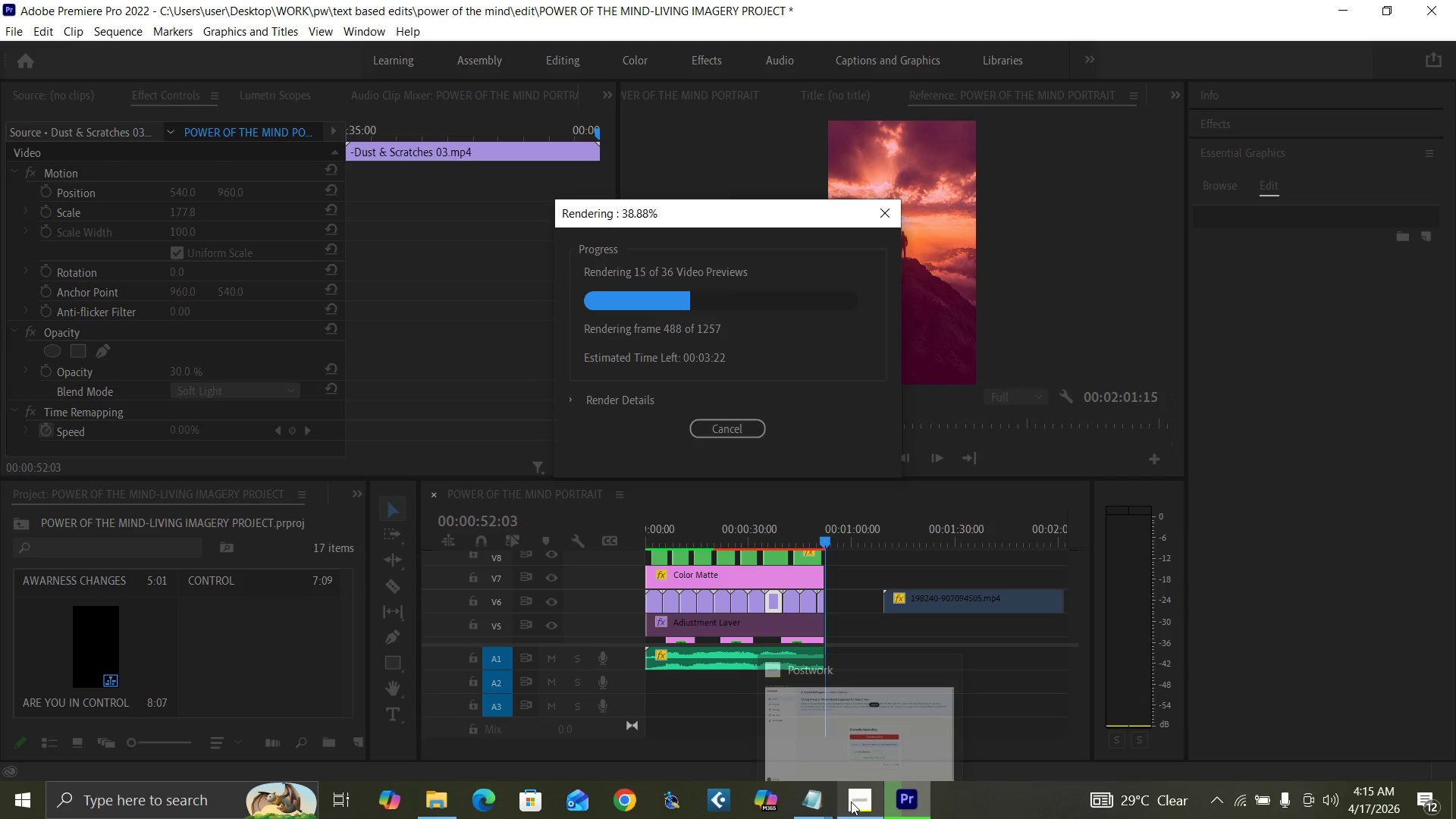 
mouse_move([879, 764])
 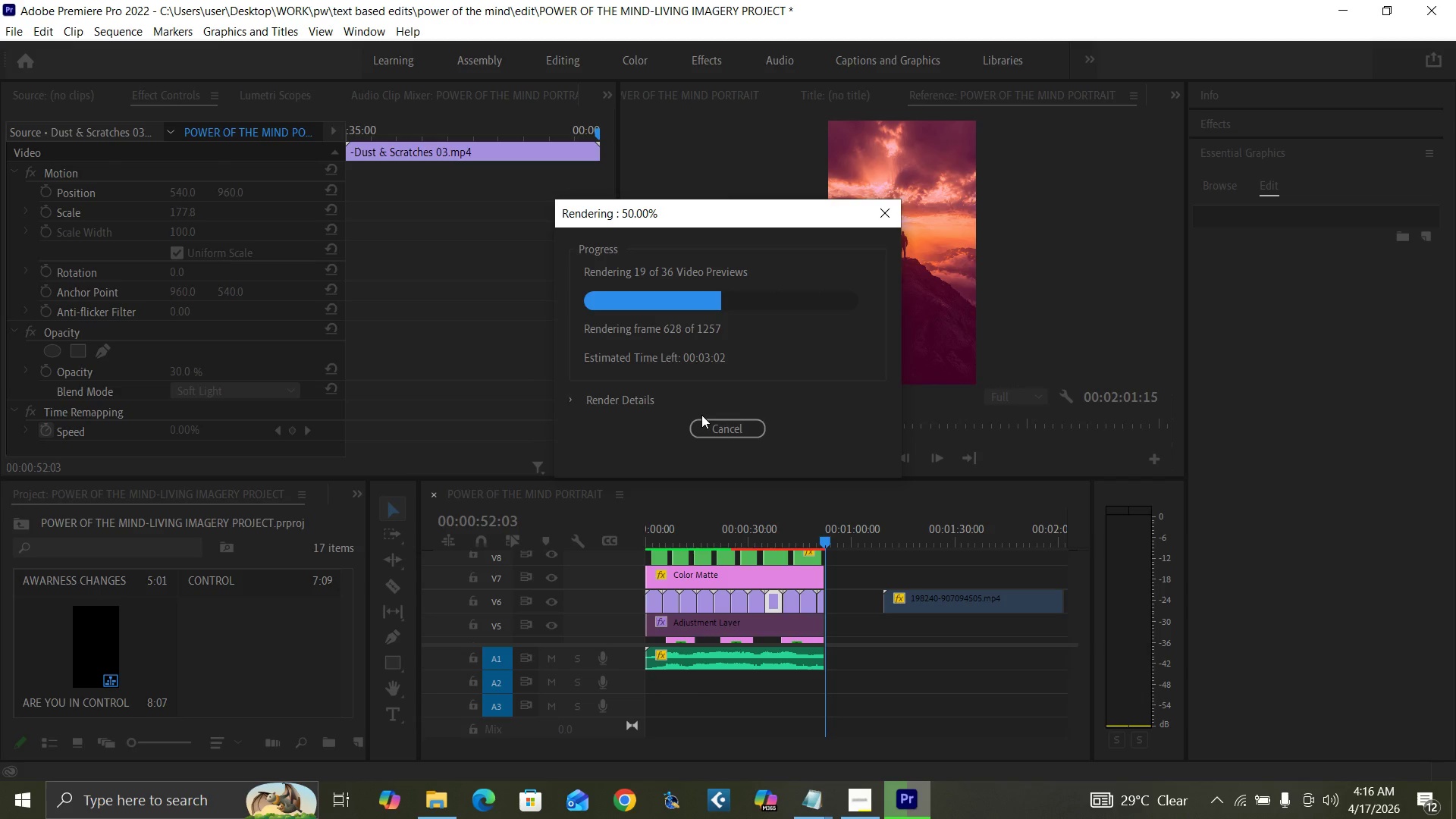 
wait(41.93)
 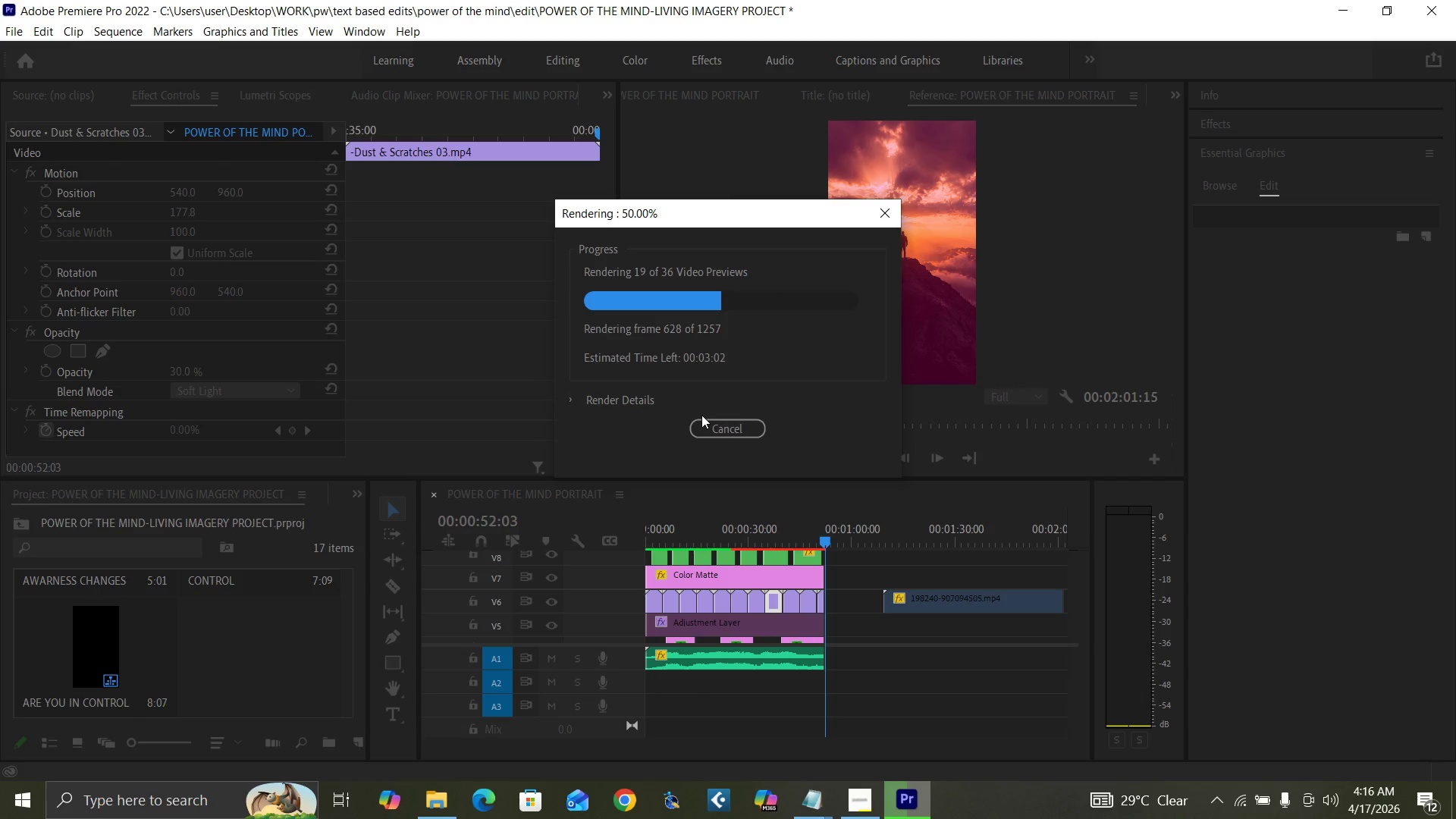 
left_click([931, 690])
 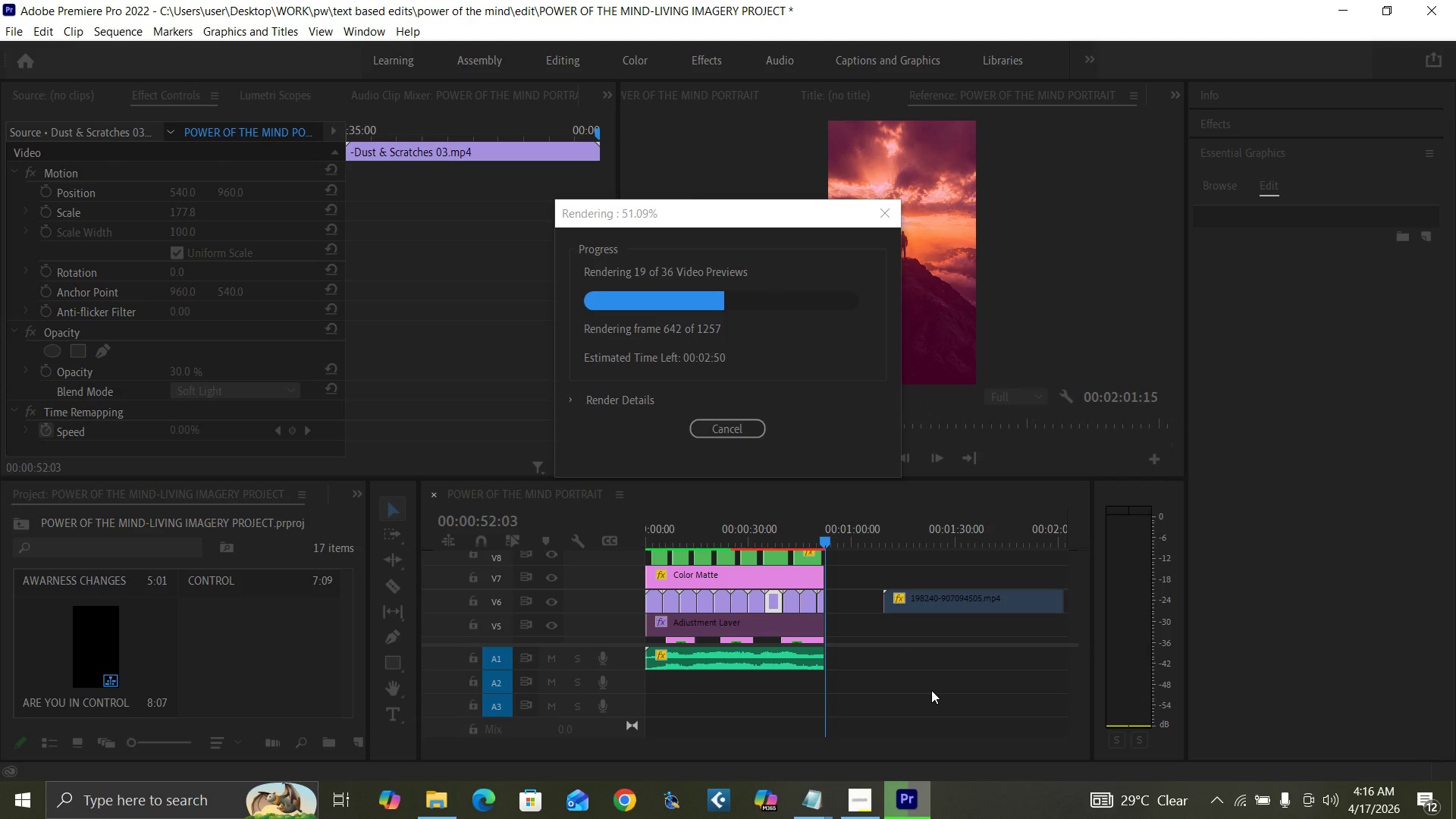 
mouse_move([1228, 797])
 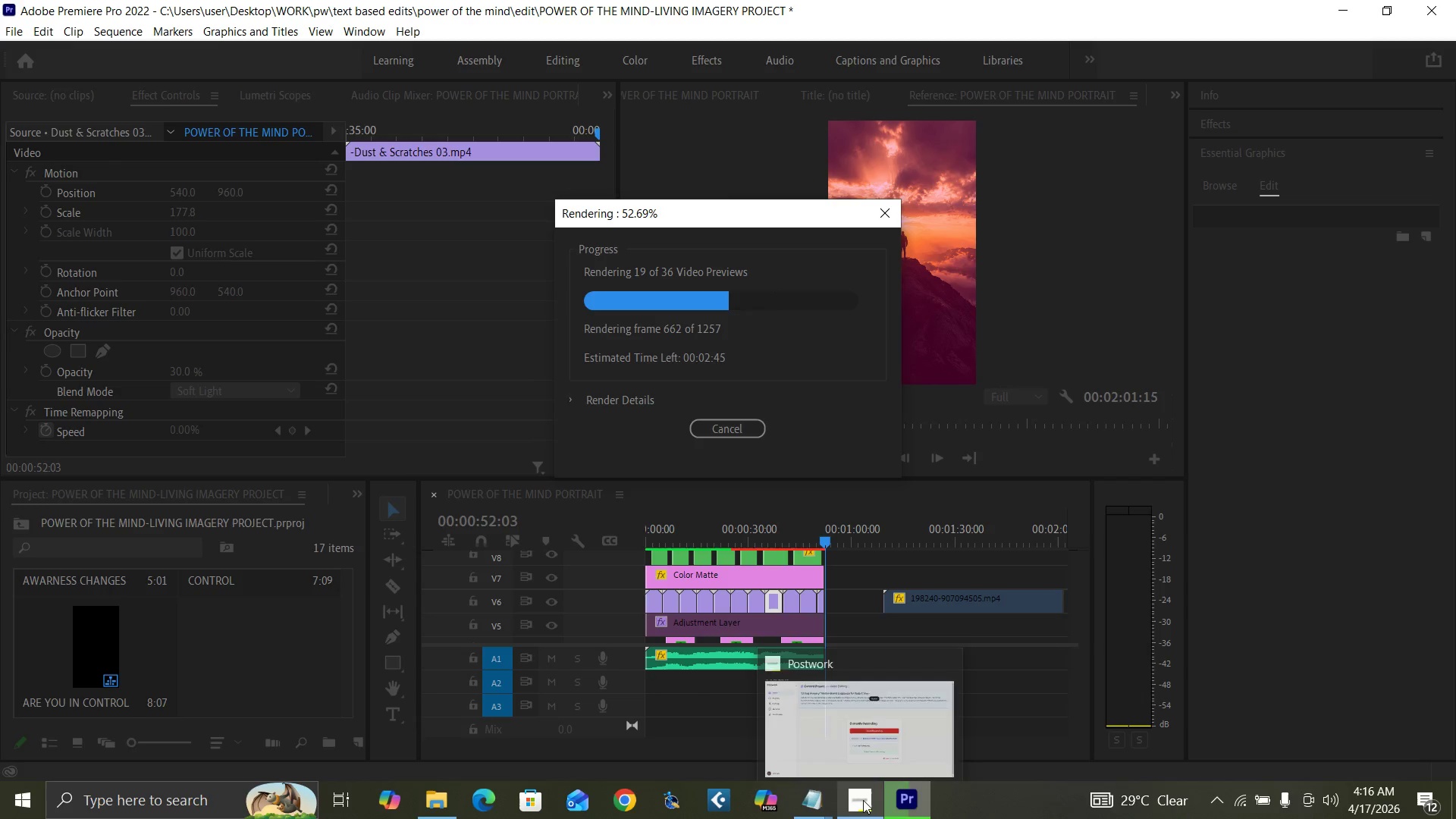 
mouse_move([879, 764])
 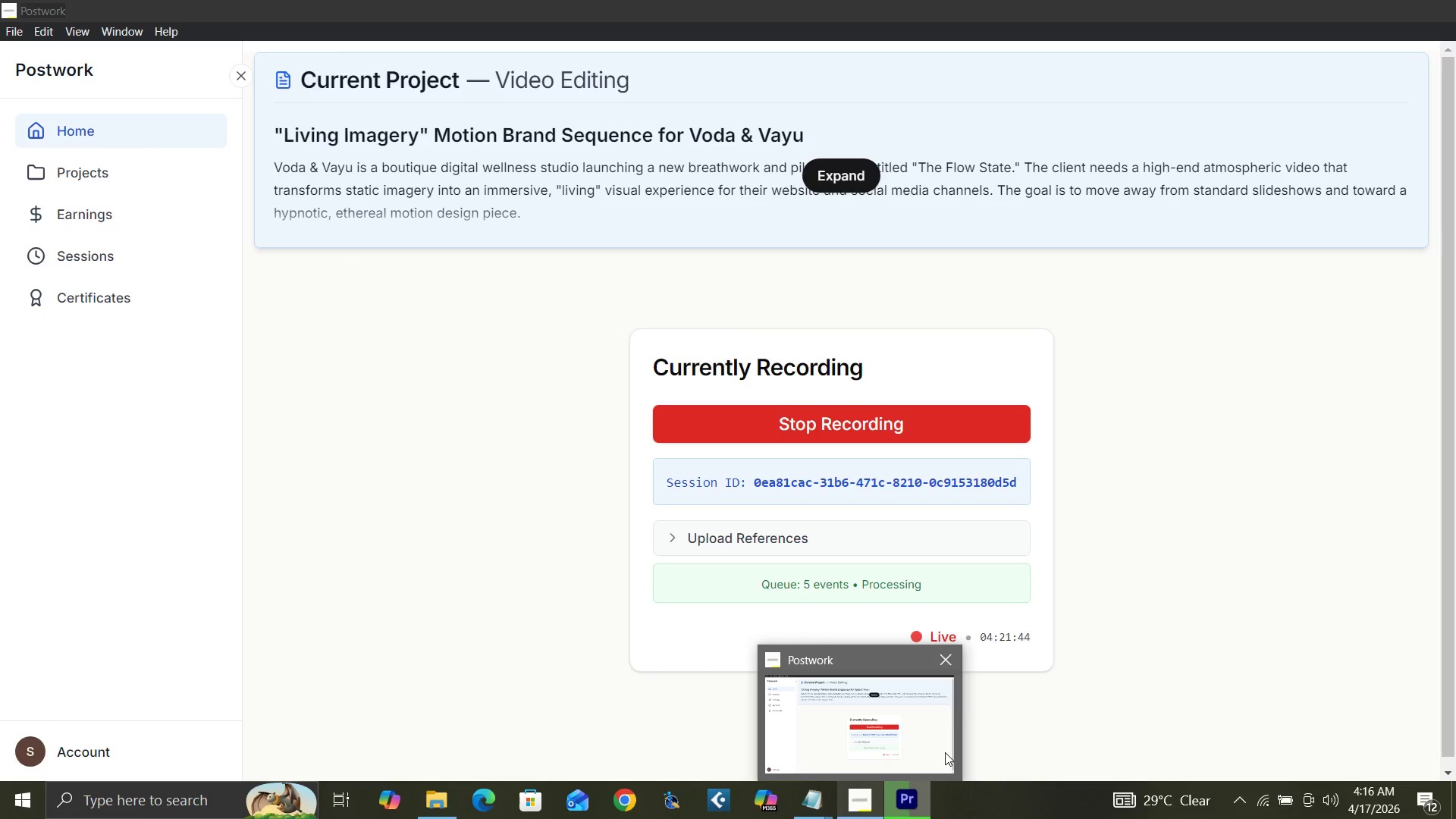 
wait(8.92)
 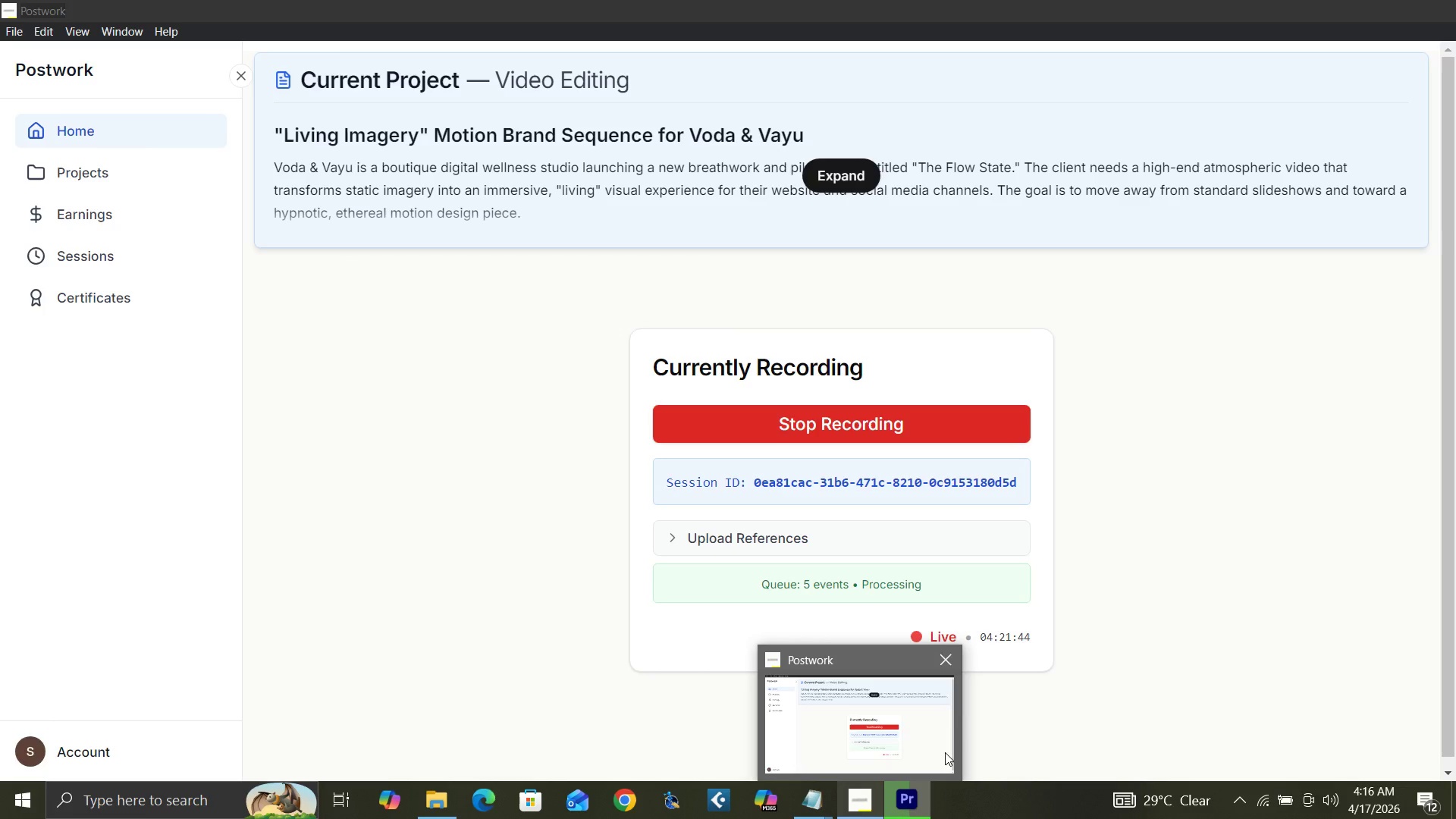 
left_click([915, 695])
 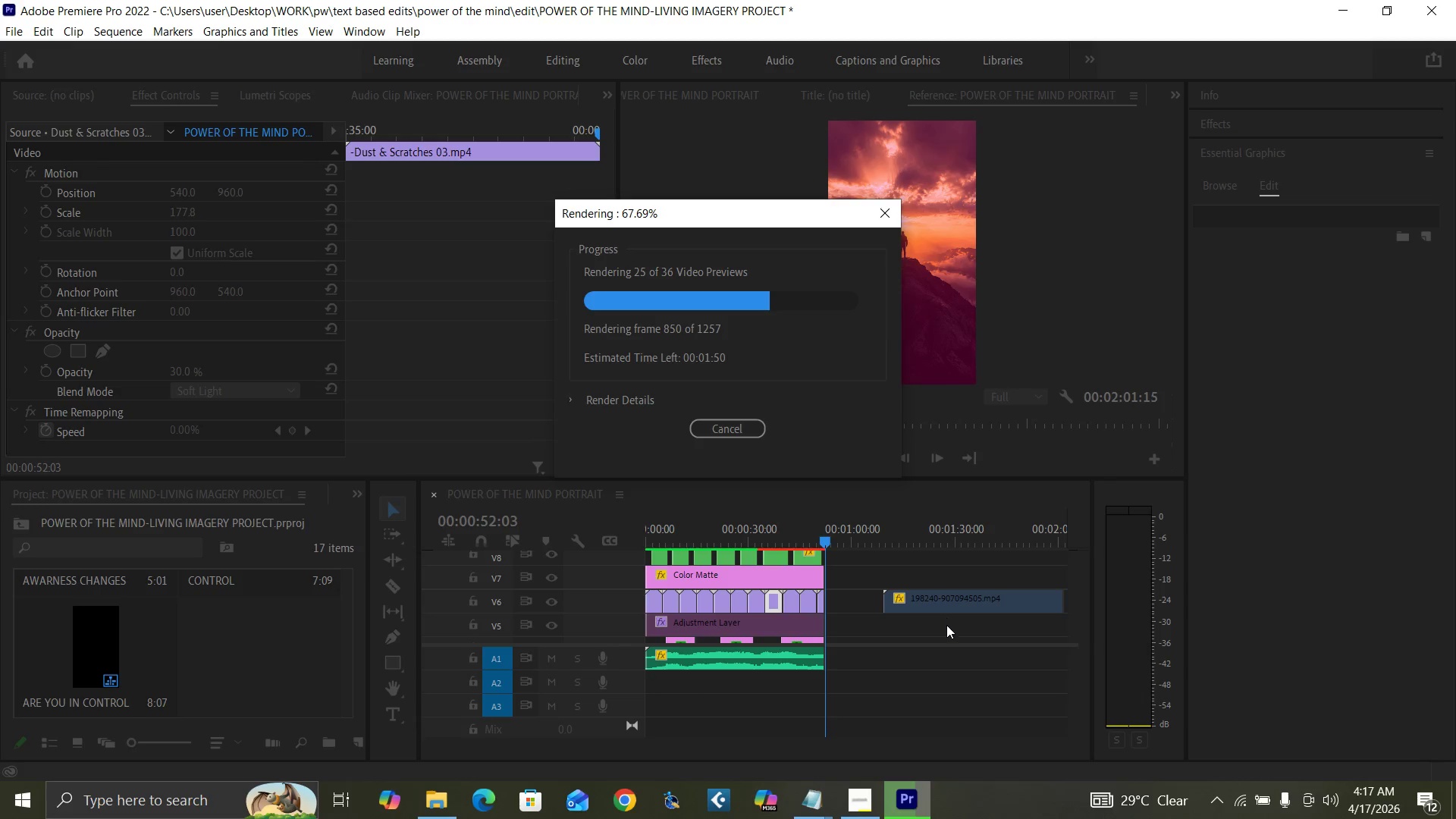 
wait(43.84)
 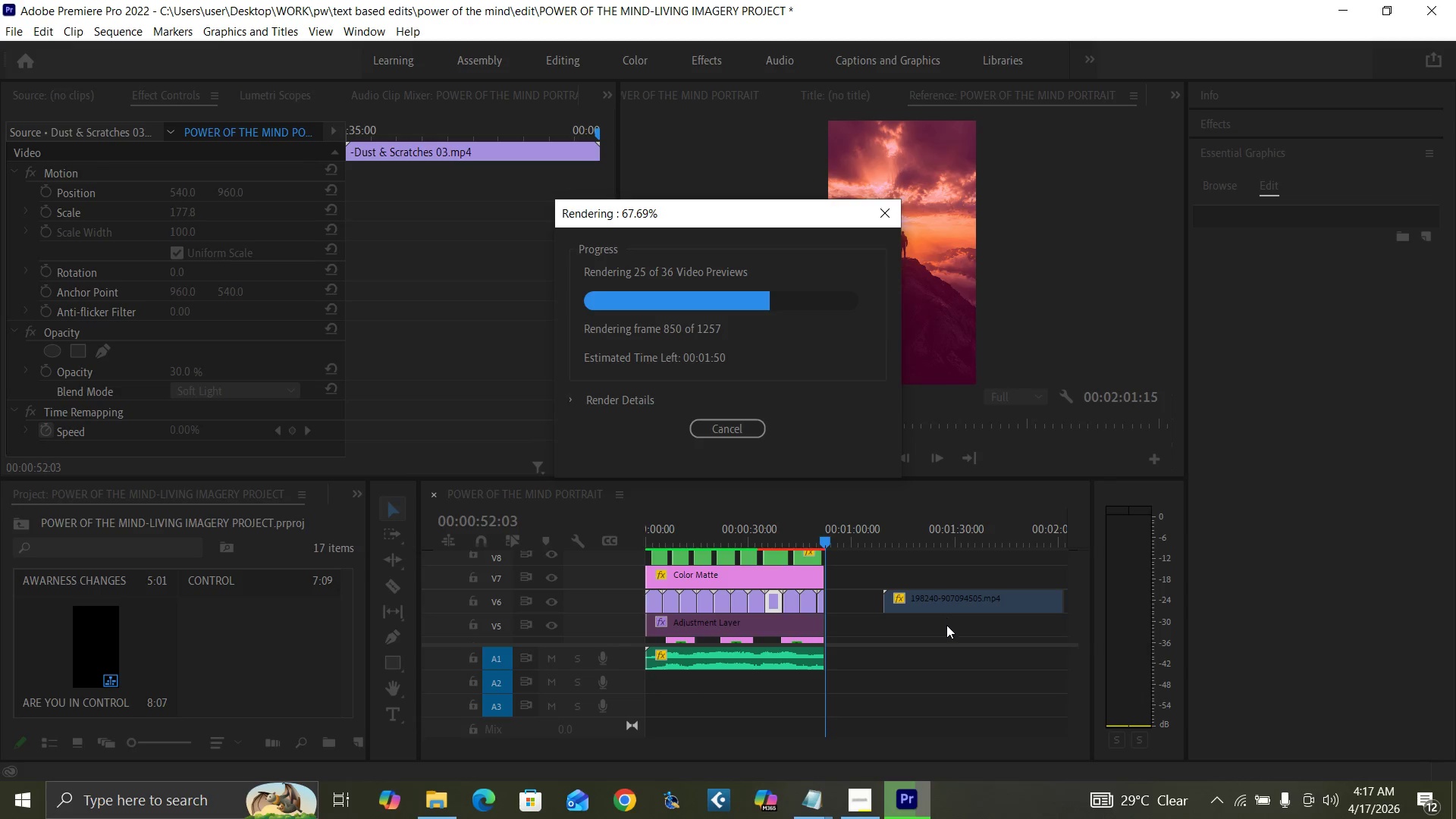 
left_click([911, 712])
 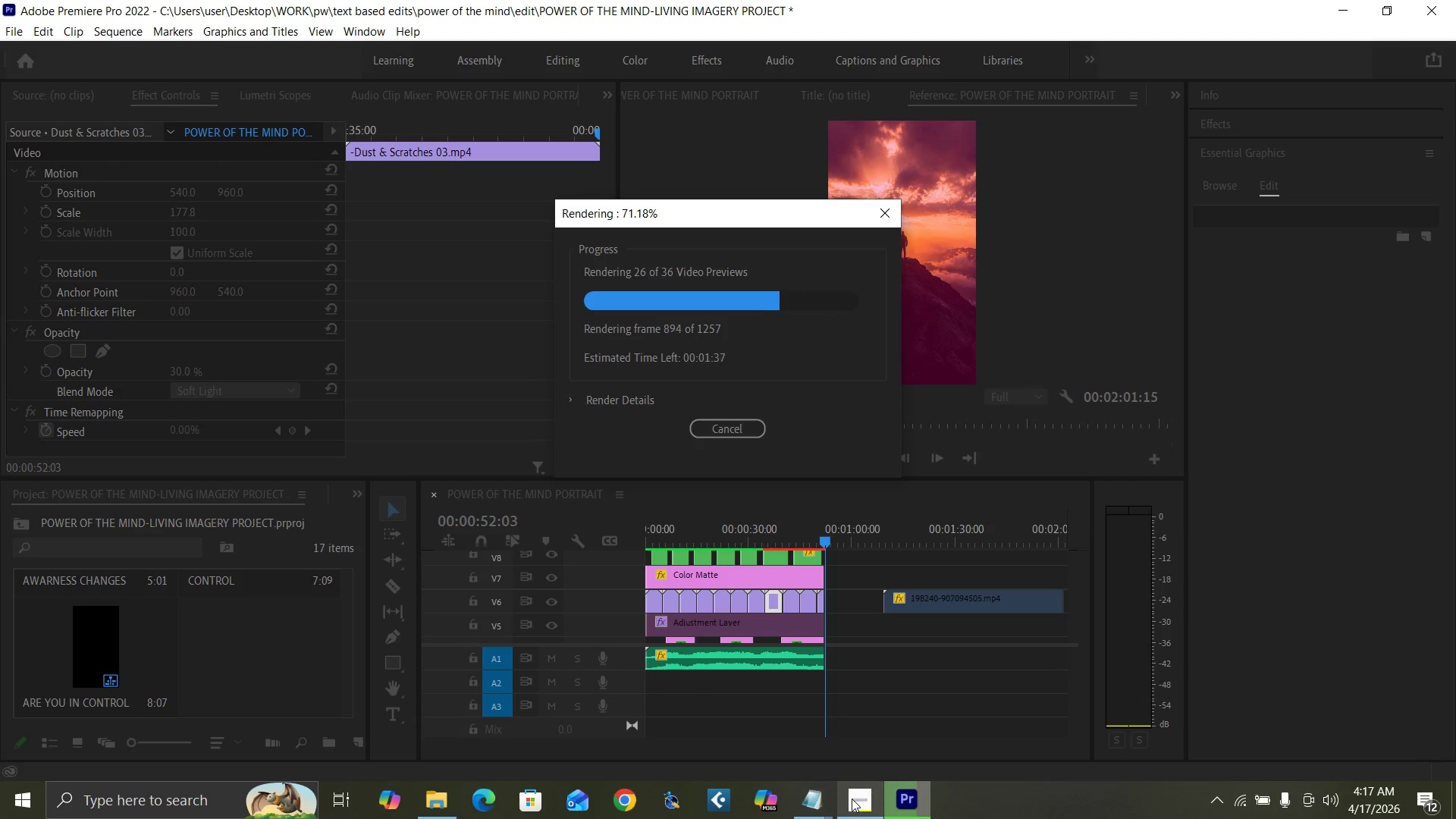 
mouse_move([887, 764])
 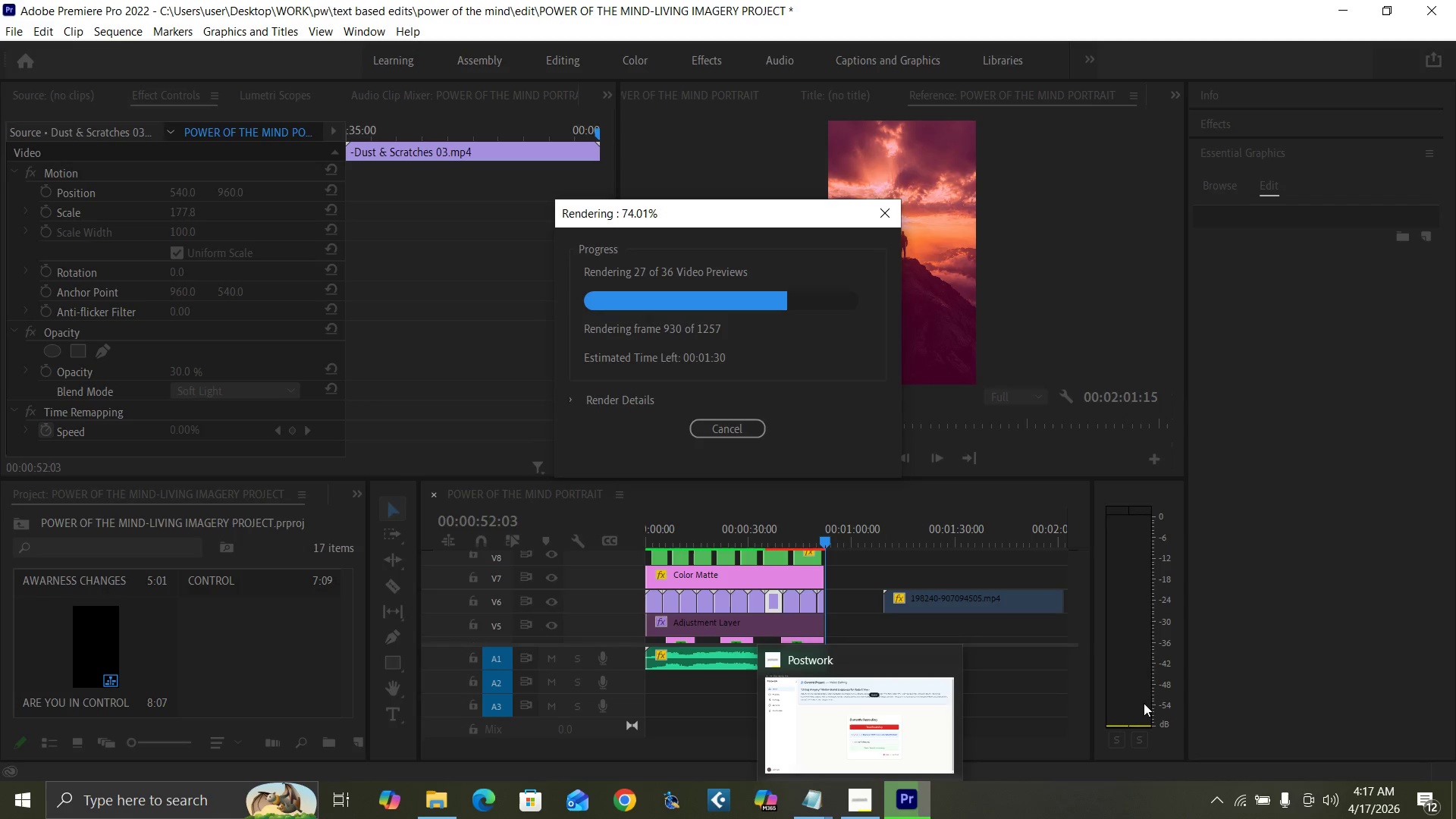 
wait(20.89)
 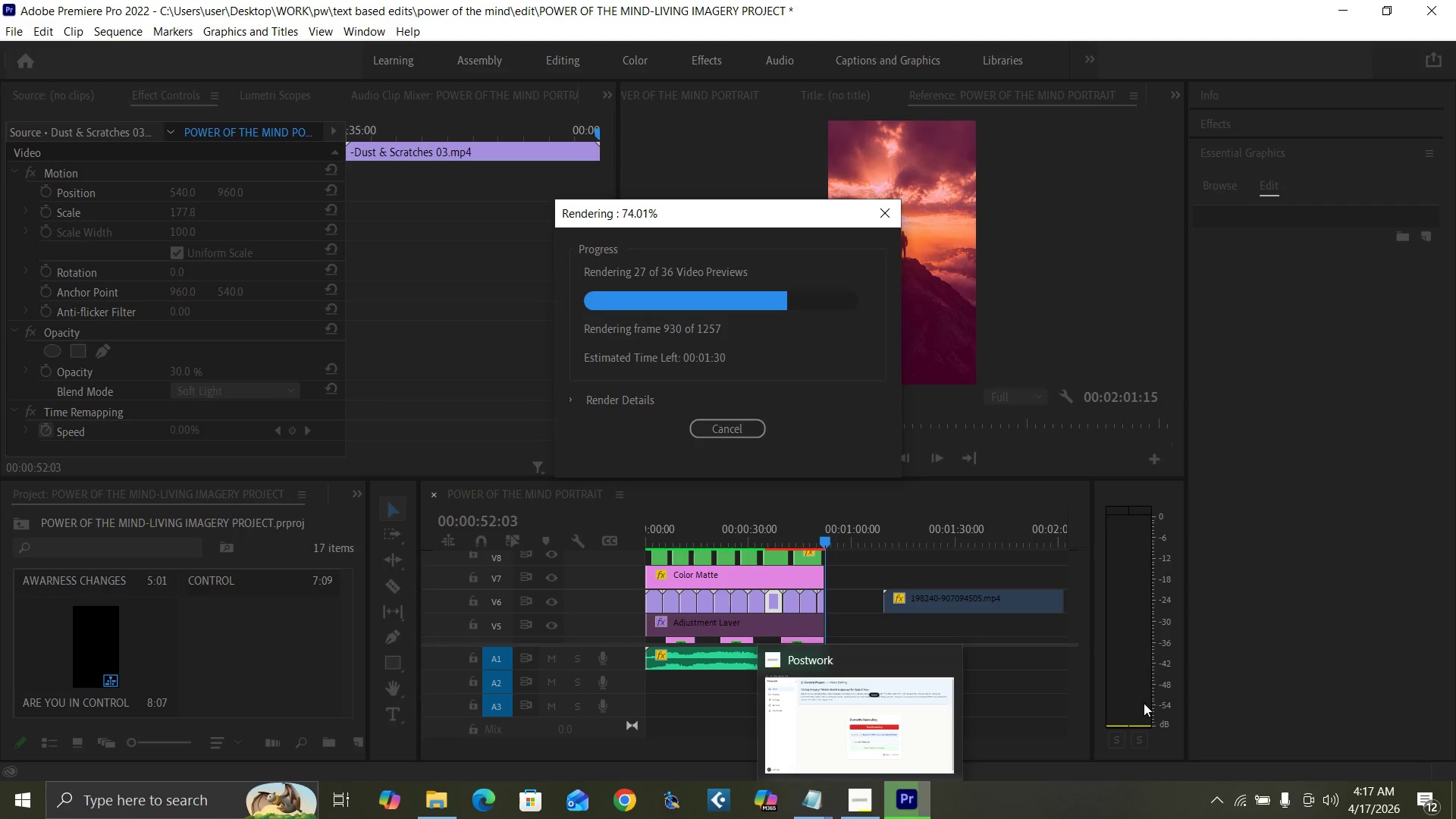 
left_click([865, 698])
 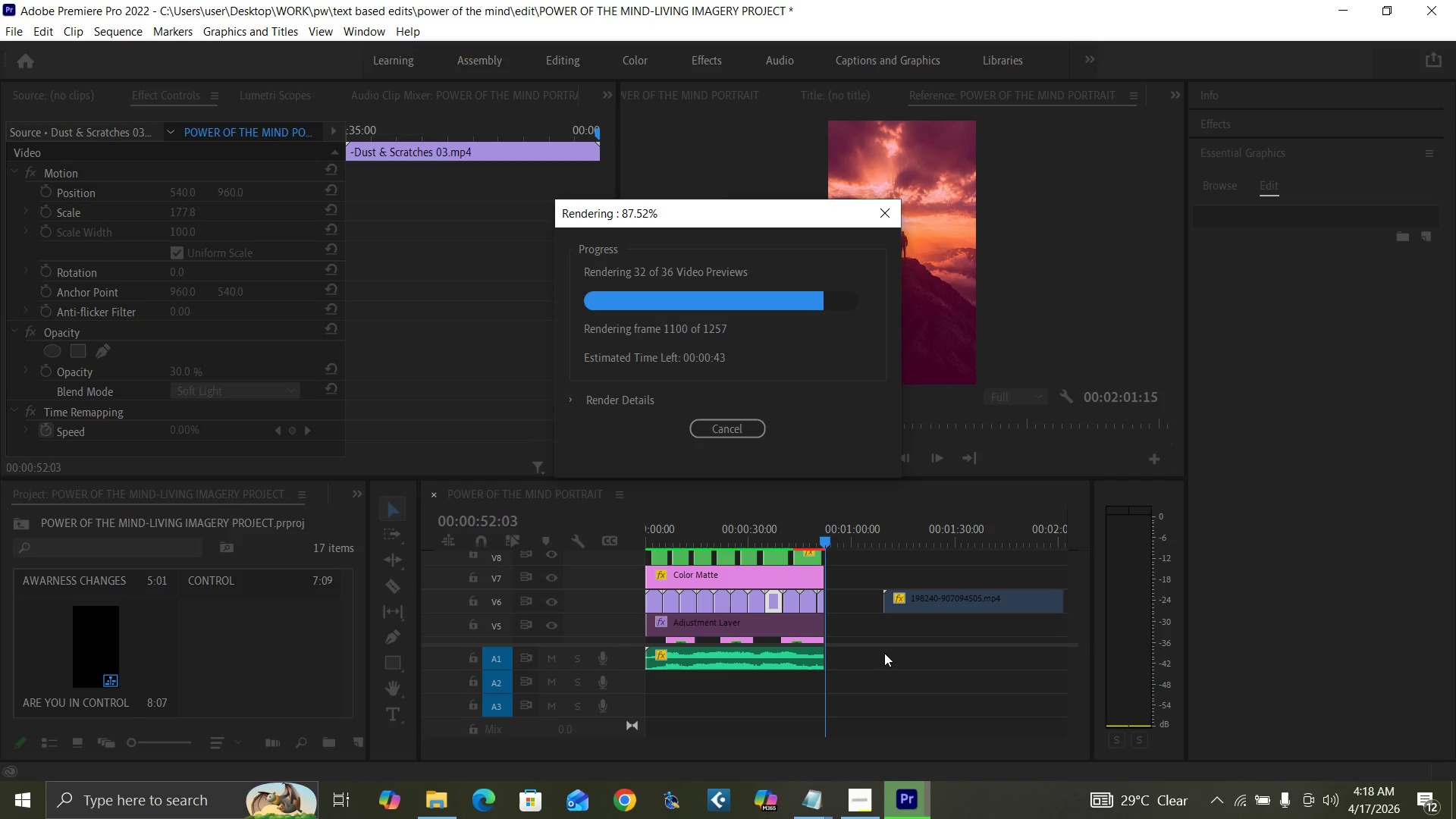 
wait(44.19)
 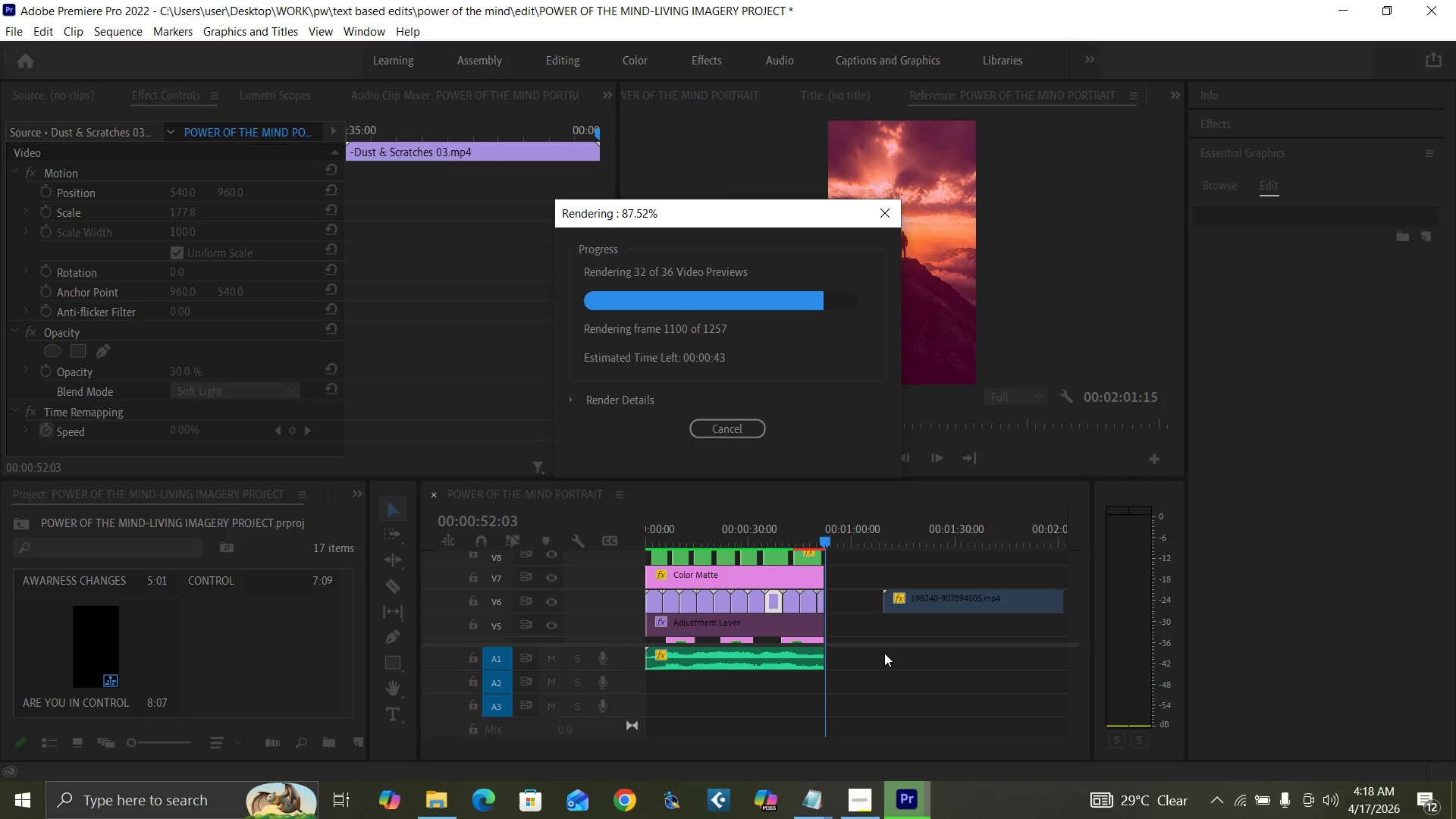 
left_click([924, 675])
 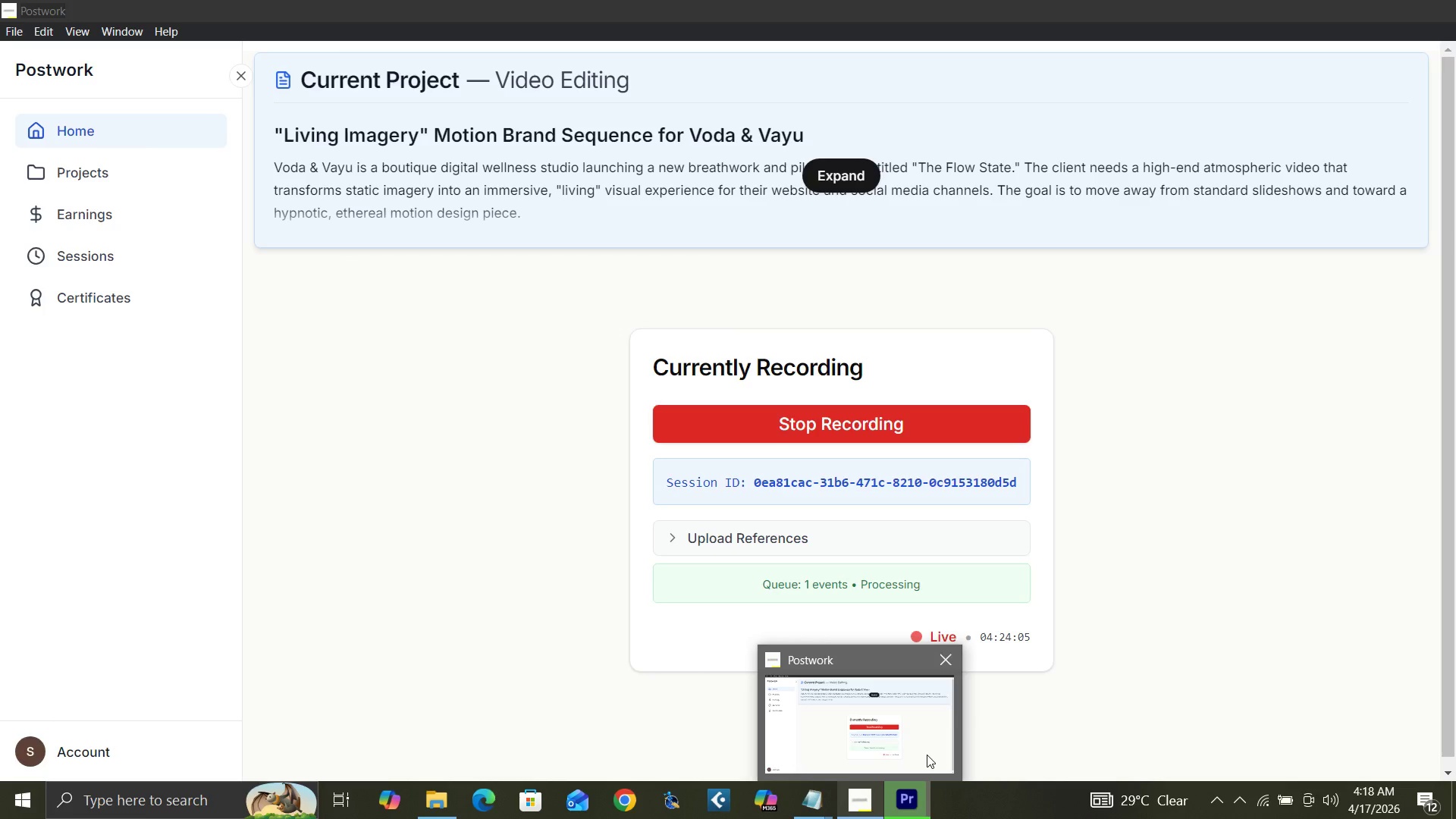 
wait(20.3)
 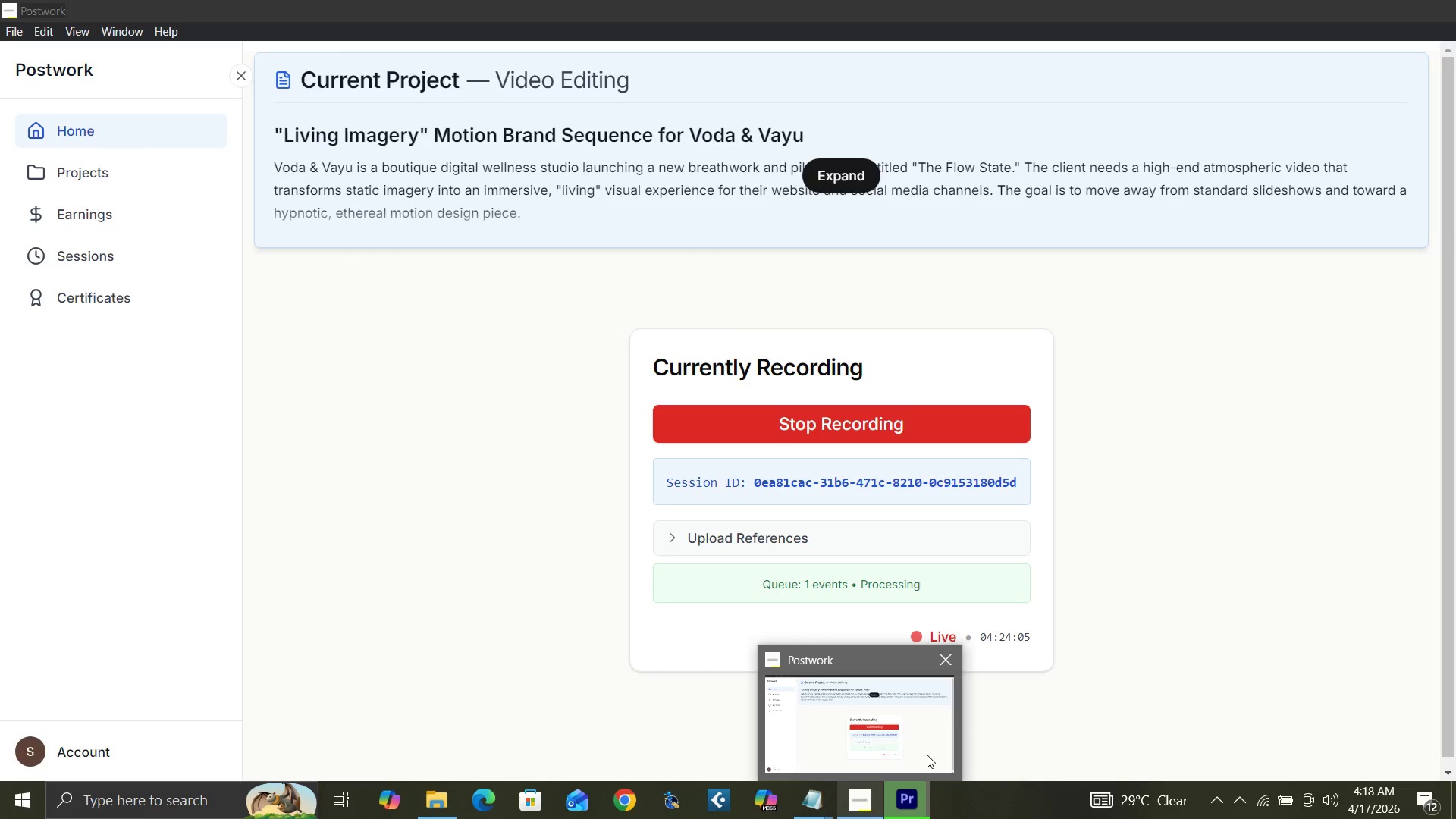 
left_click([845, 489])
 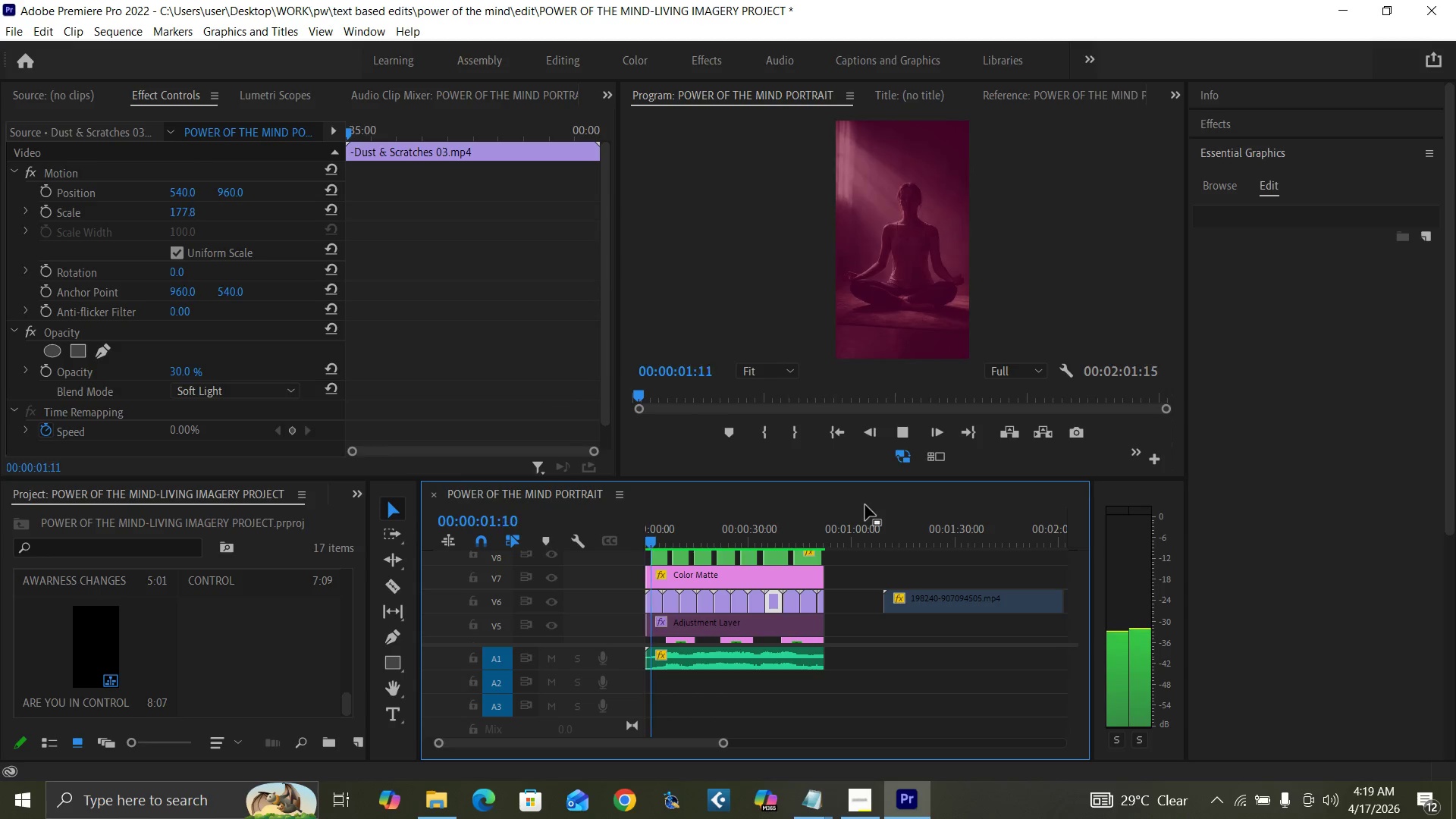 
wait(26.23)
 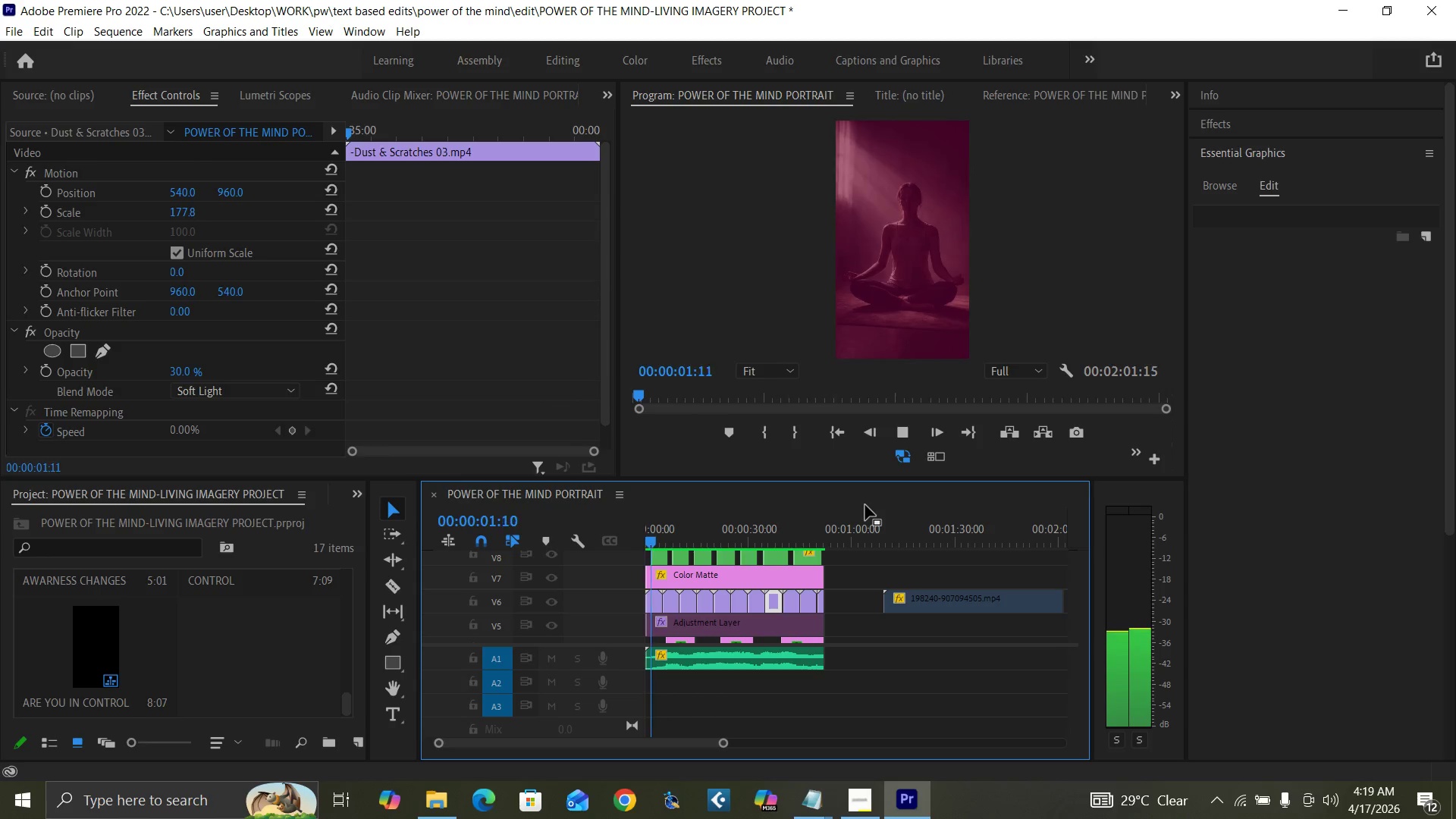 
left_click_drag(start_coordinate=[657, 535], to_coordinate=[645, 548])
 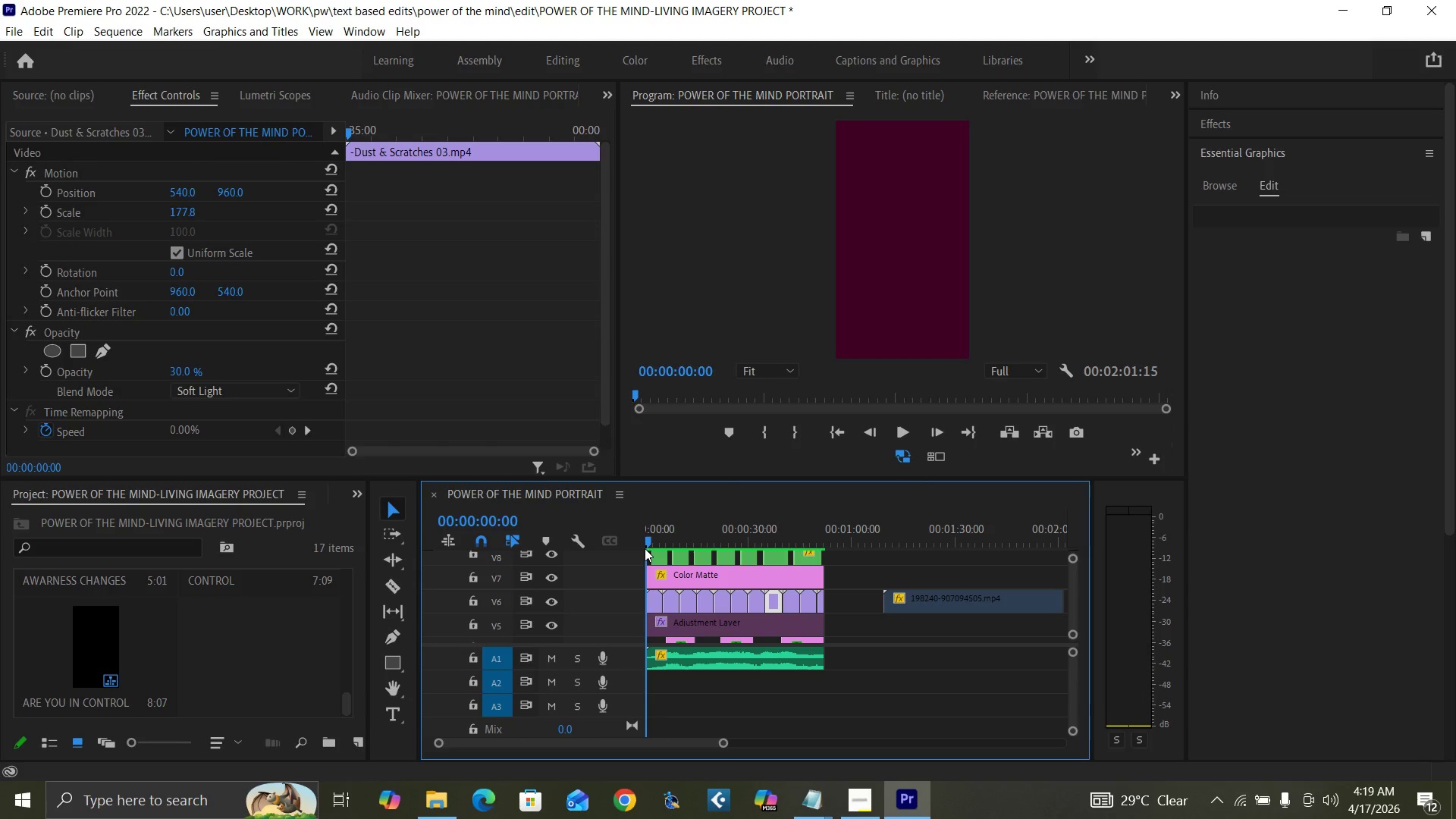 
key(Control+Backquote)
 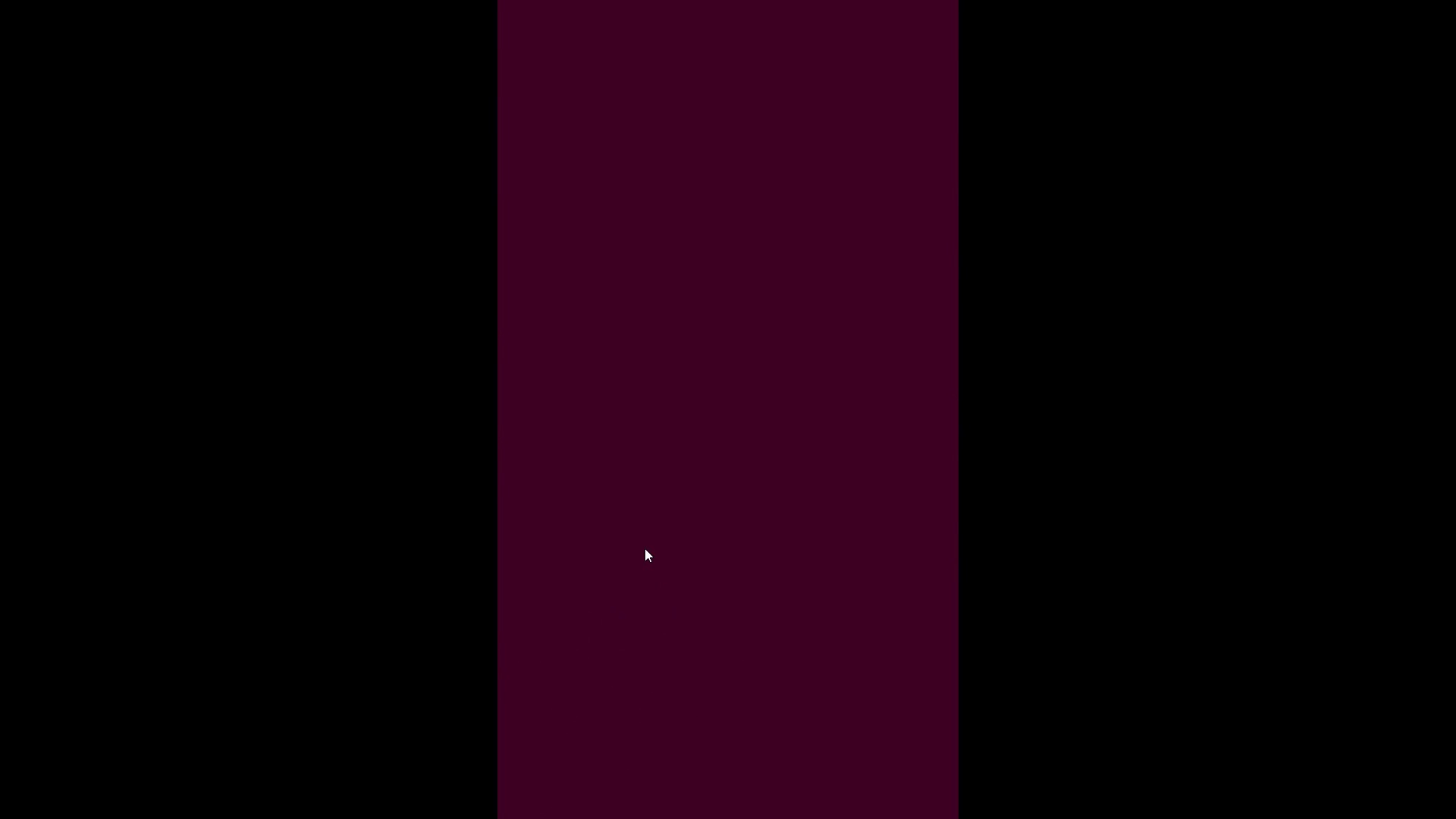 
key(Space)
 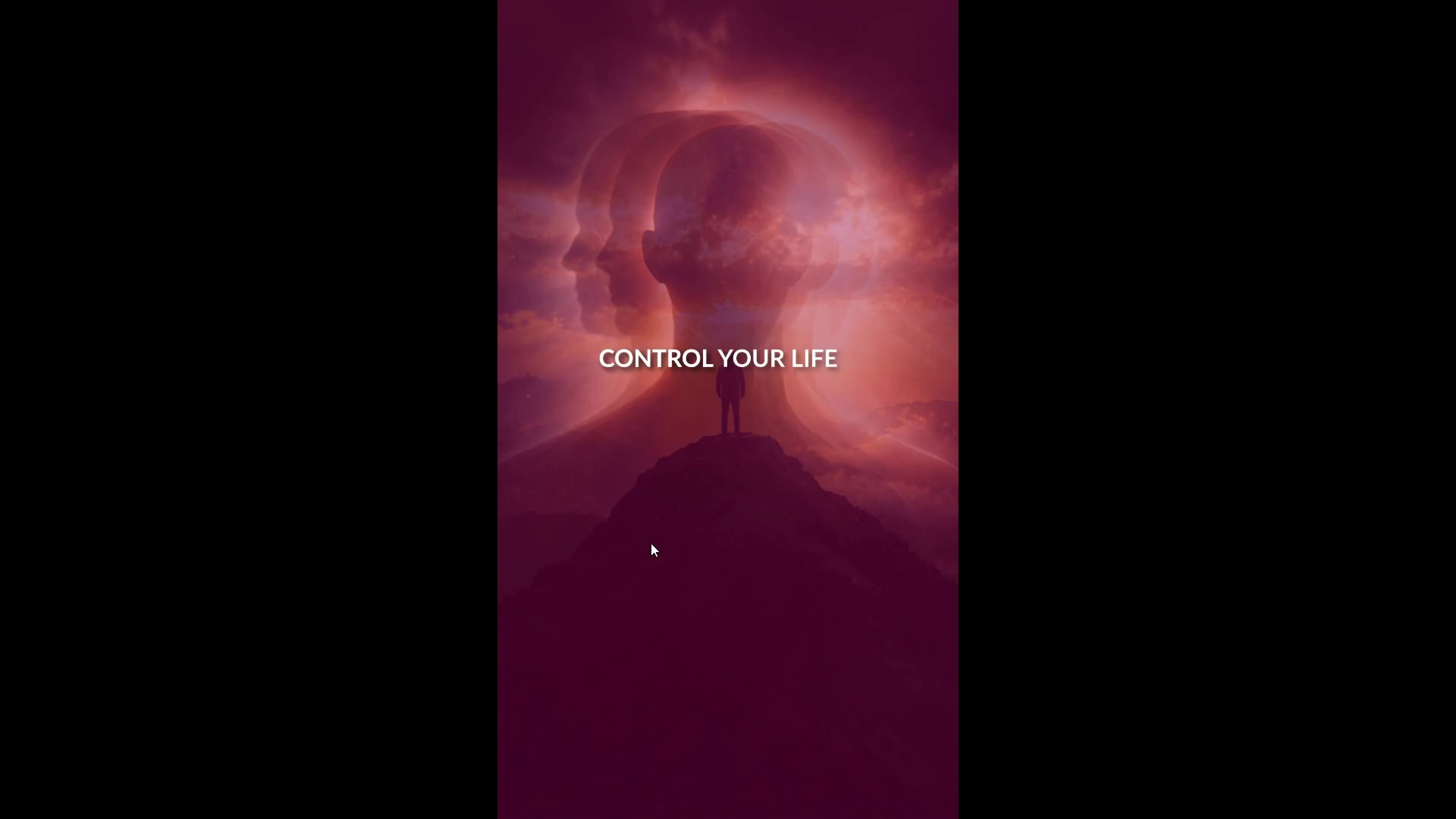 
wait(46.08)
 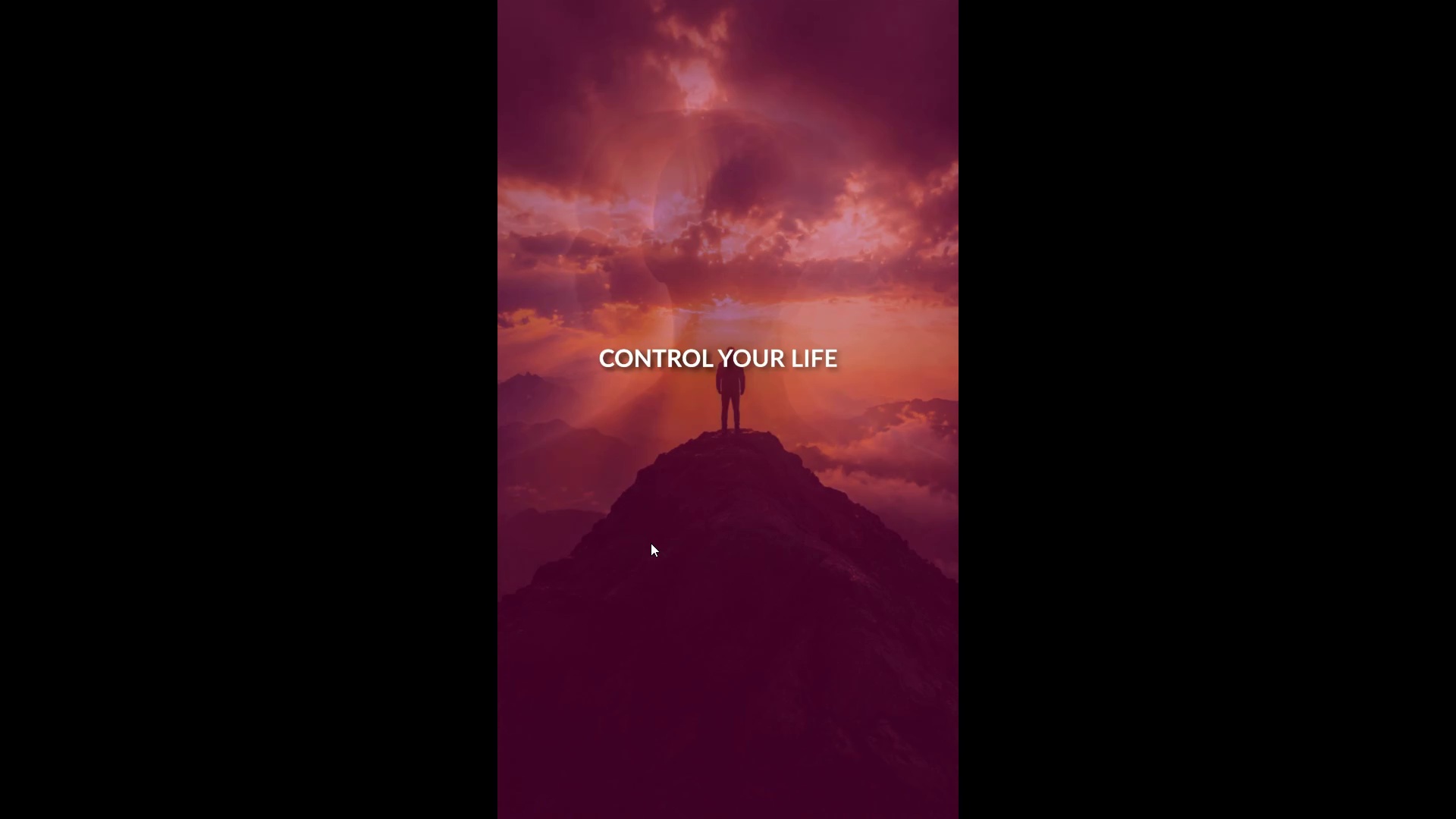 
key(Control+Backquote)
 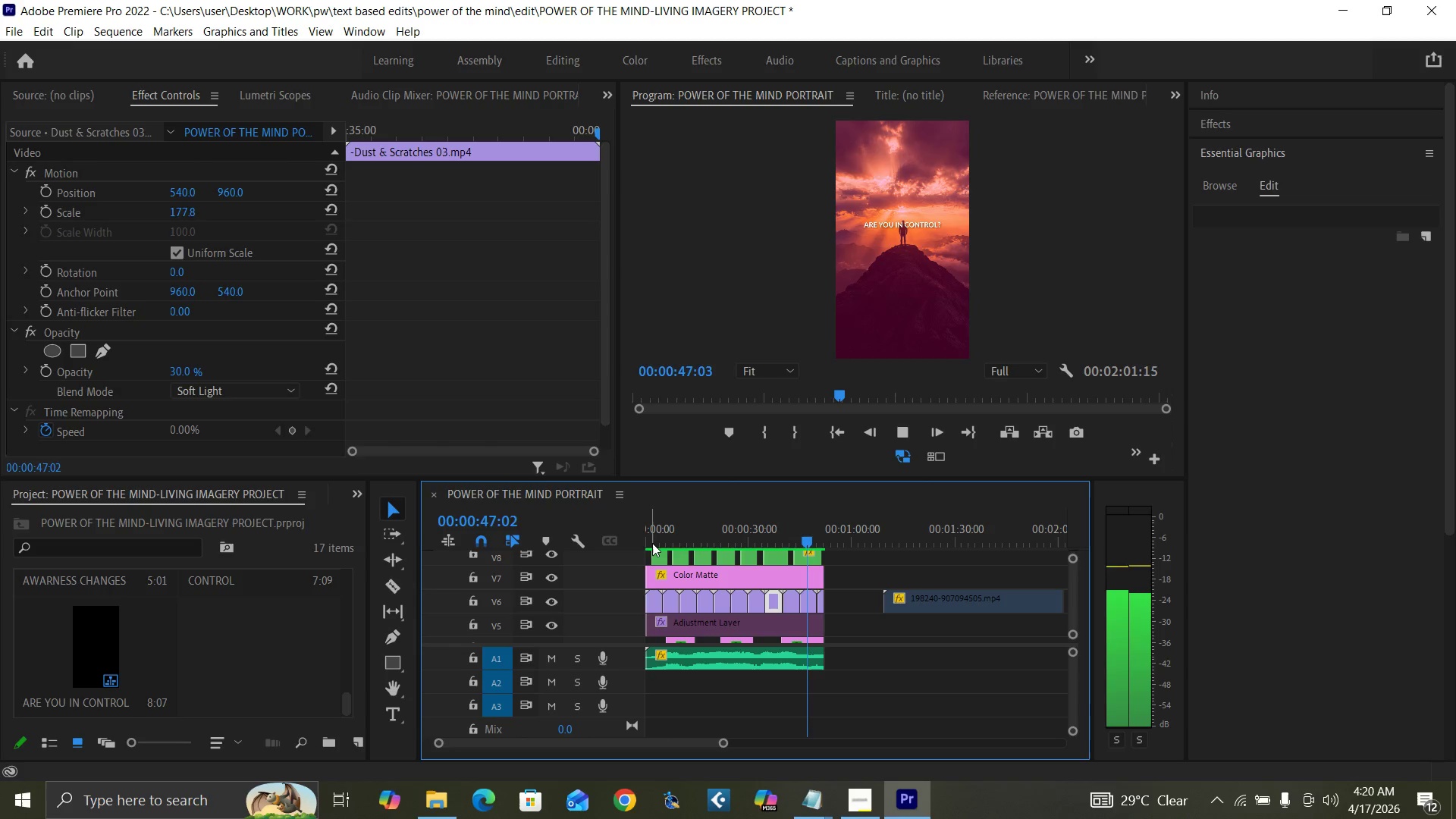 
key(Space)
 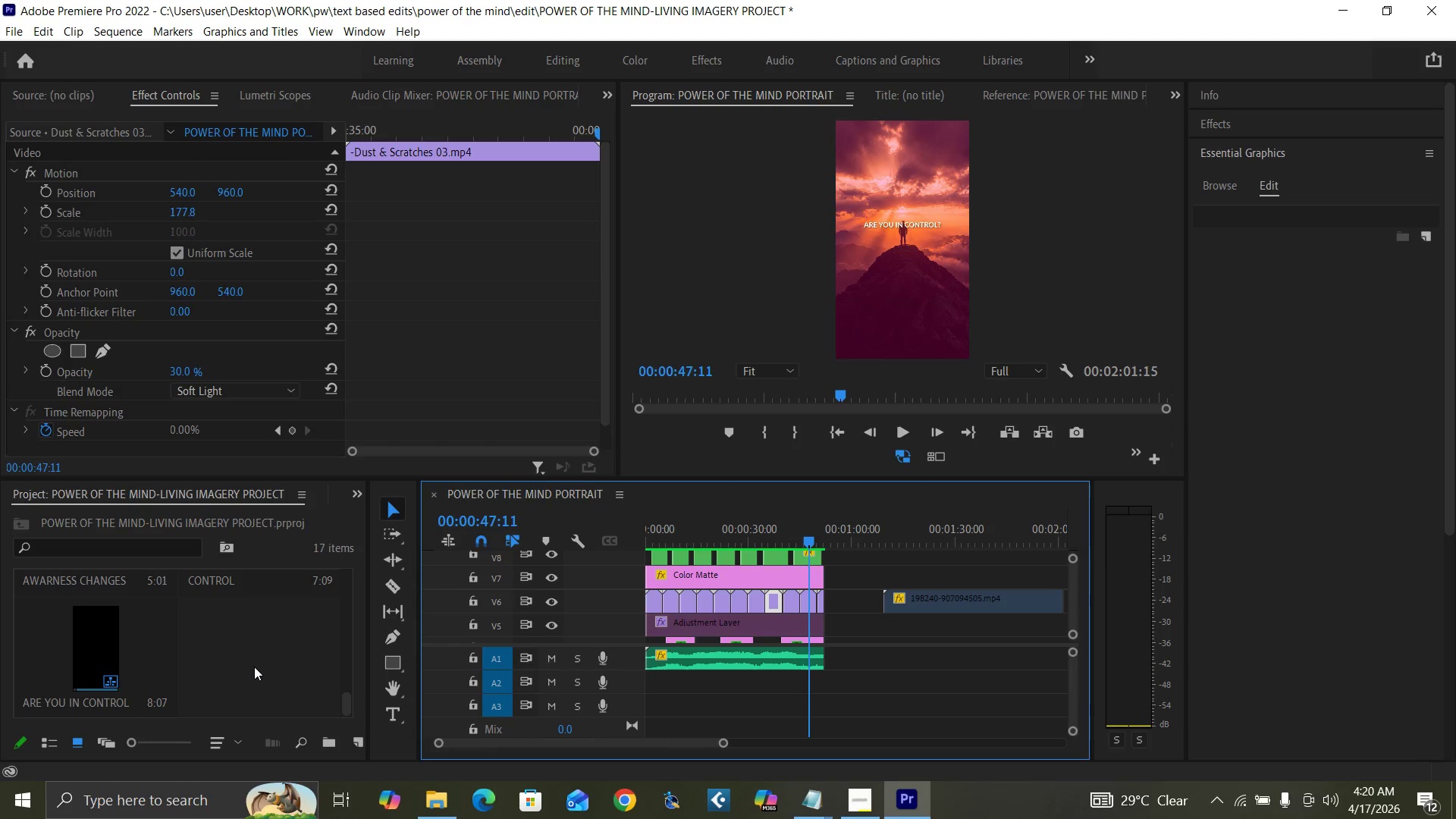 
right_click([243, 667])
 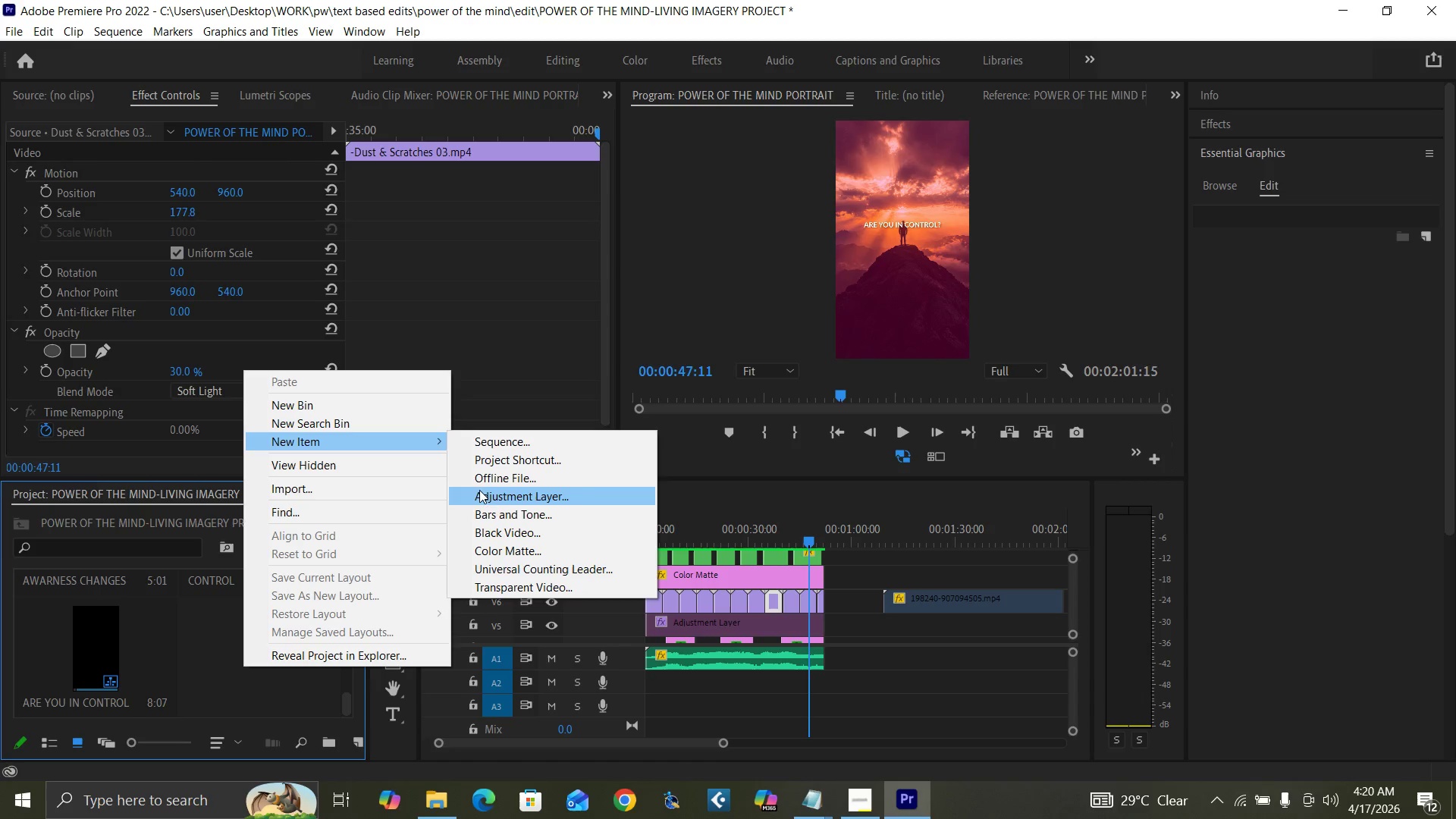 
left_click([481, 491])
 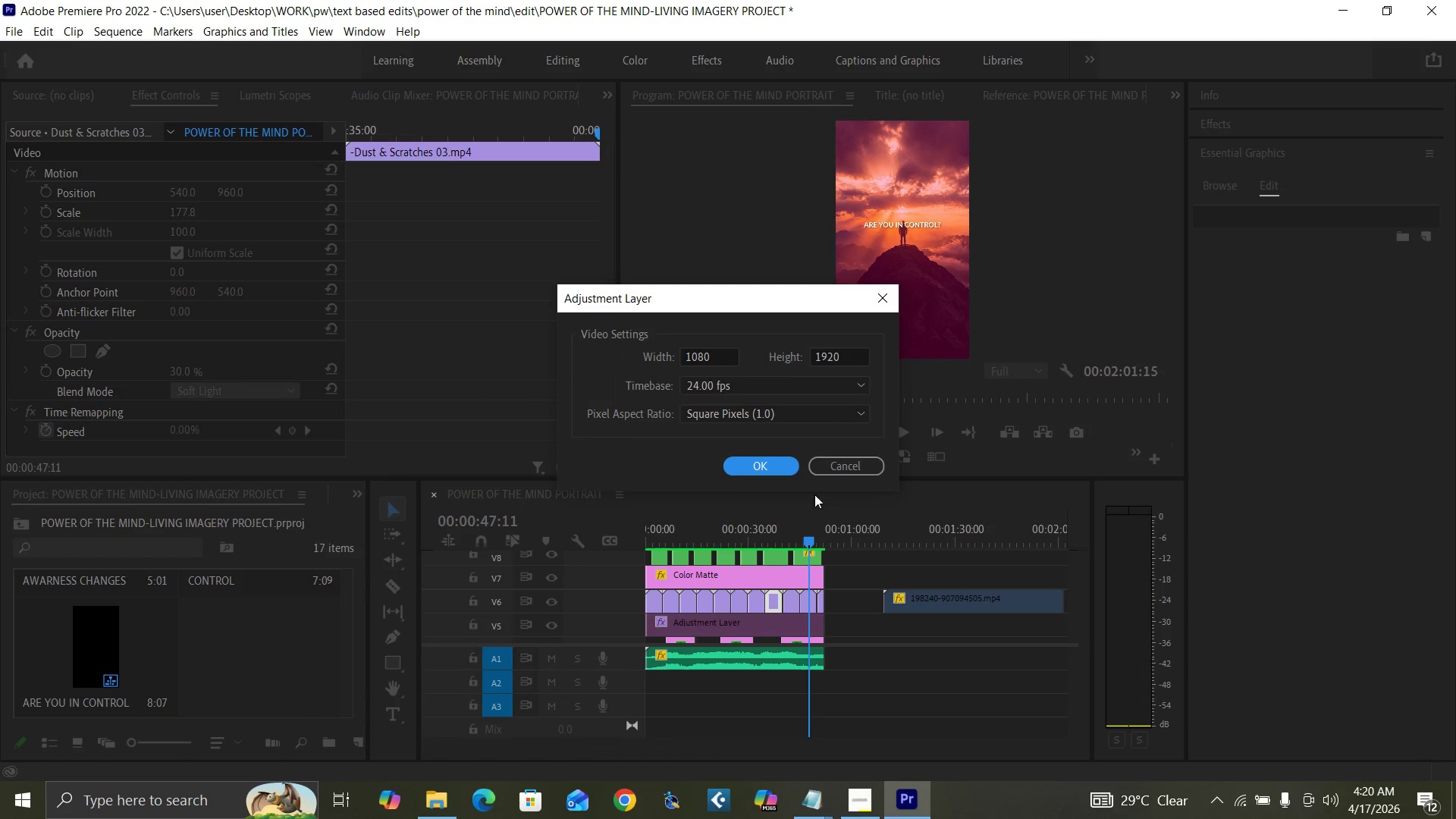 
left_click([767, 467])
 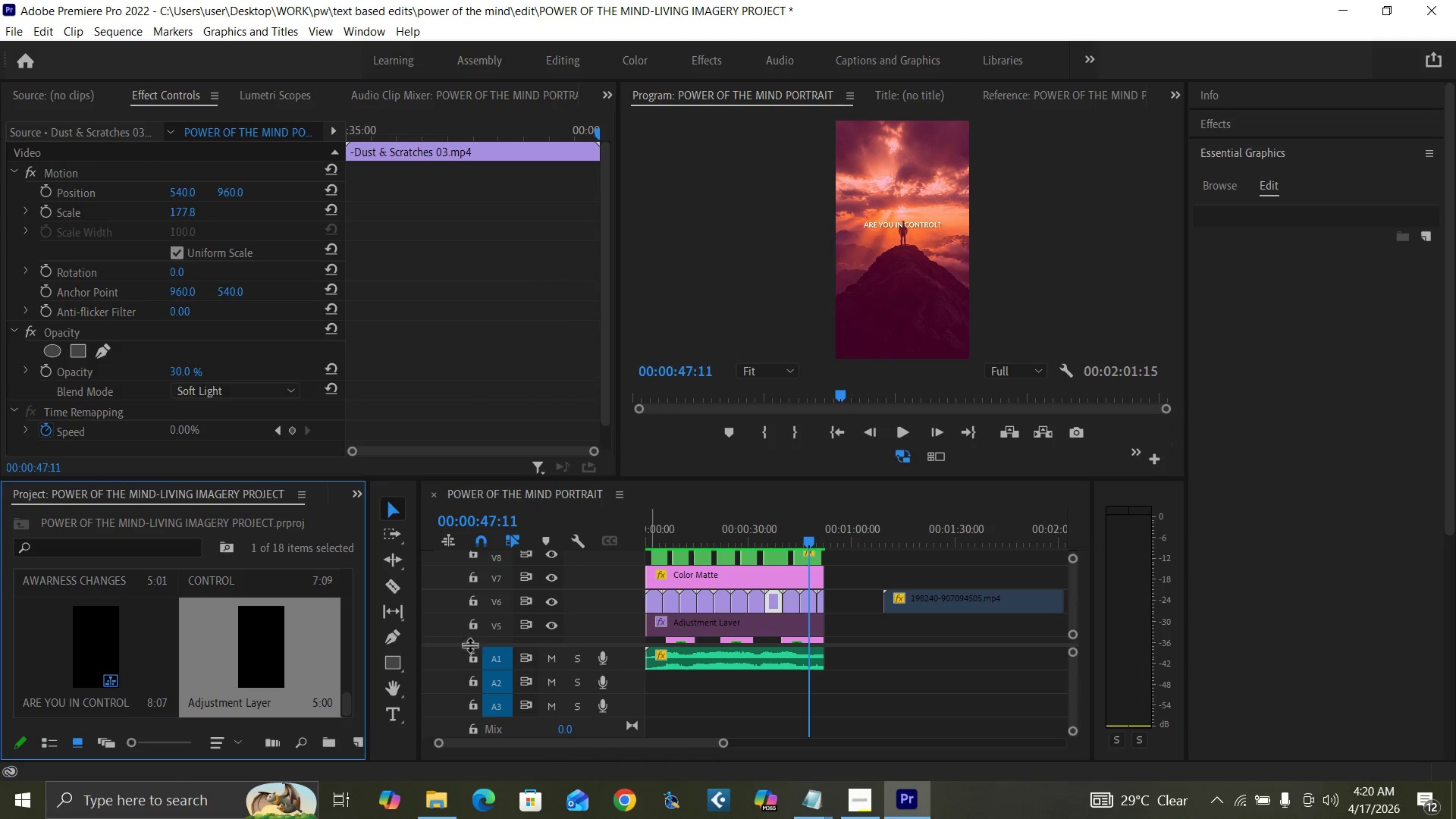 
left_click([698, 623])
 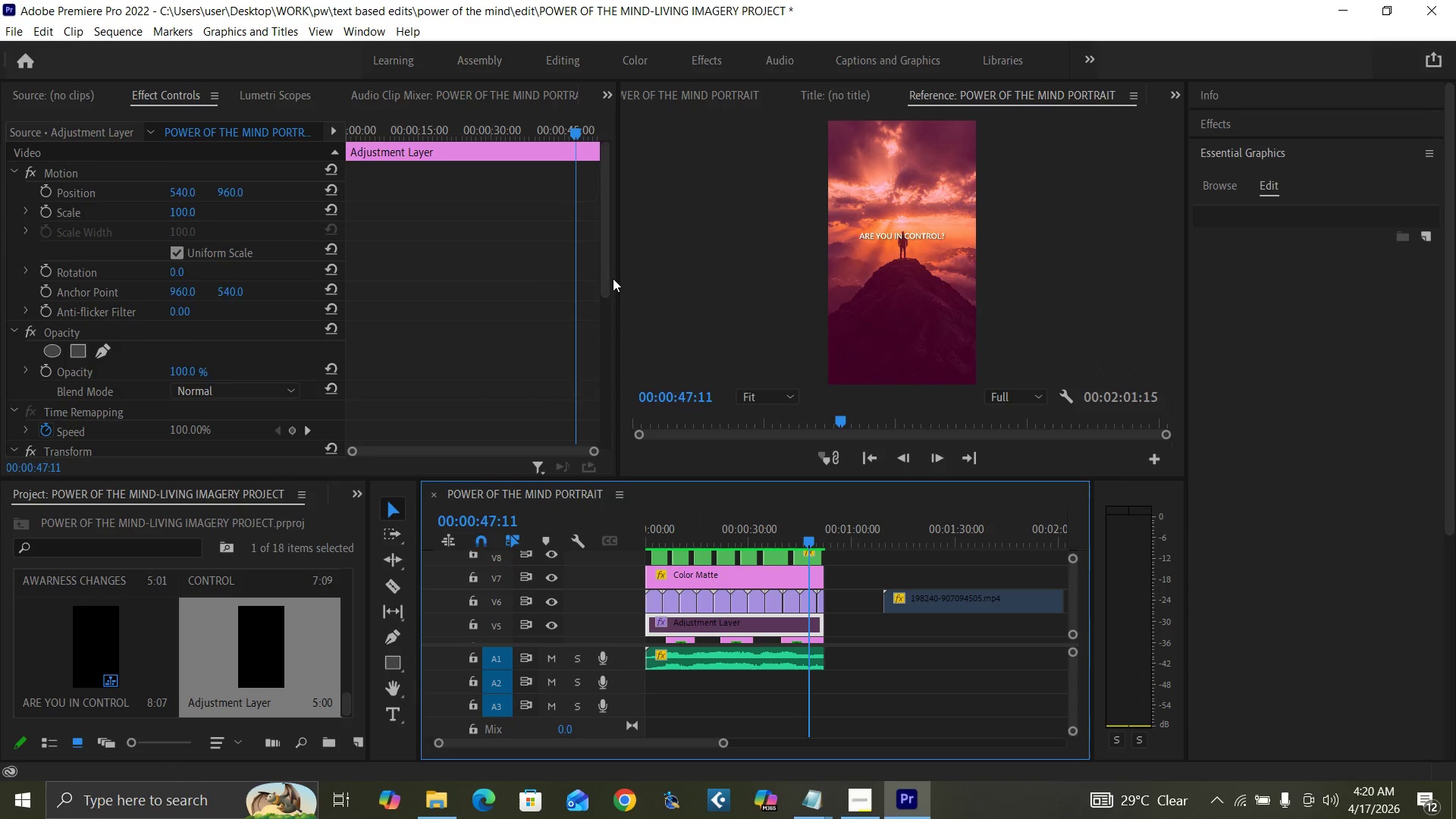 
left_click_drag(start_coordinate=[608, 278], to_coordinate=[598, 404])
 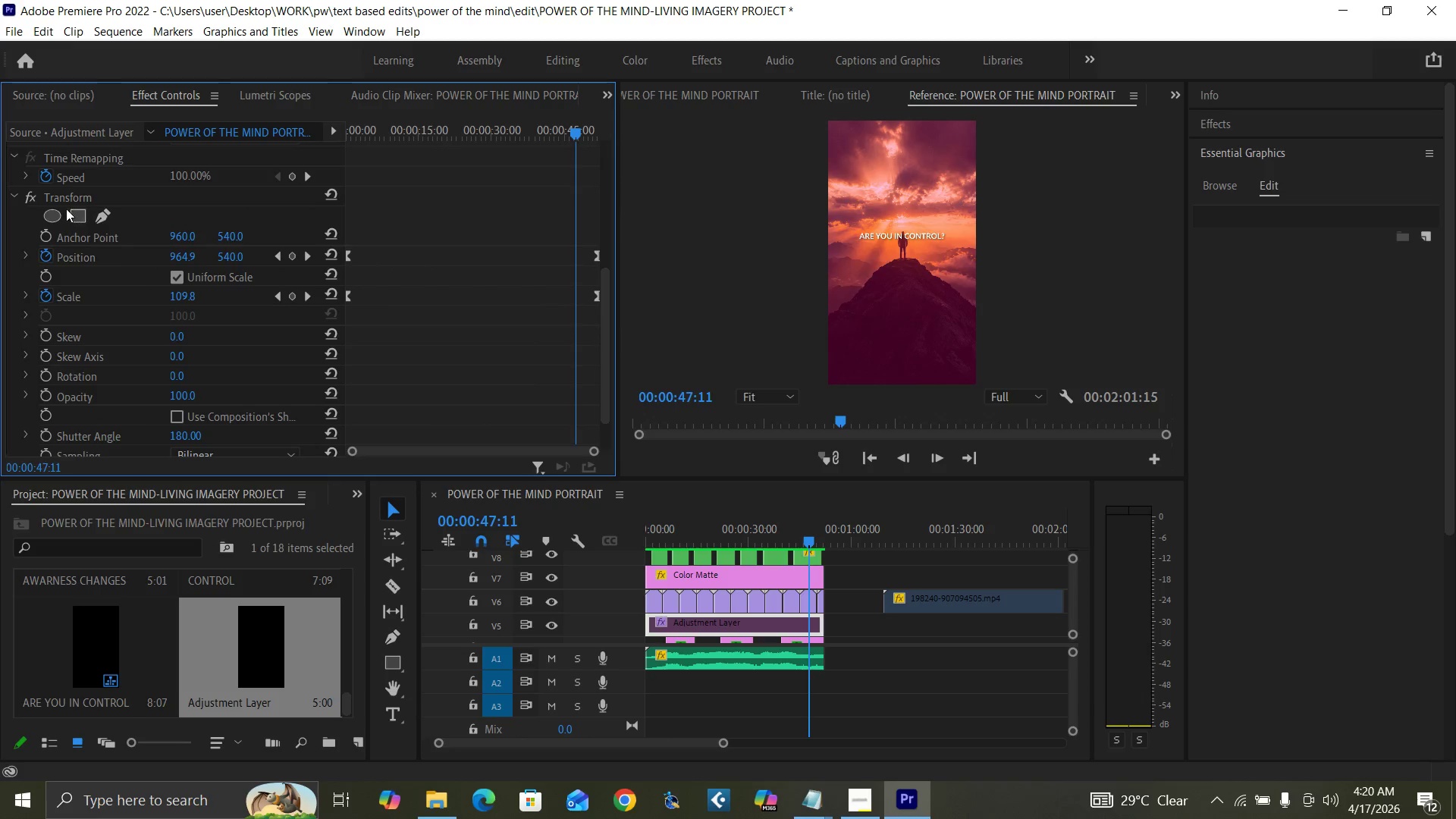 
left_click([62, 199])
 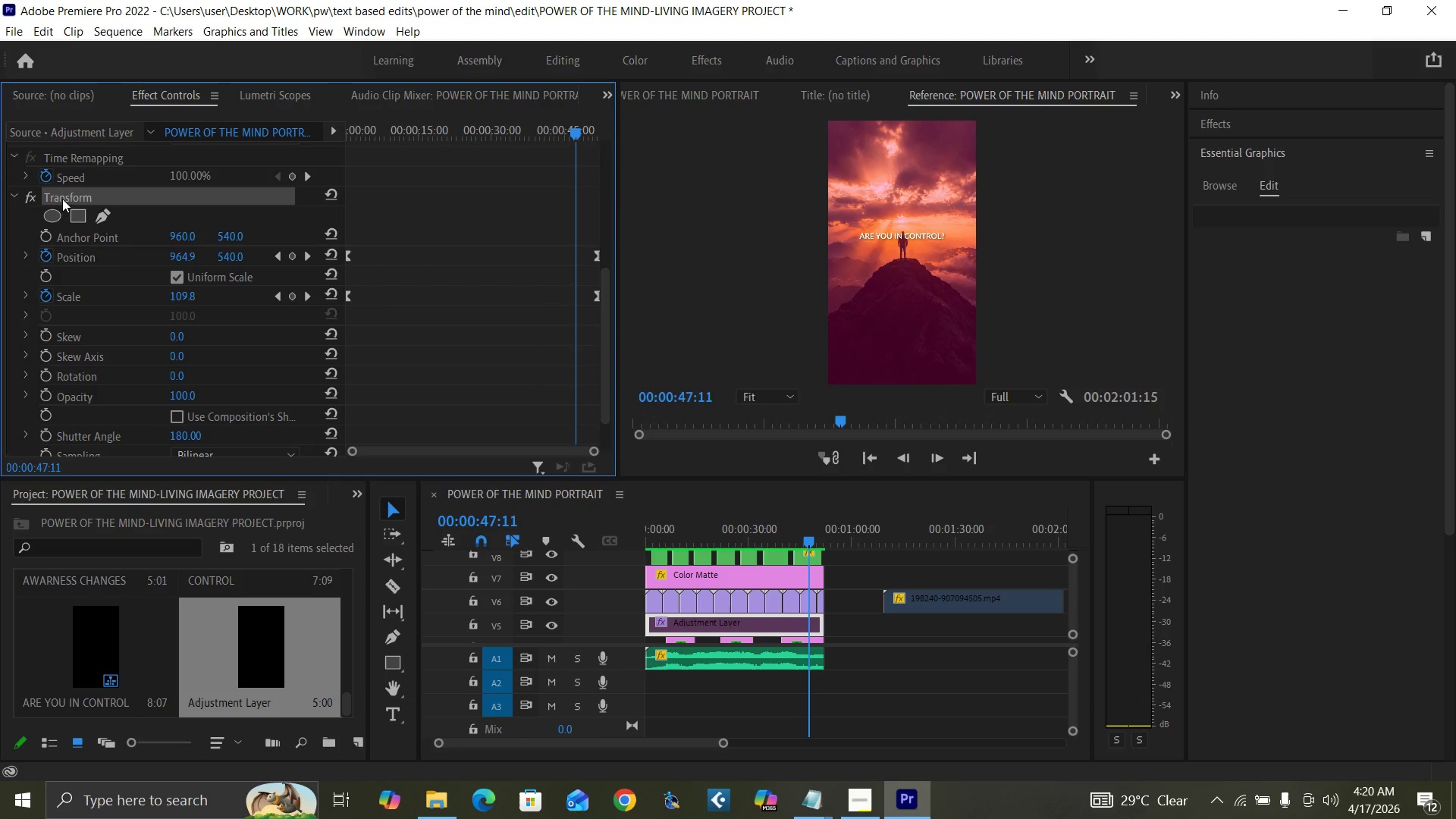 
hold_key(key=ControlLeft, duration=1.5)
 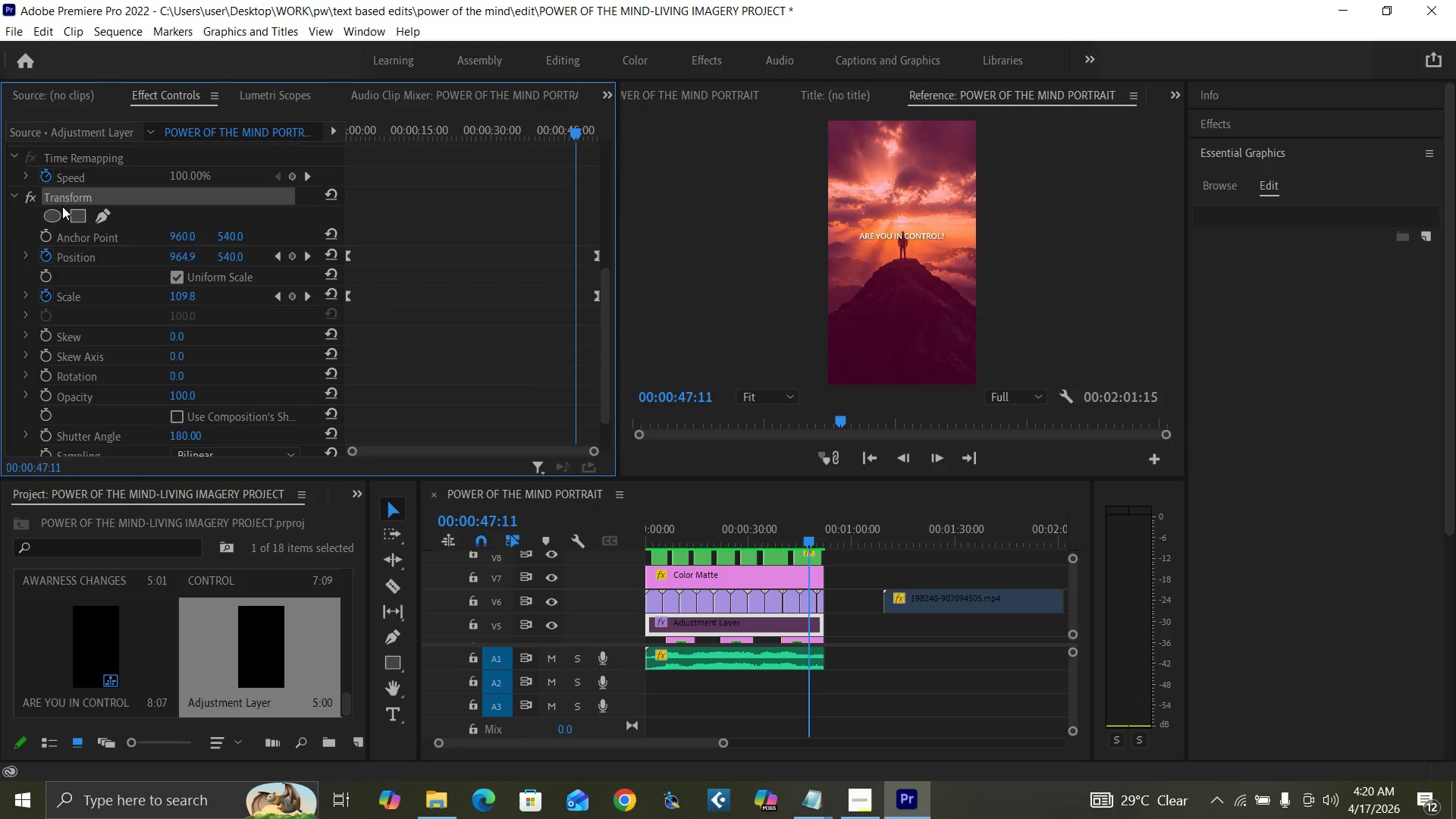 
key(Control+C)
 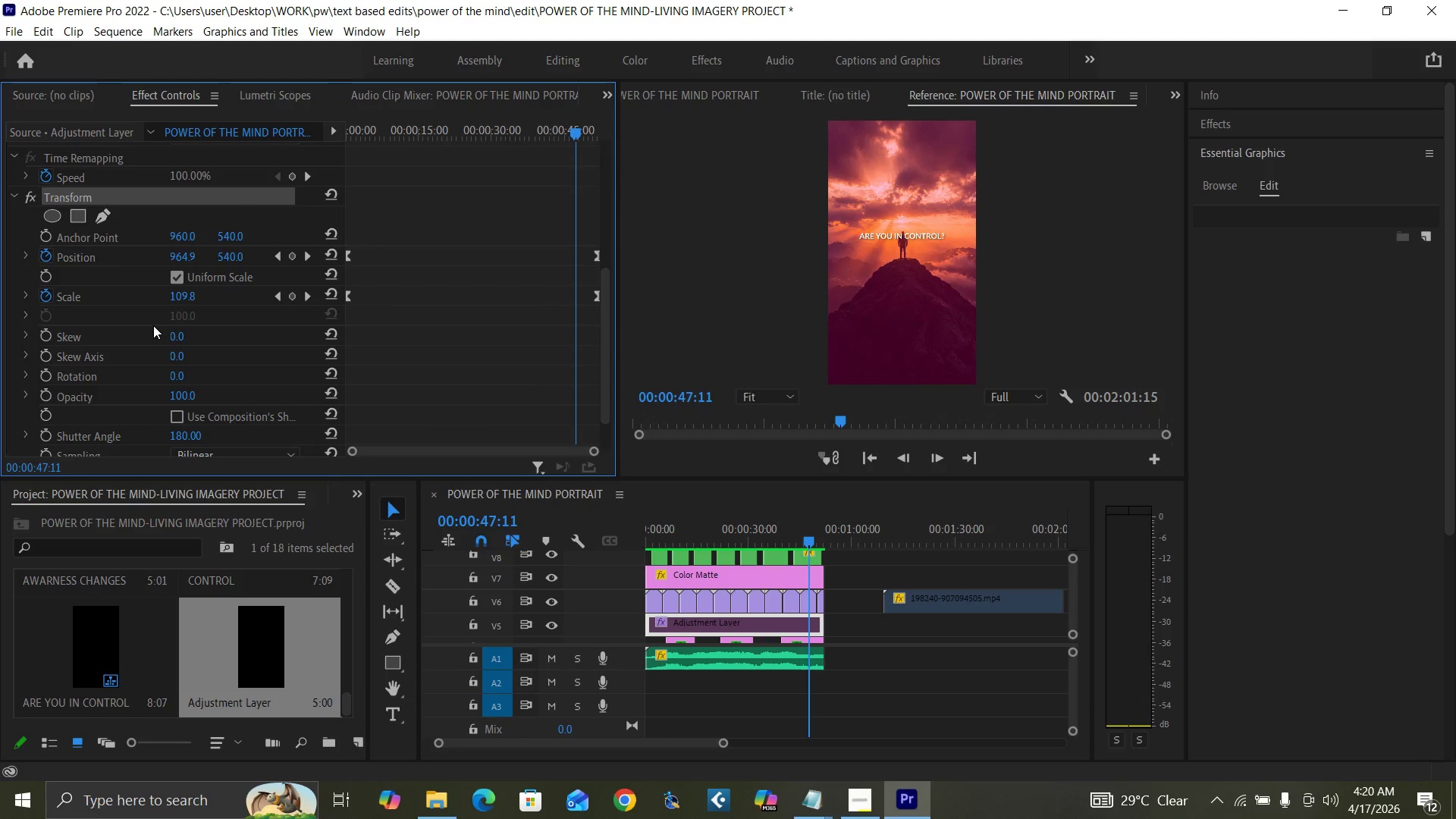 
key(Control+C)
 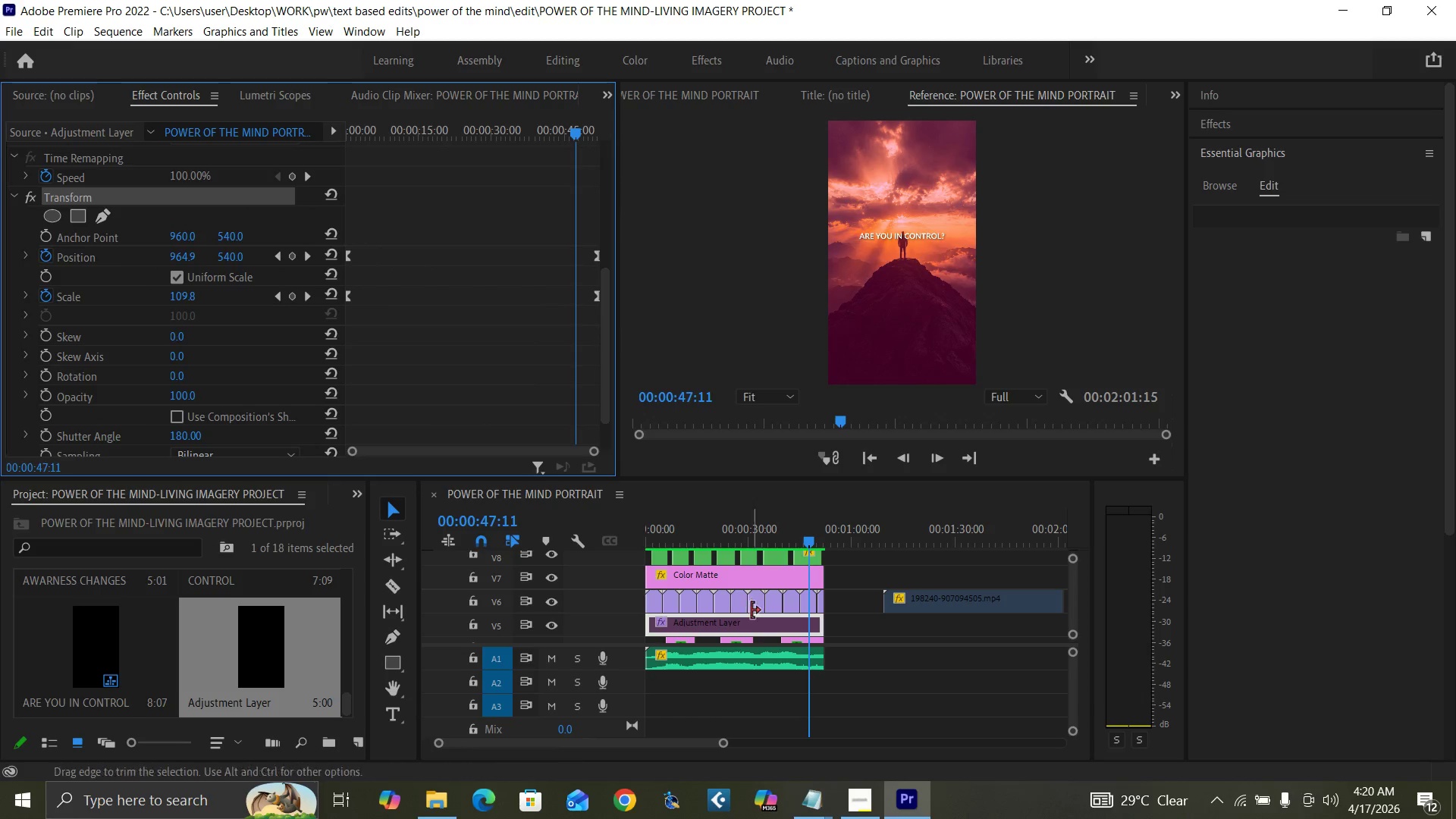 
left_click([752, 626])
 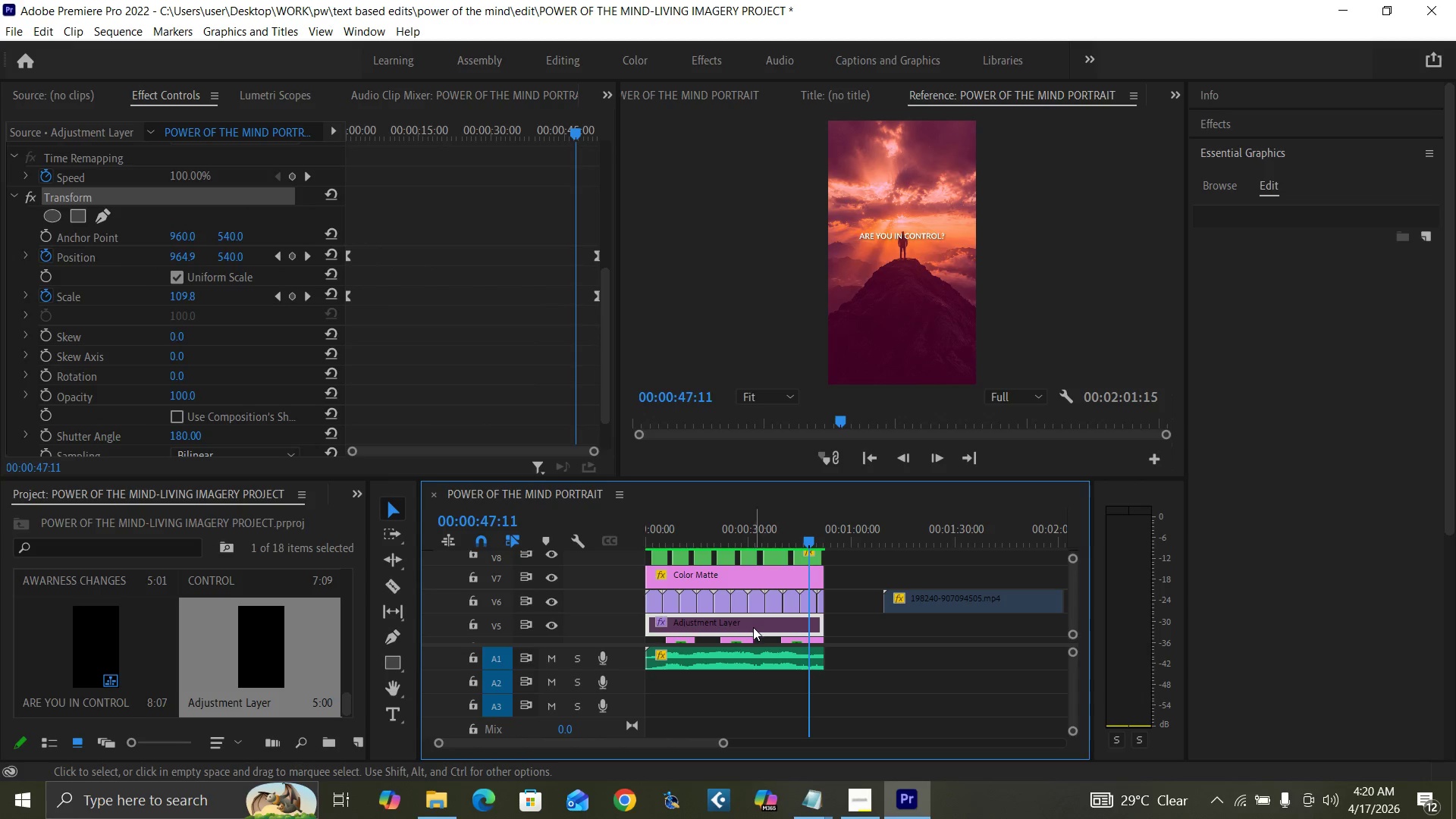 
key(Delete)
 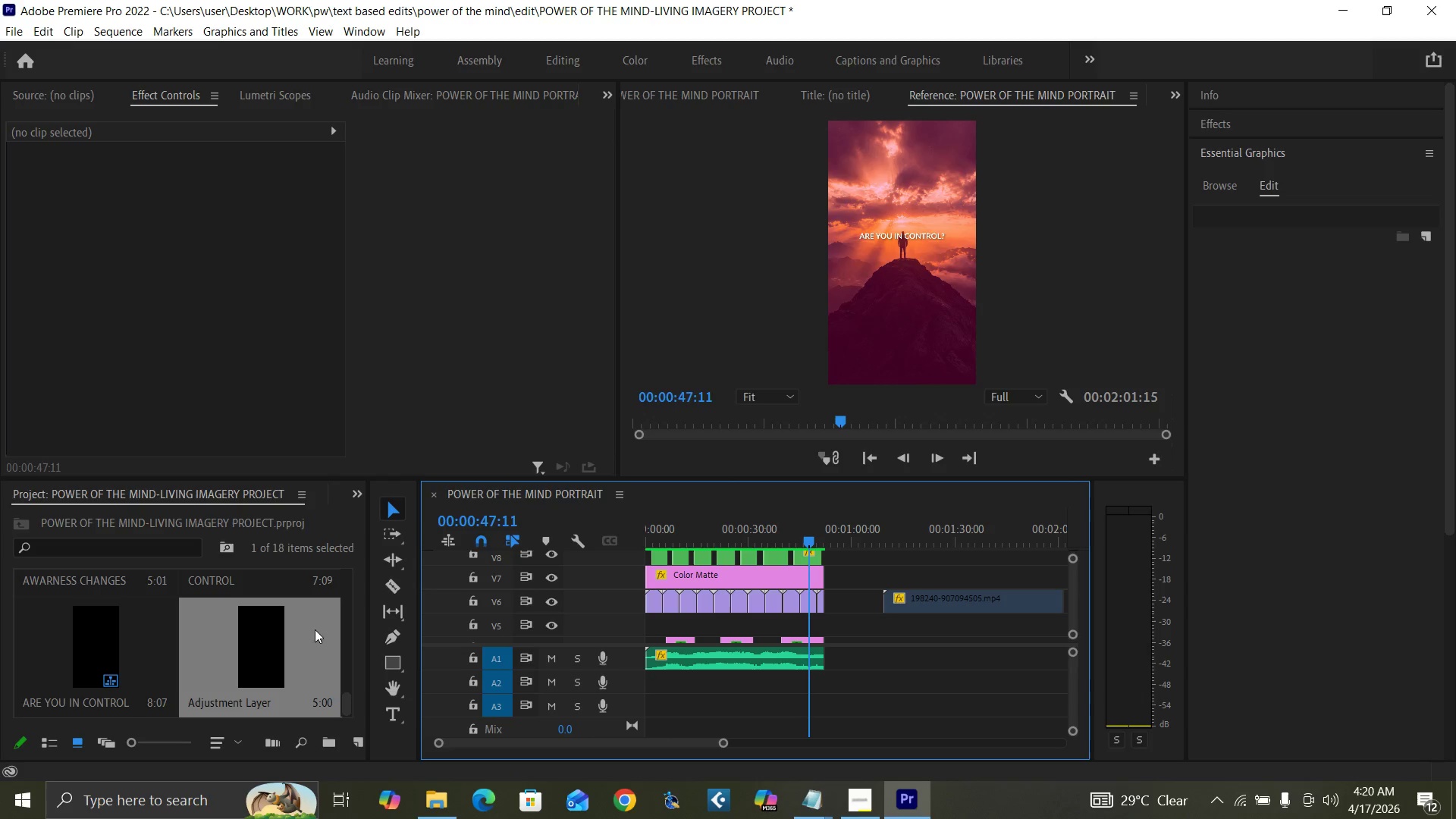 
left_click_drag(start_coordinate=[249, 665], to_coordinate=[641, 626])
 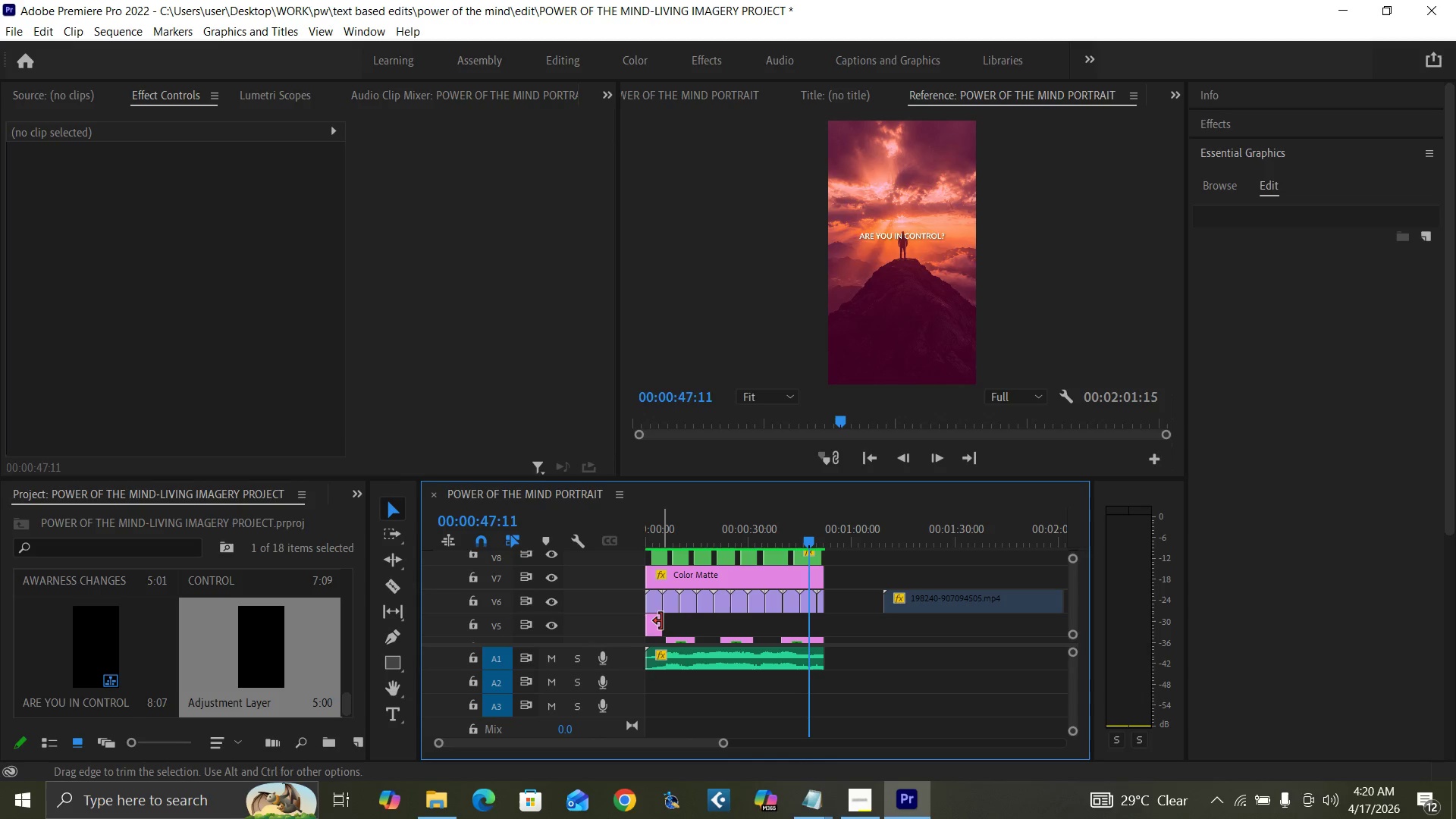 
left_click_drag(start_coordinate=[661, 621], to_coordinate=[826, 625])
 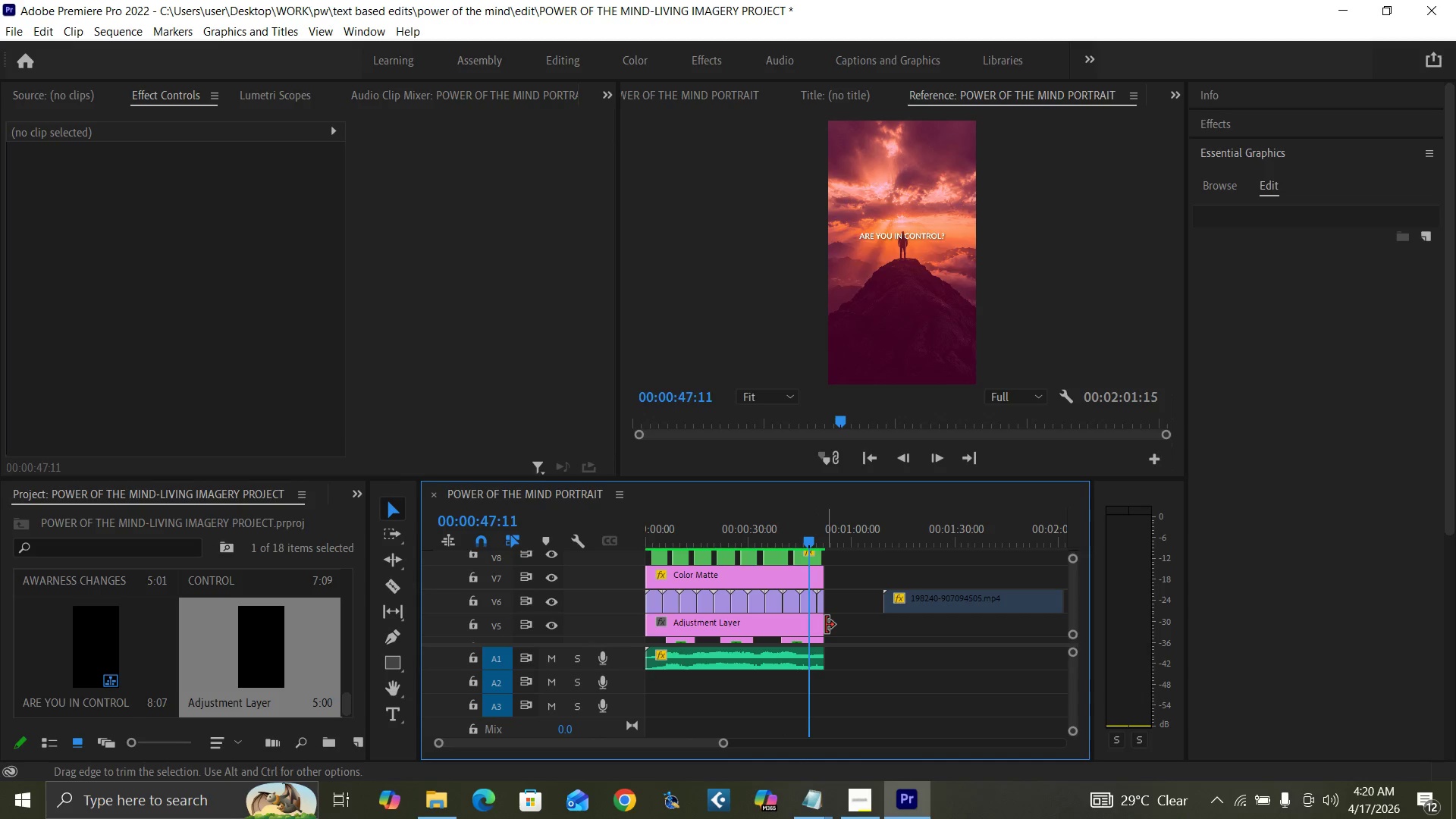 
key(Equal)
 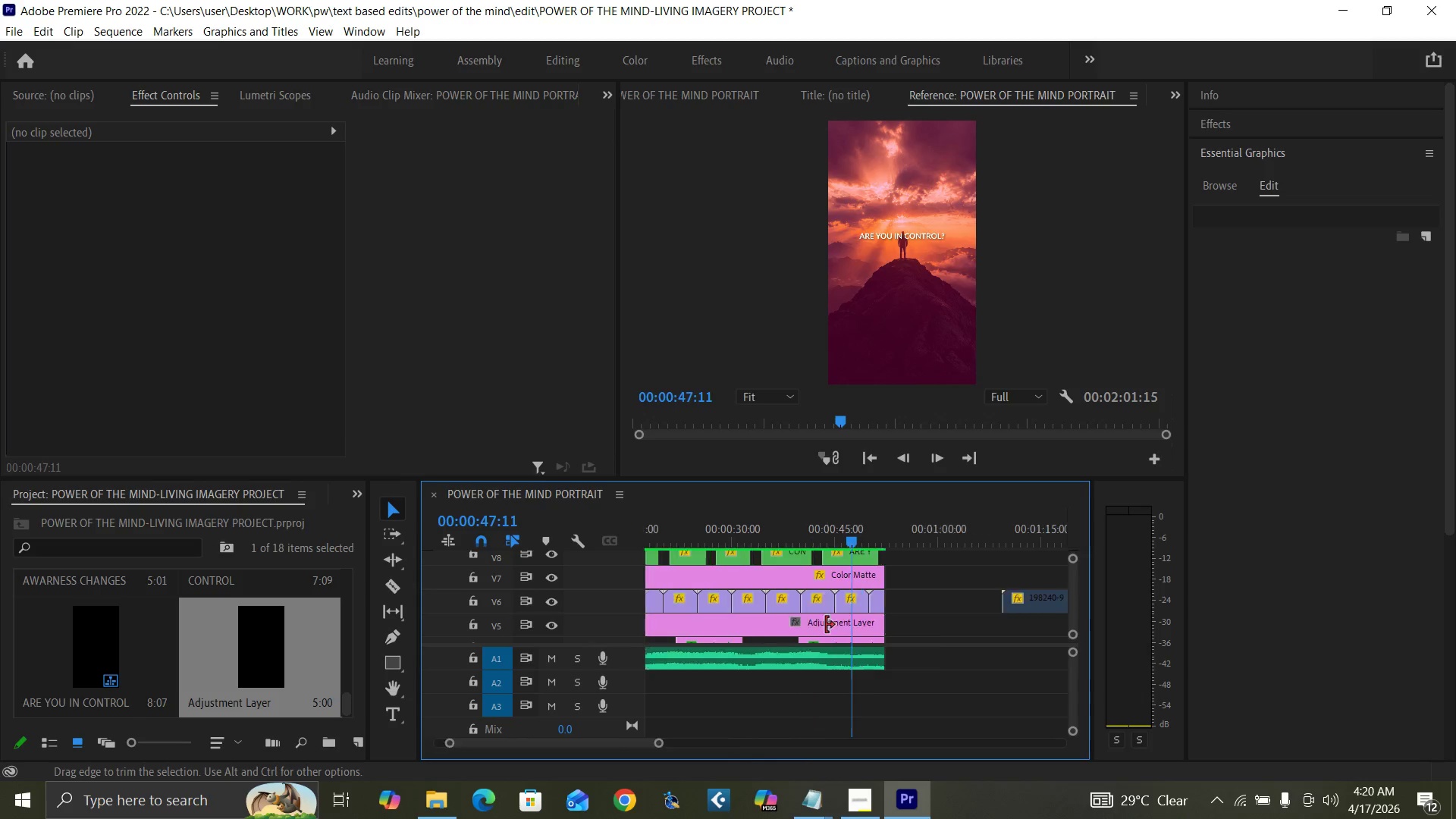 
key(Equal)
 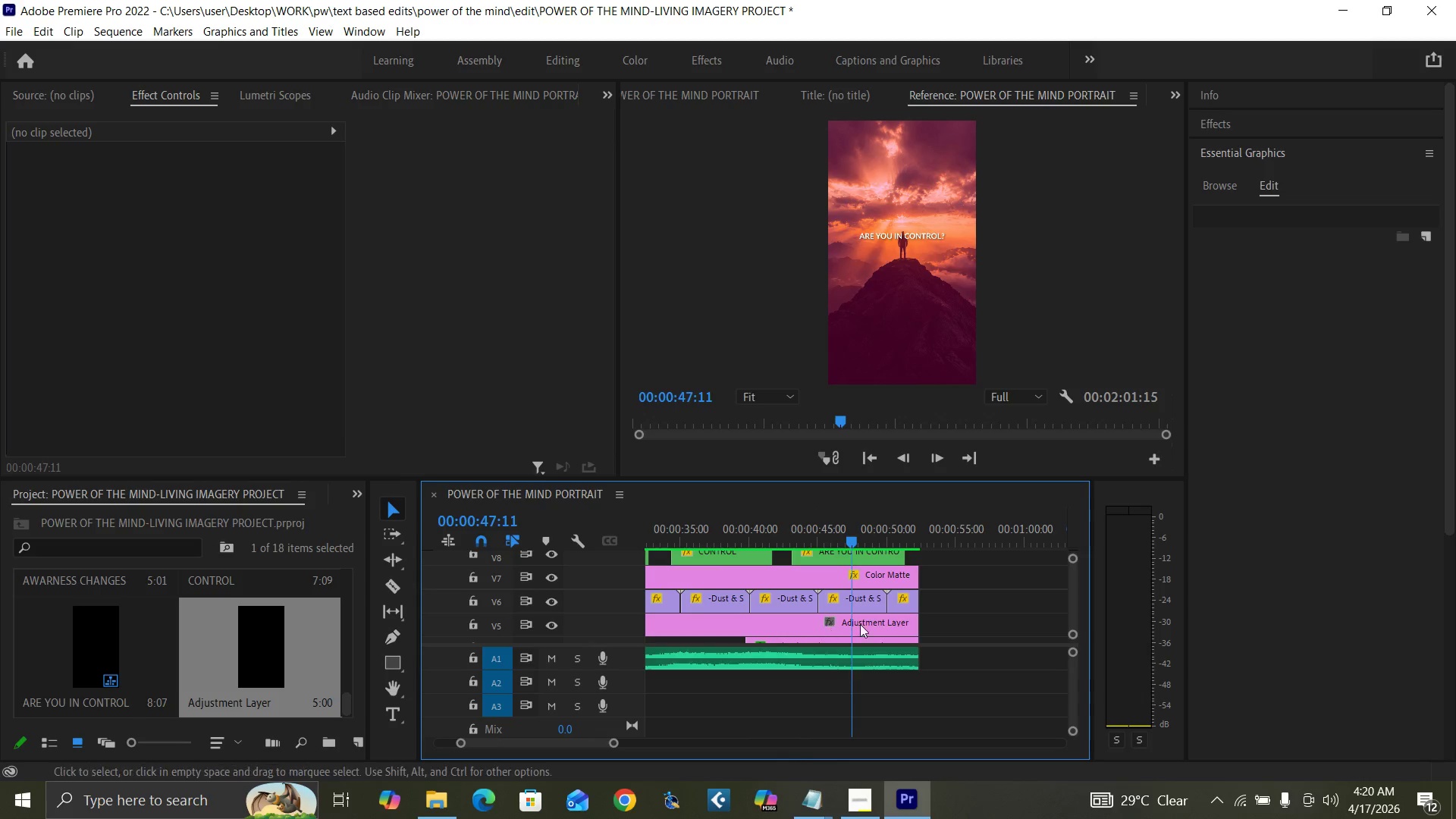 
key(Equal)
 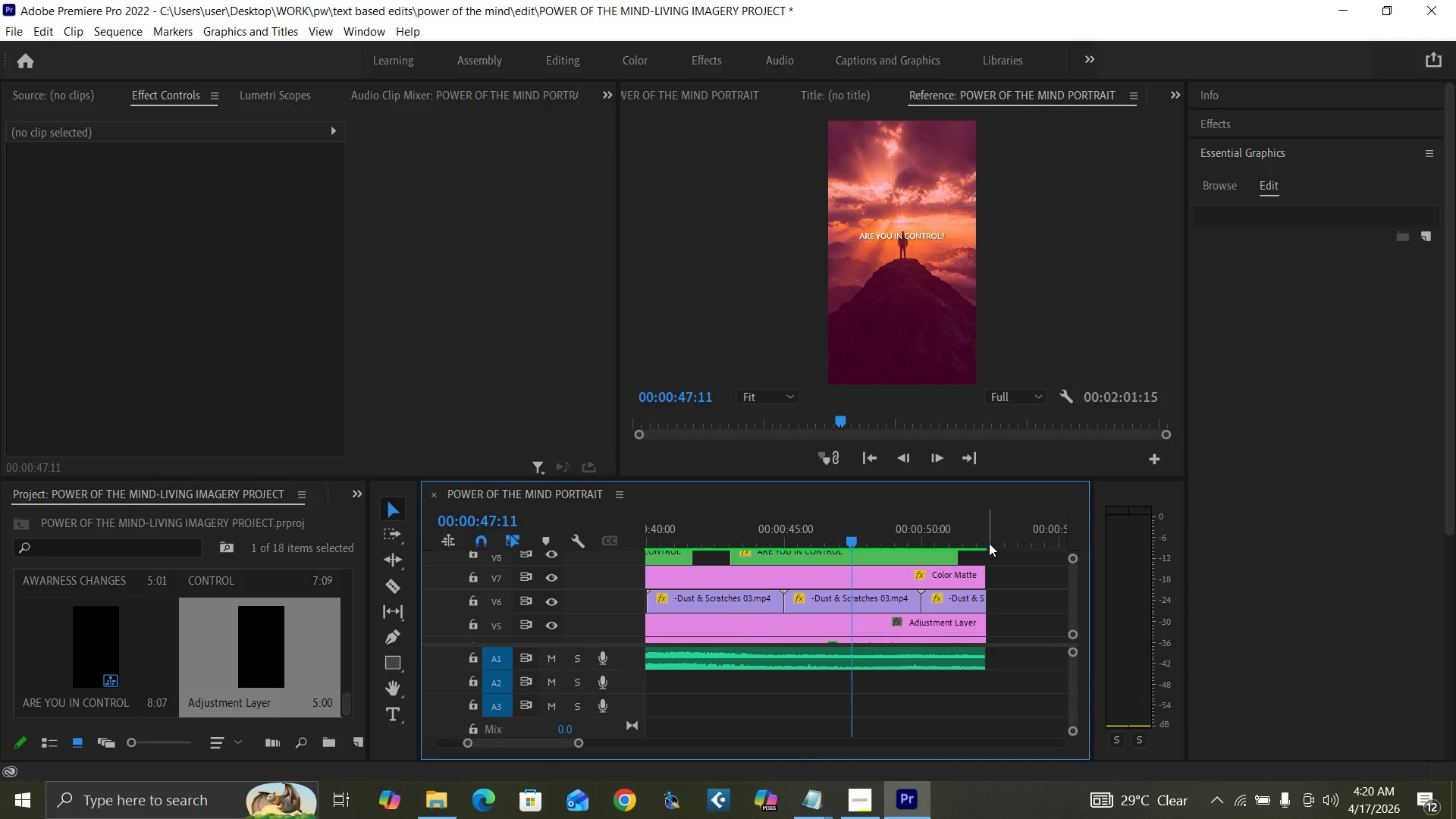 
left_click([989, 543])
 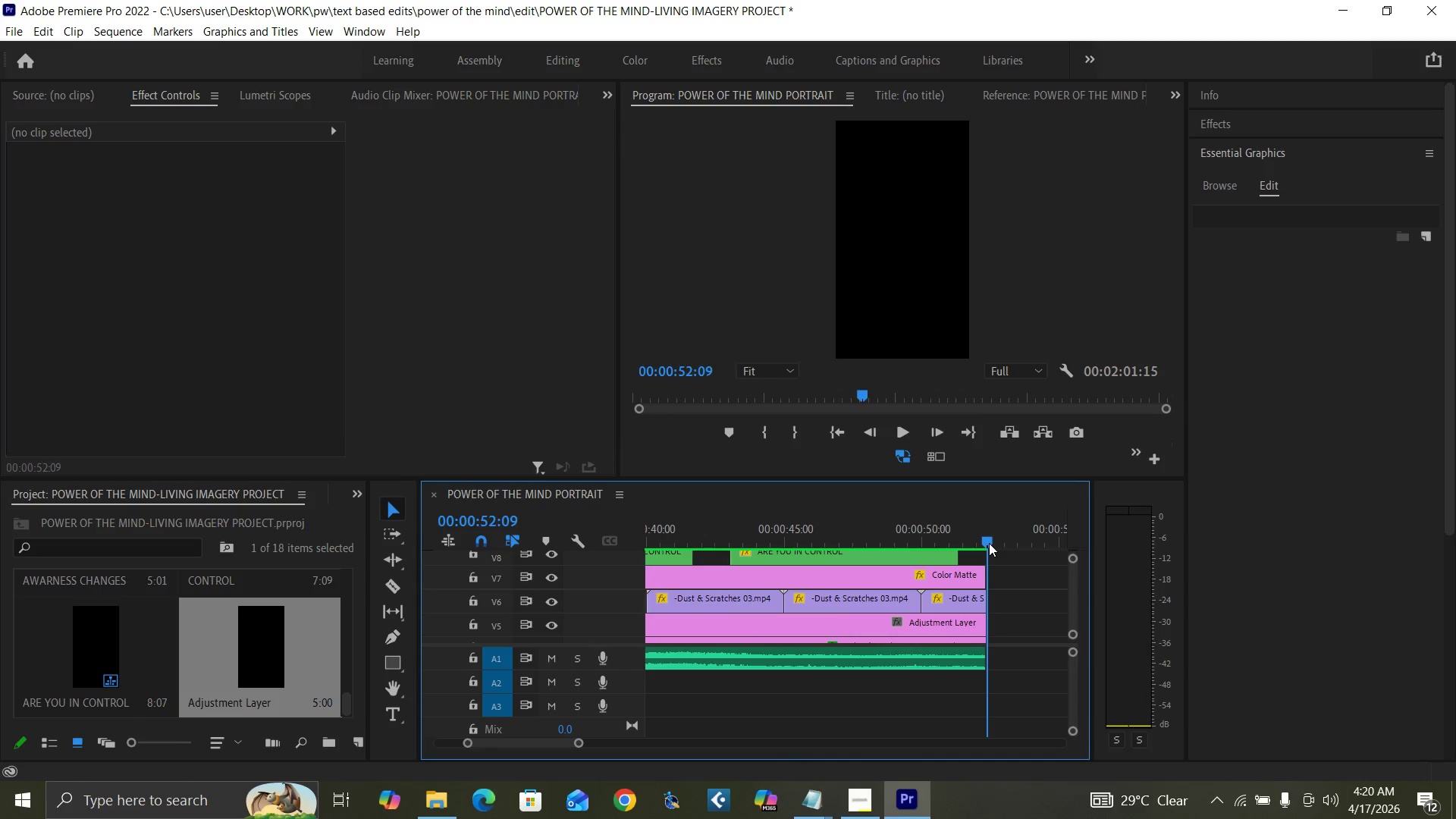 
key(Equal)
 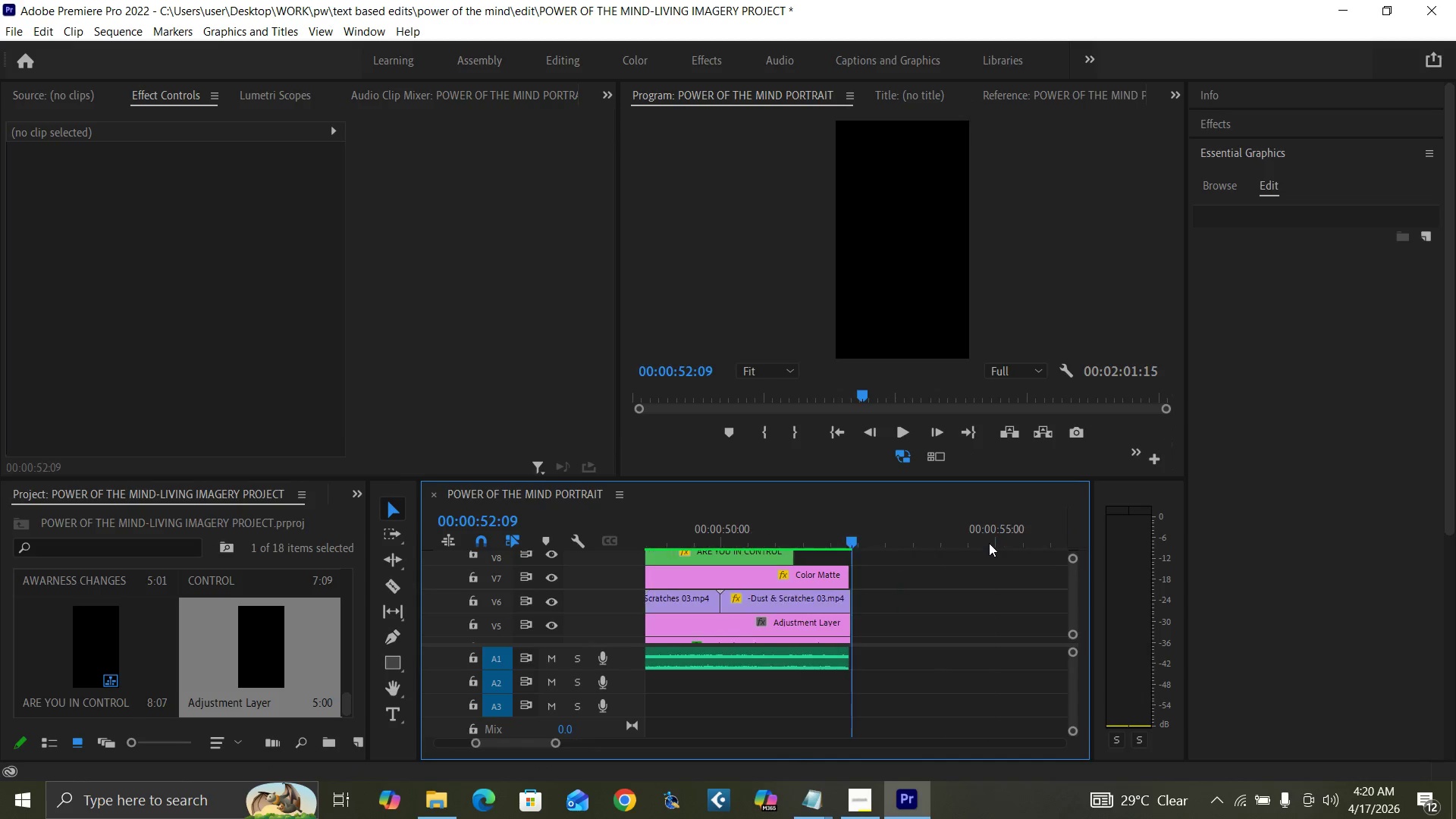 
key(Equal)
 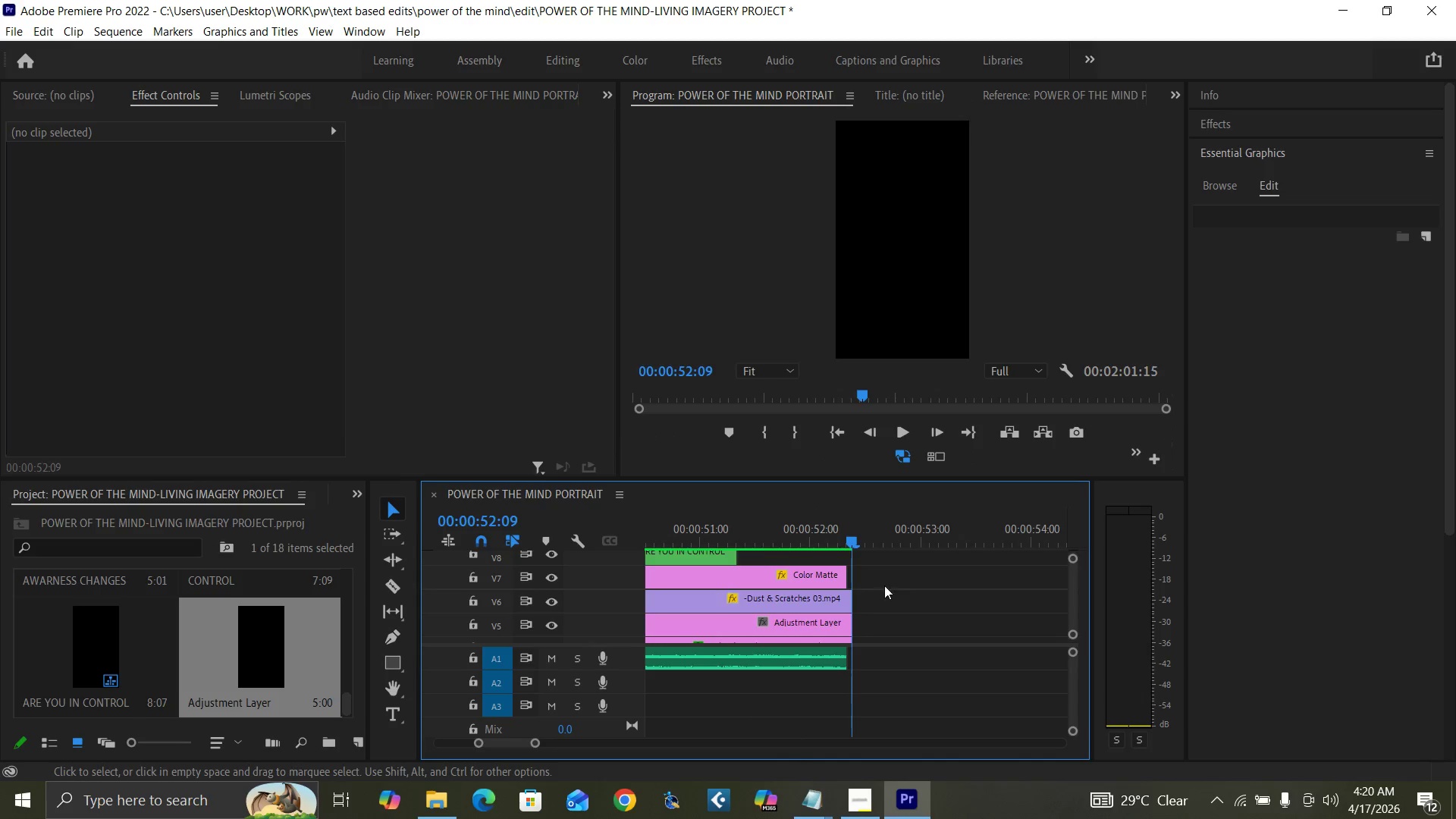 
key(Equal)
 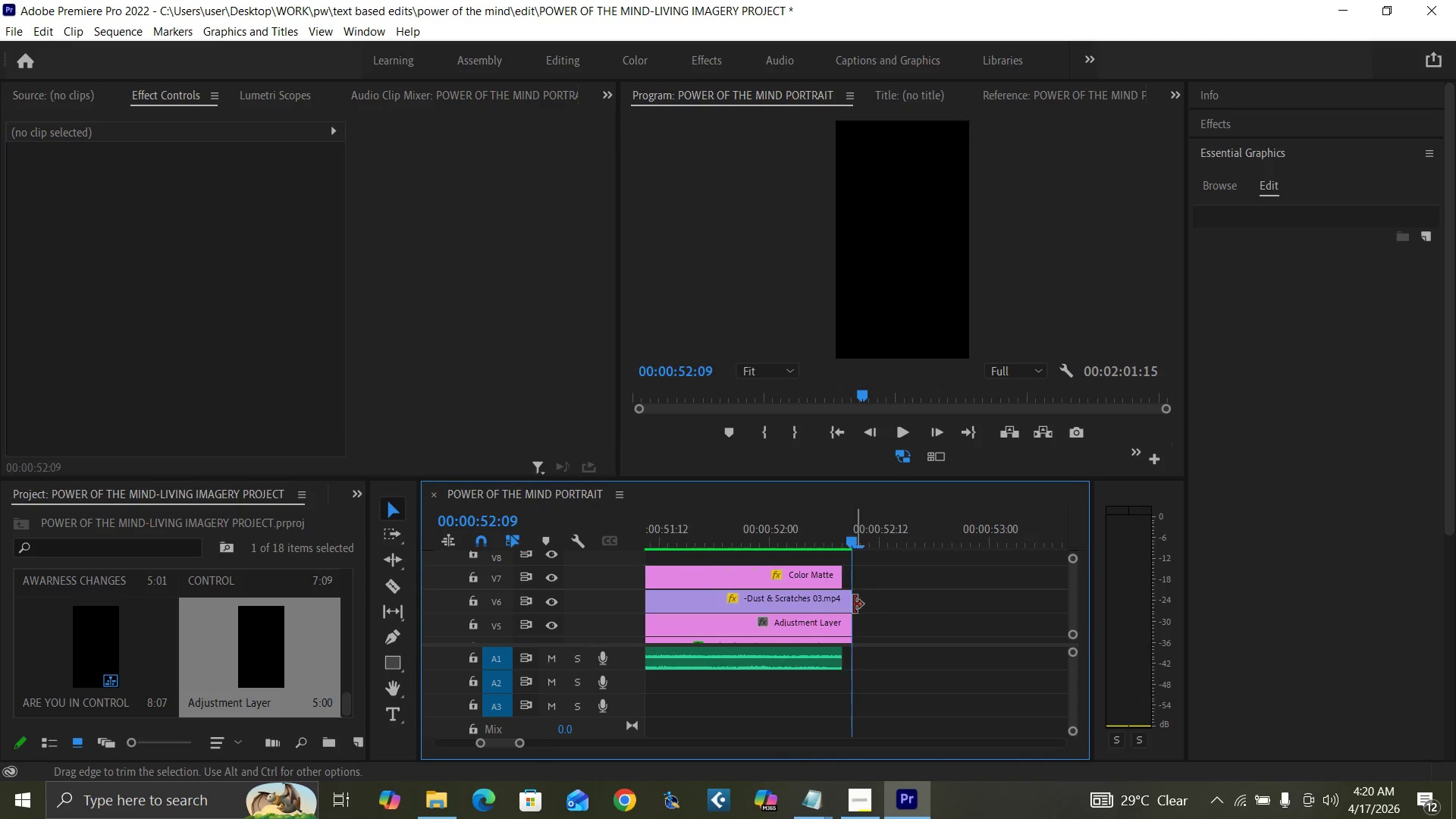 
key(Equal)
 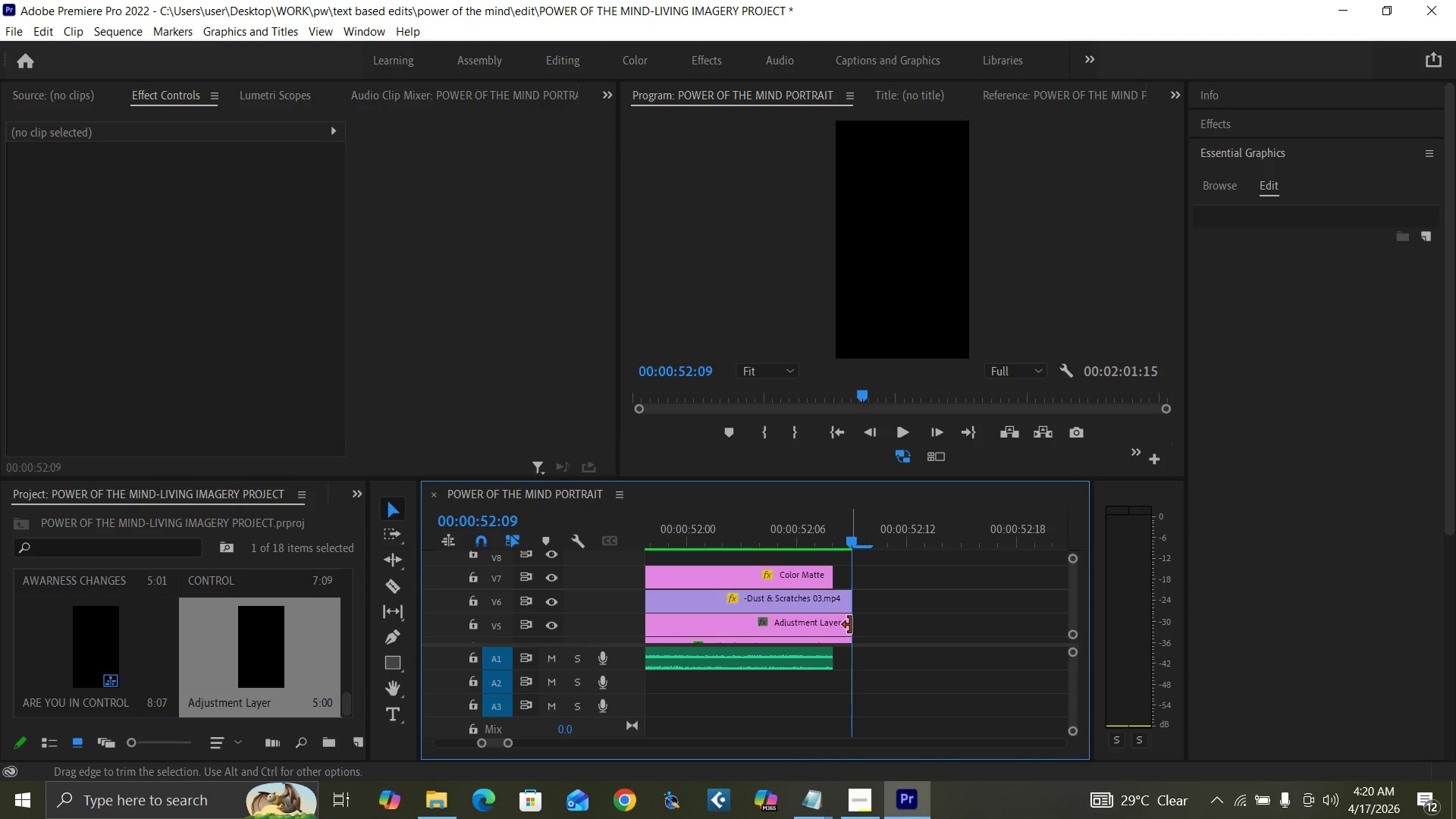 
left_click_drag(start_coordinate=[850, 625], to_coordinate=[861, 627])
 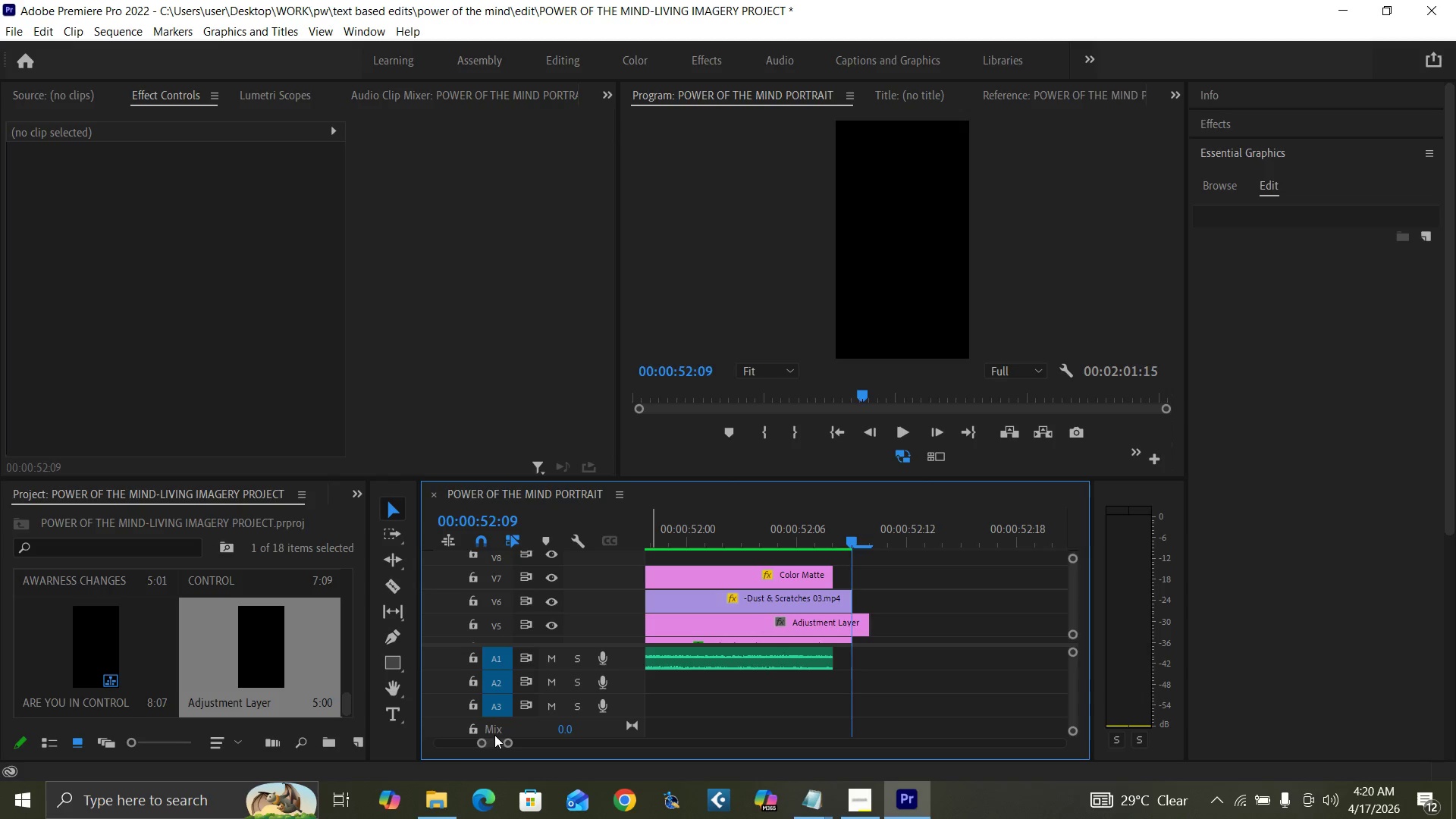 
left_click_drag(start_coordinate=[485, 739], to_coordinate=[462, 742])
 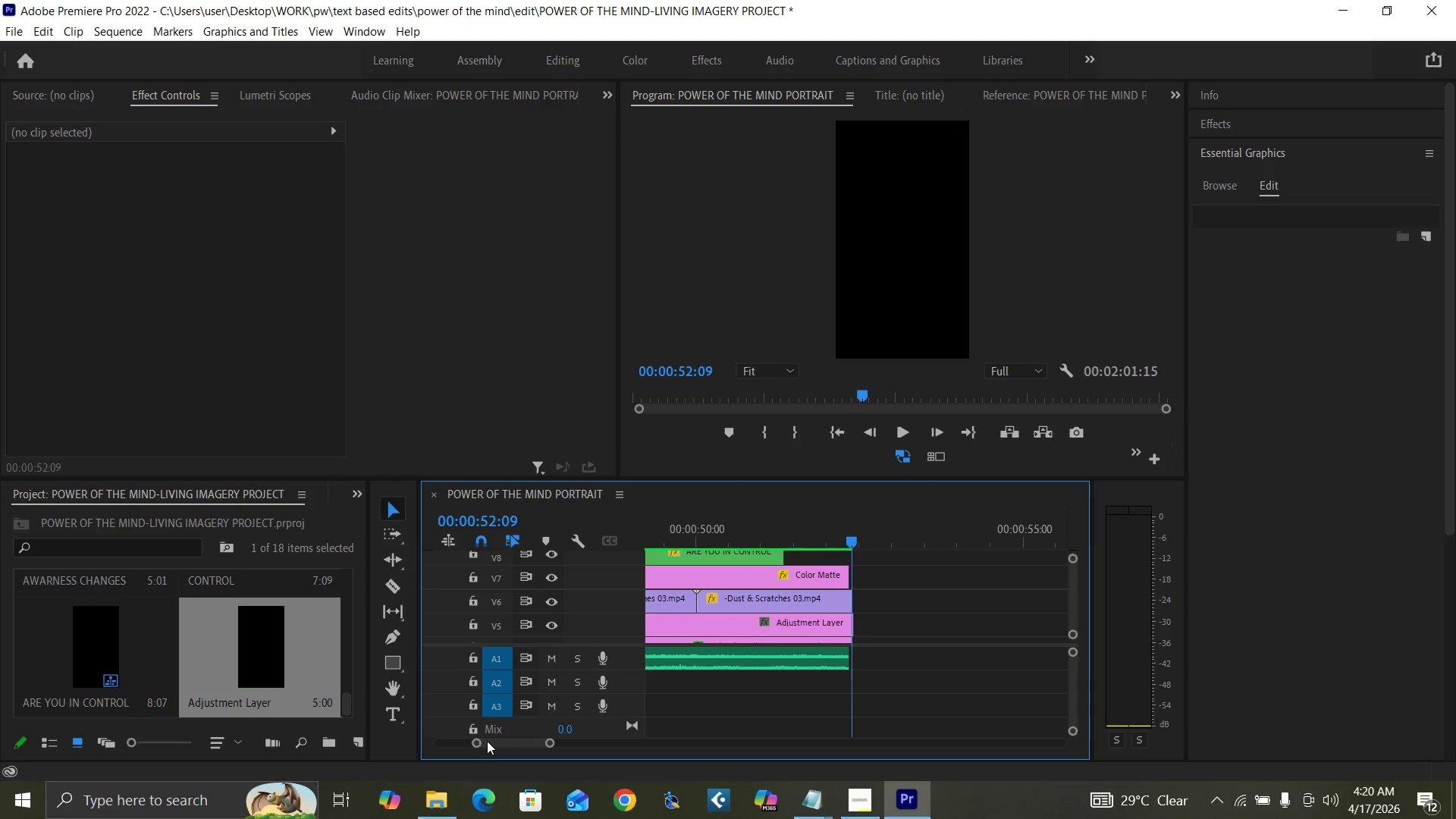 
left_click_drag(start_coordinate=[489, 741], to_coordinate=[387, 743])
 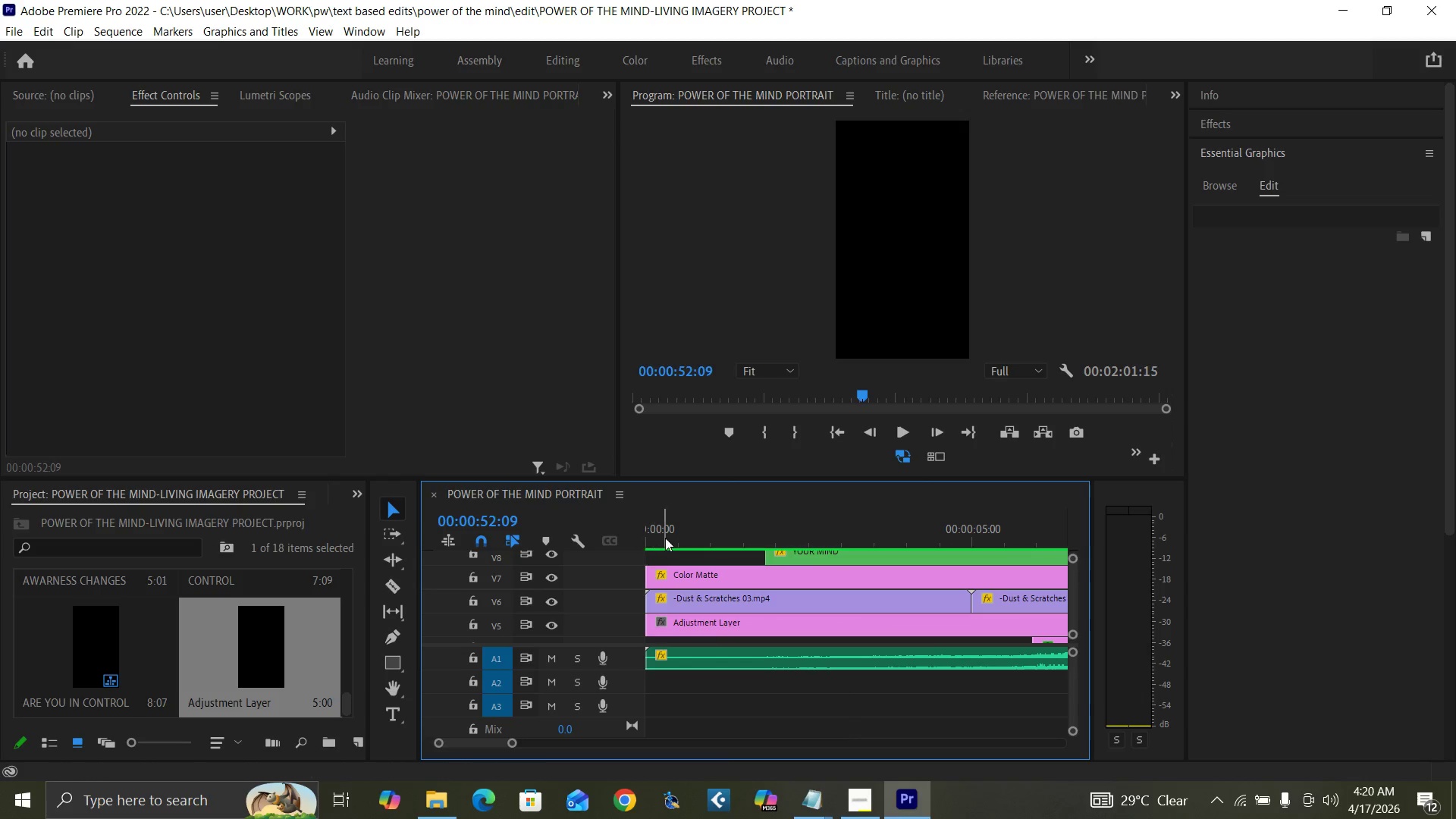 
left_click_drag(start_coordinate=[666, 538], to_coordinate=[576, 590])
 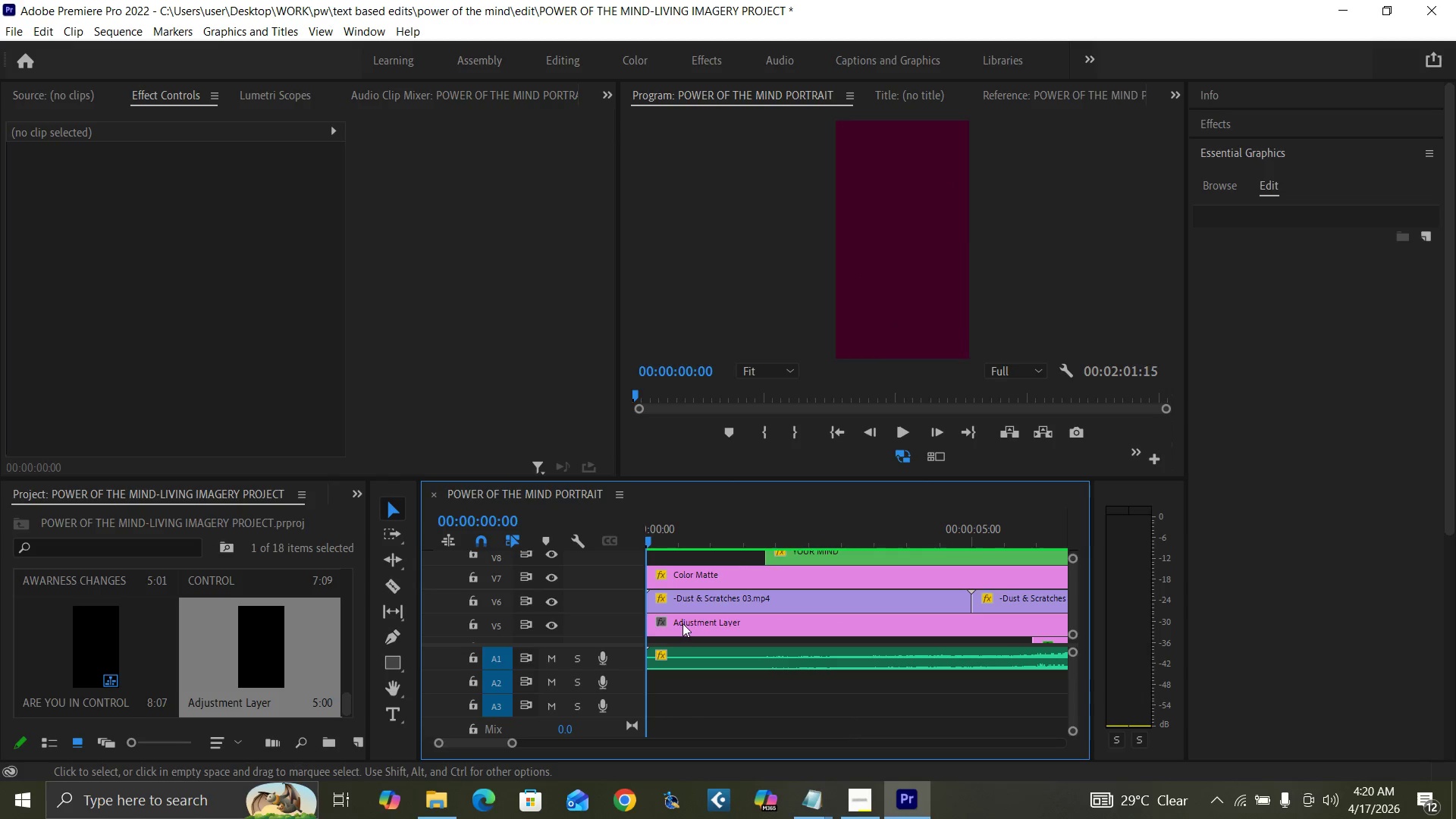 
left_click([686, 624])
 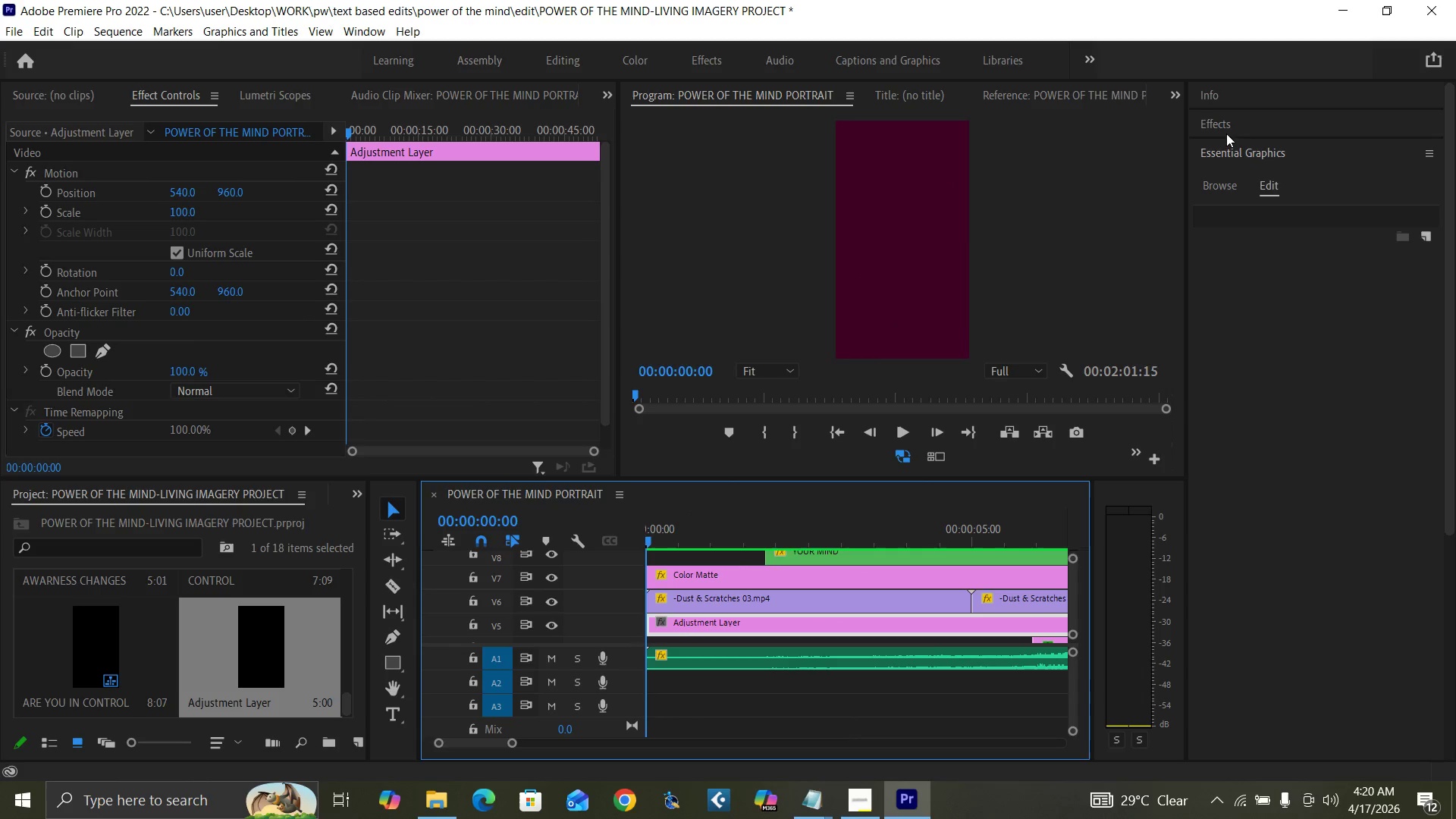 
left_click([1239, 120])
 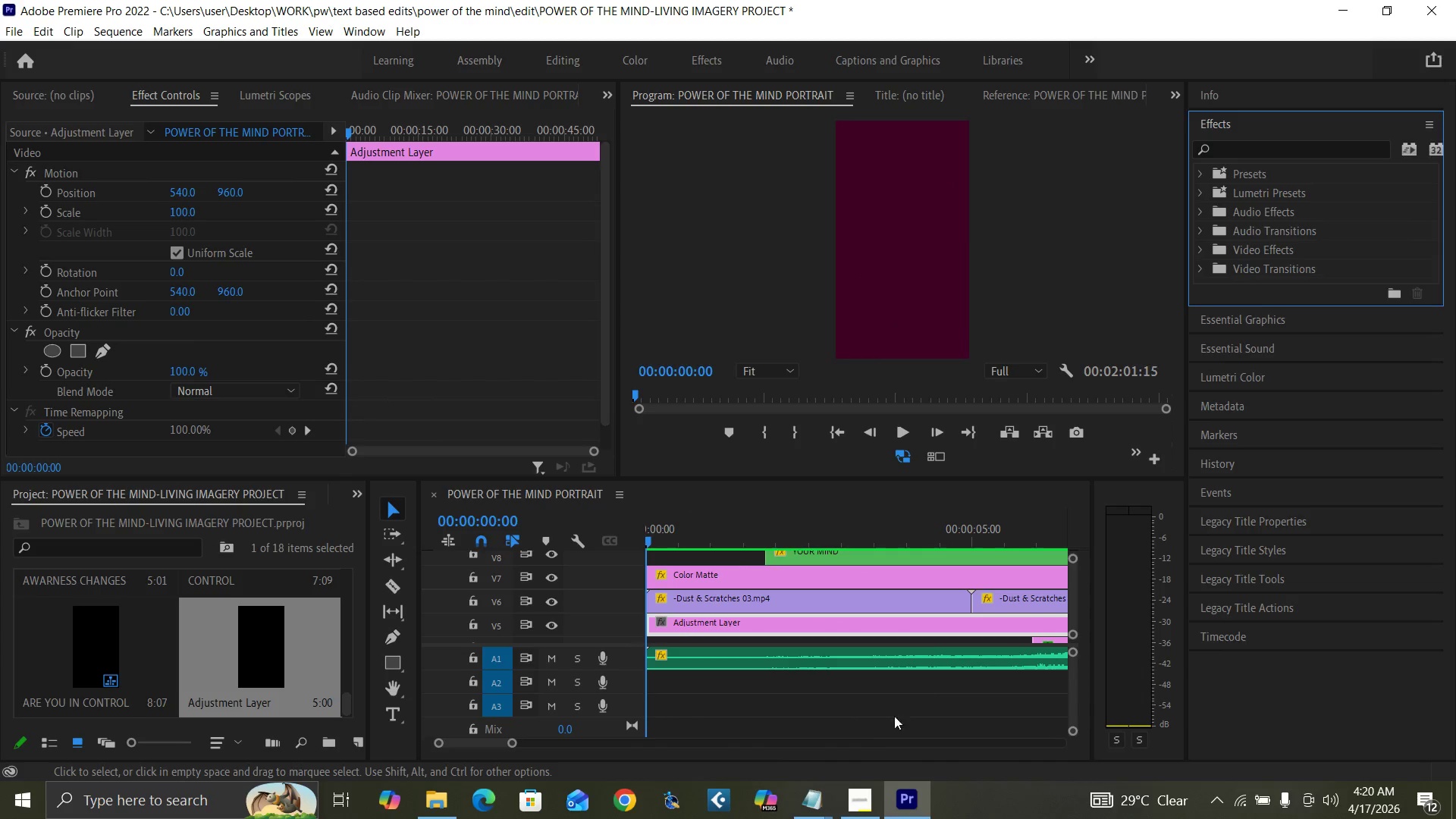 
mouse_move([876, 764])
 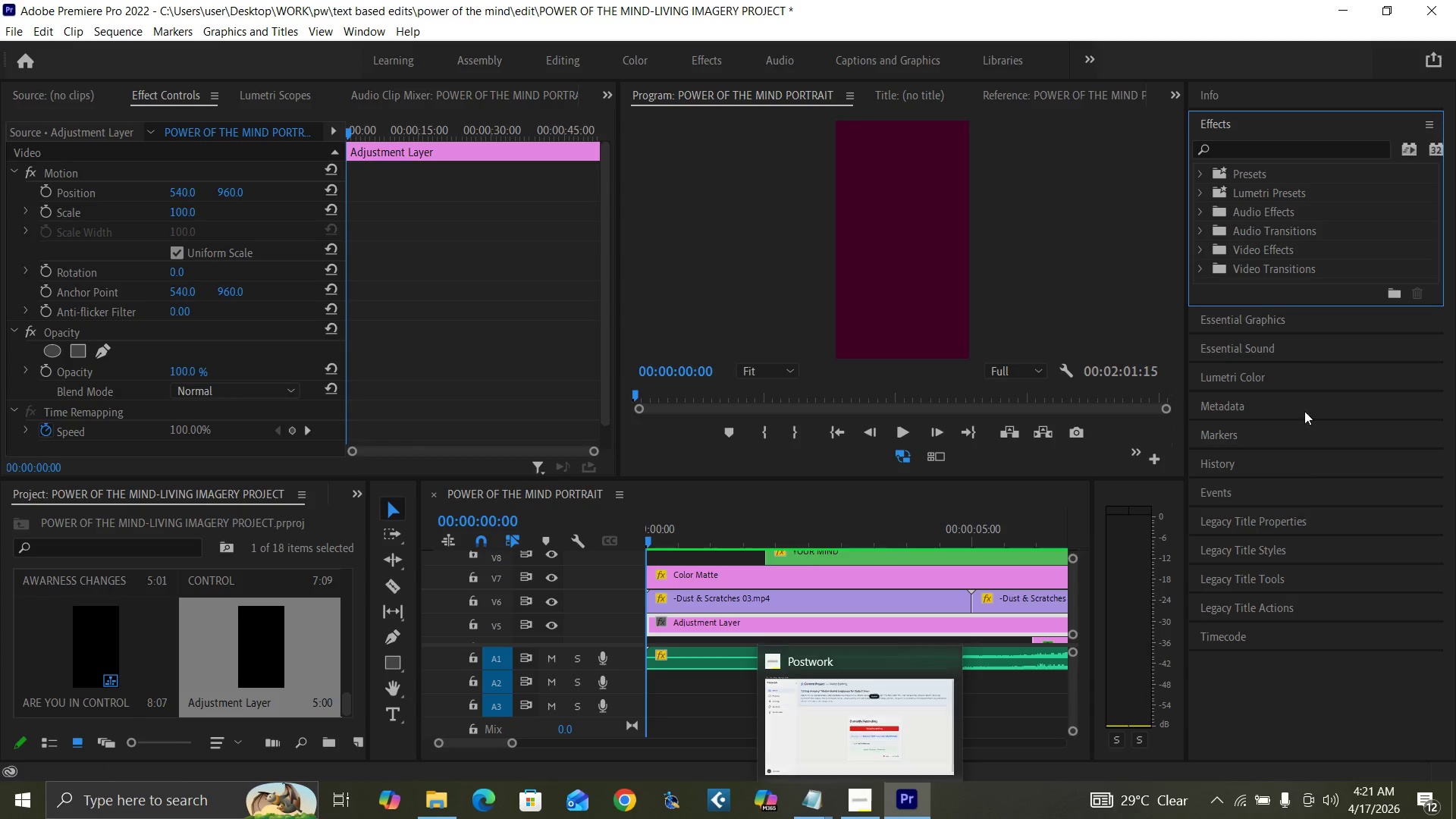 
left_click([1268, 146])
 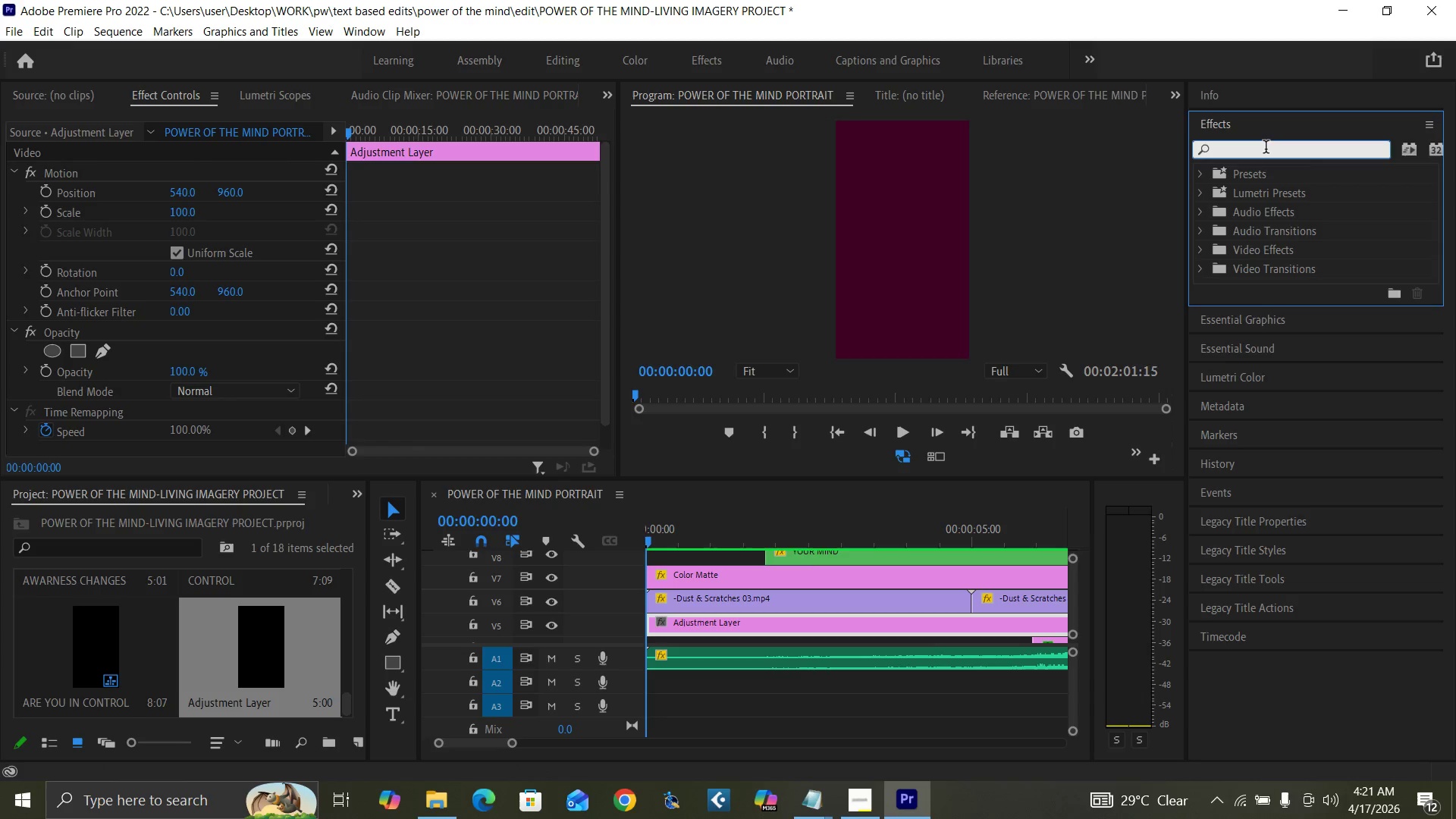 
type(TR)
 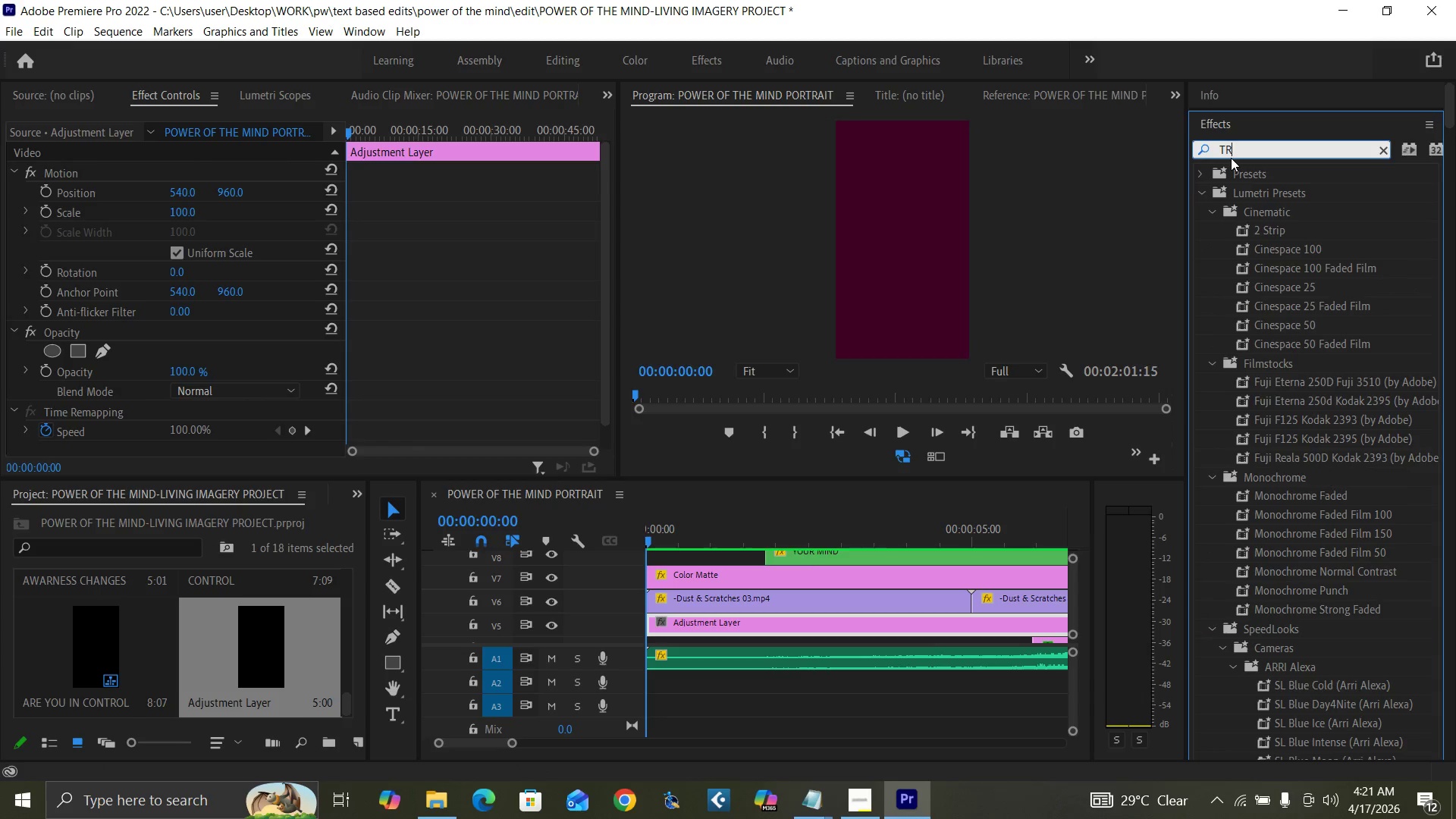 
type(ANSF)
 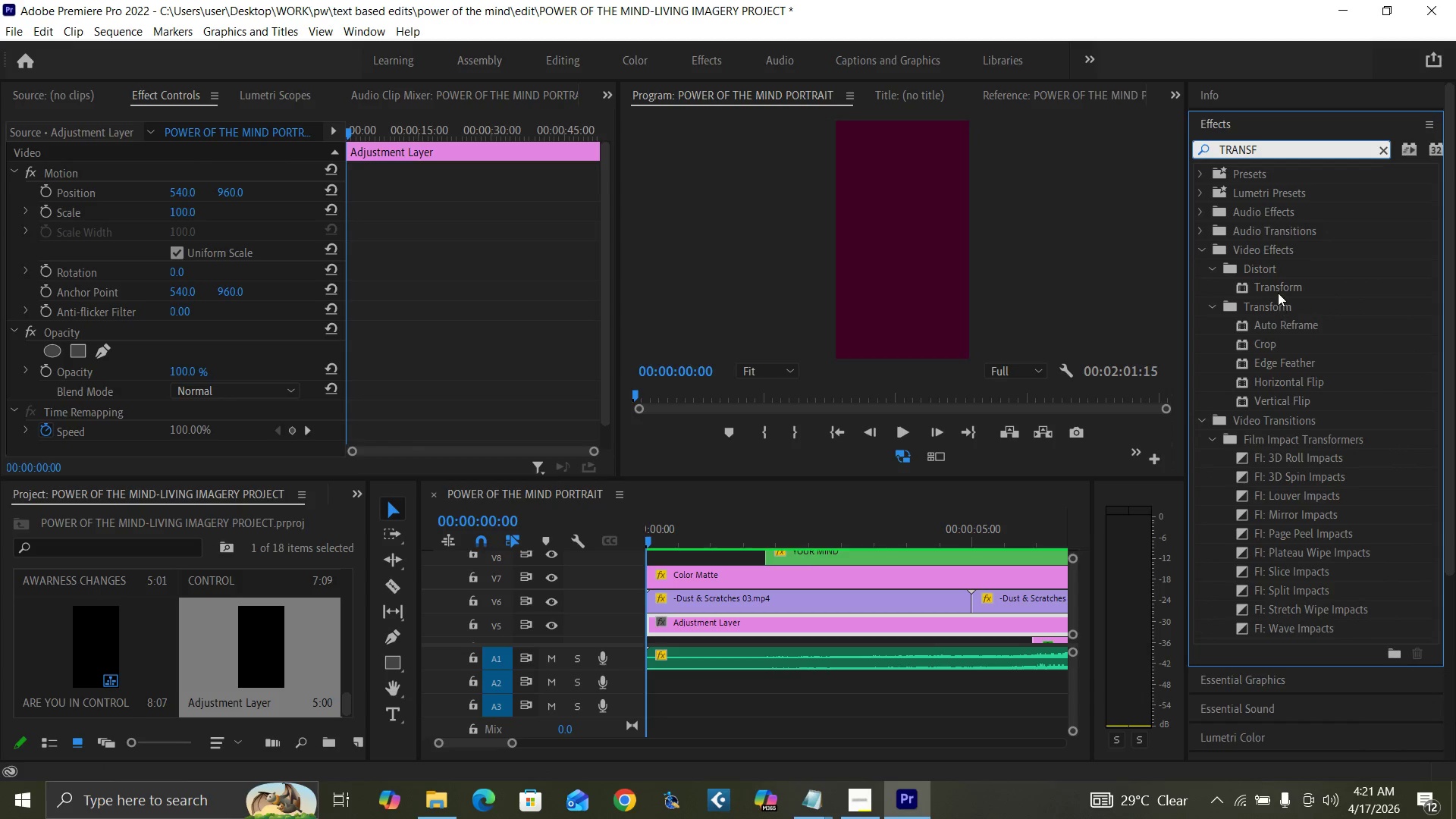 
left_click_drag(start_coordinate=[1277, 286], to_coordinate=[693, 624])
 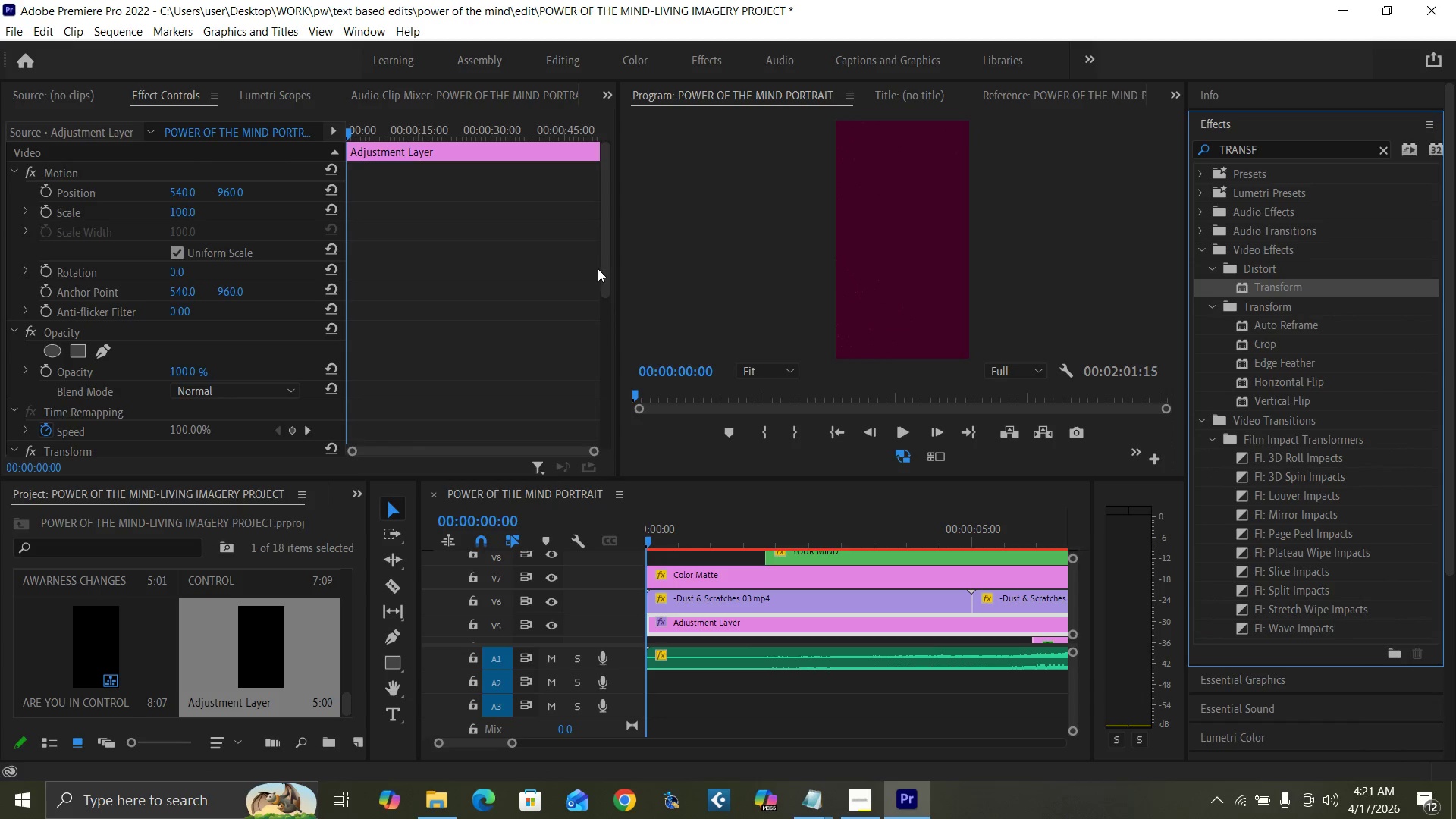 
left_click_drag(start_coordinate=[607, 278], to_coordinate=[598, 469])
 